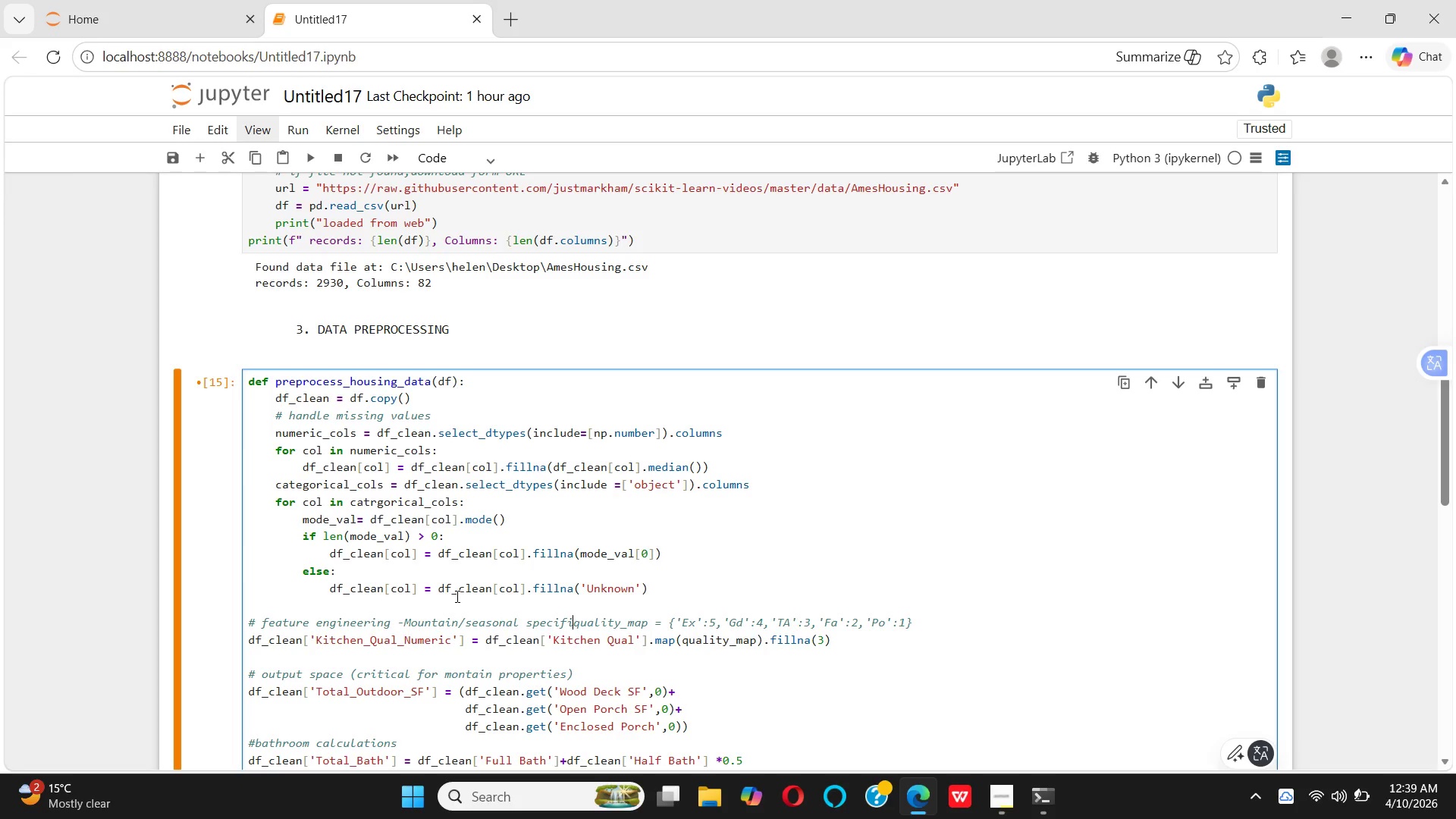 
key(Enter)
 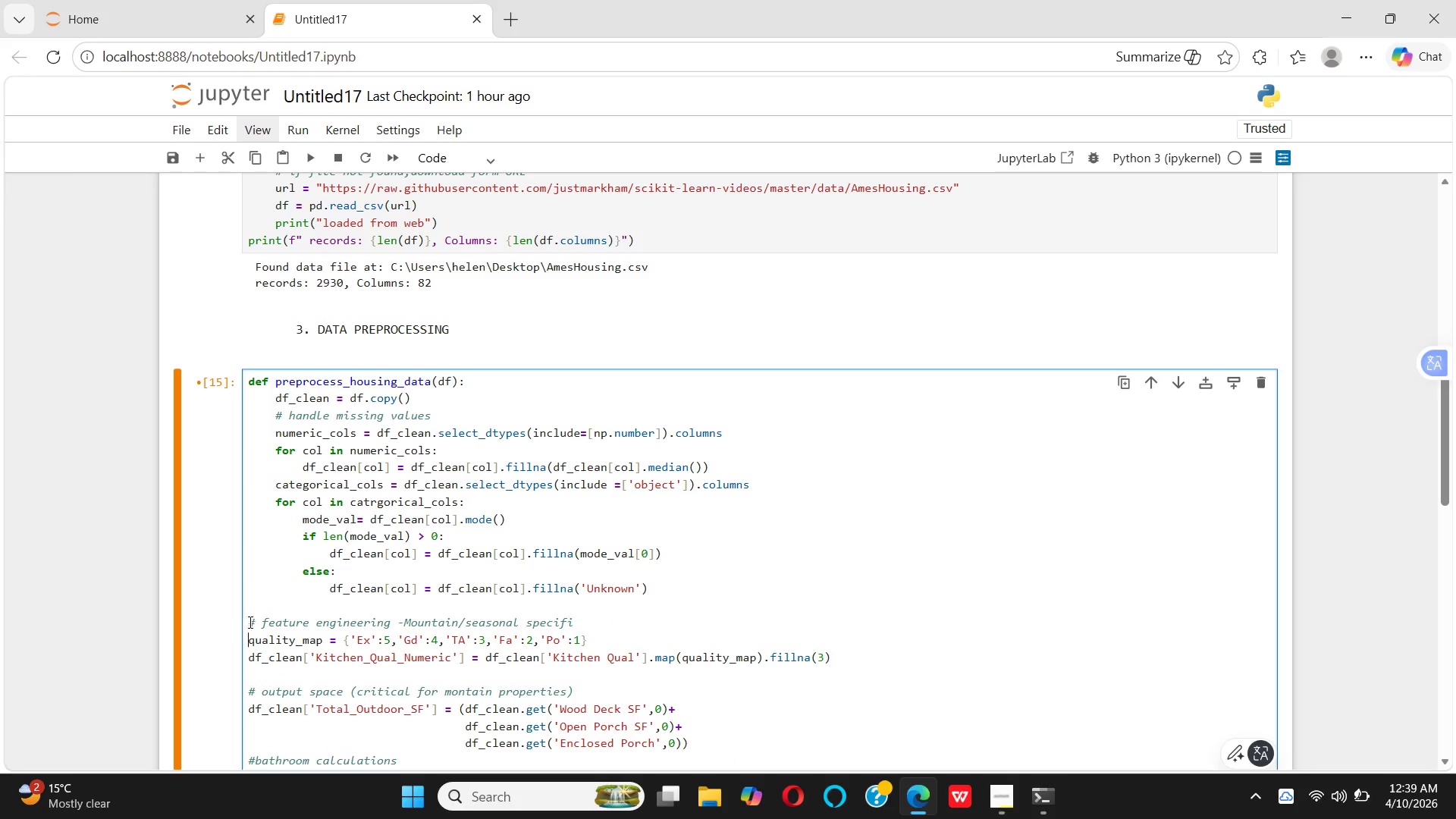 
left_click([248, 619])
 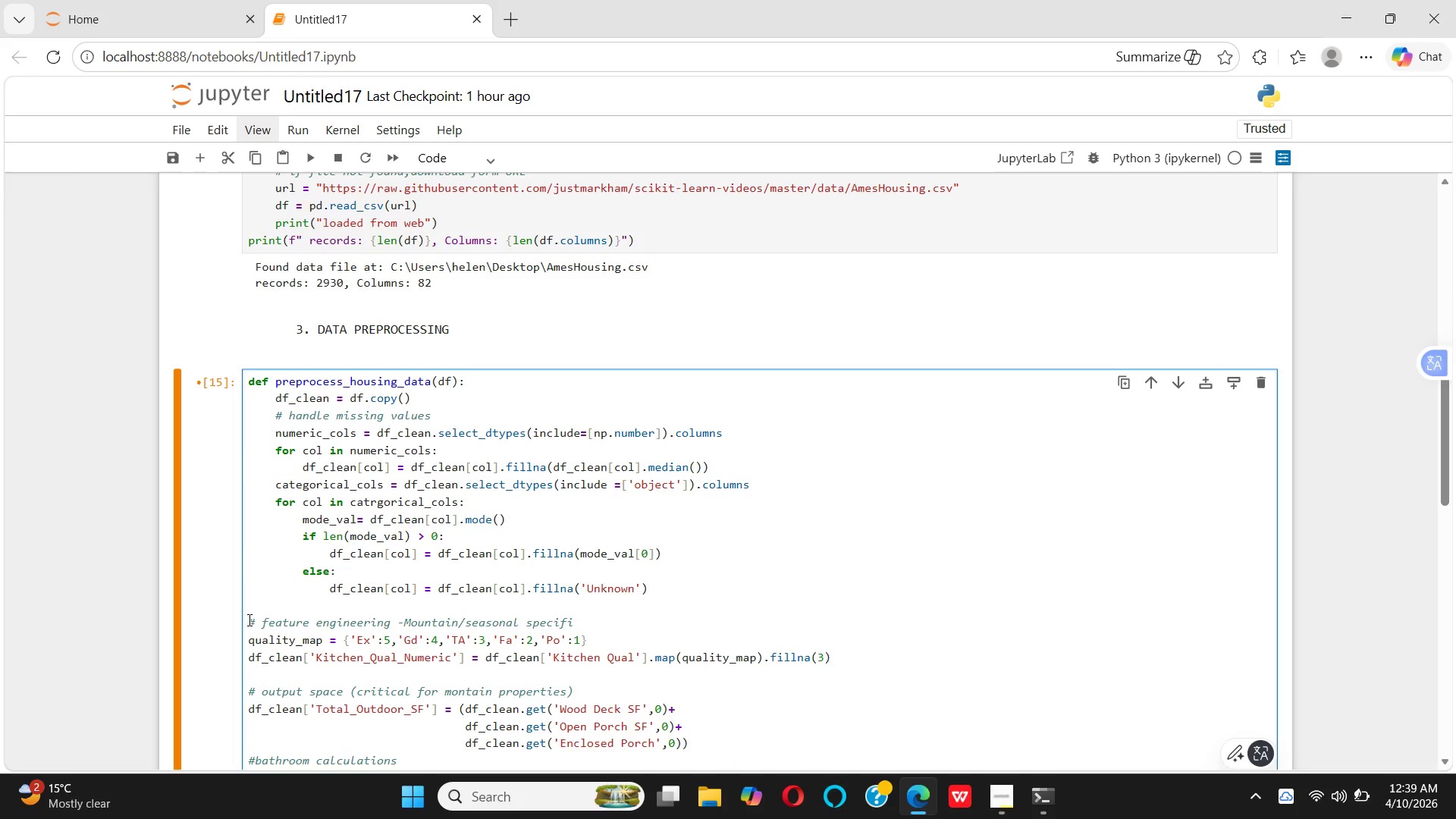 
key(Backspace)
 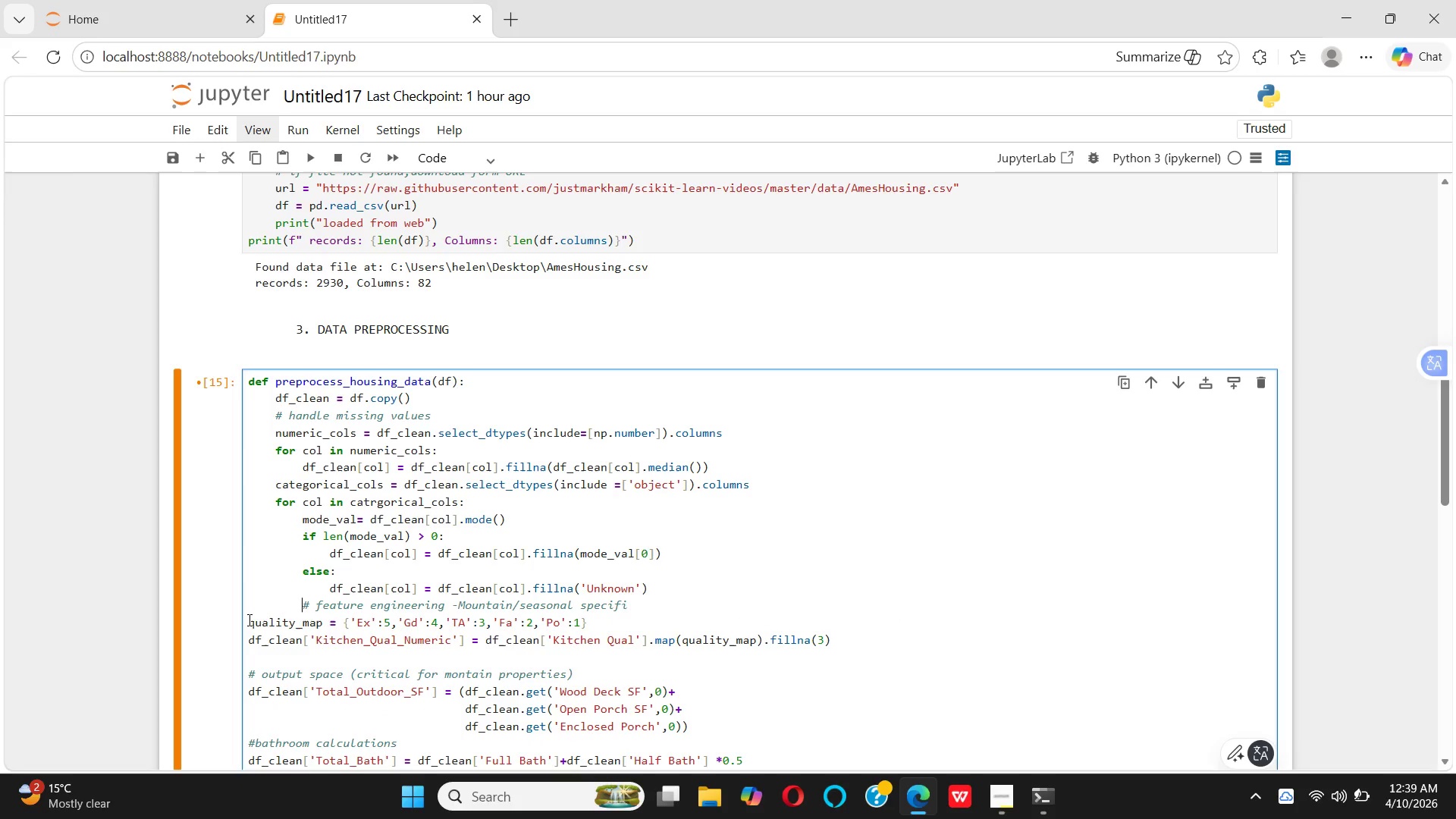 
key(ArrowDown)
 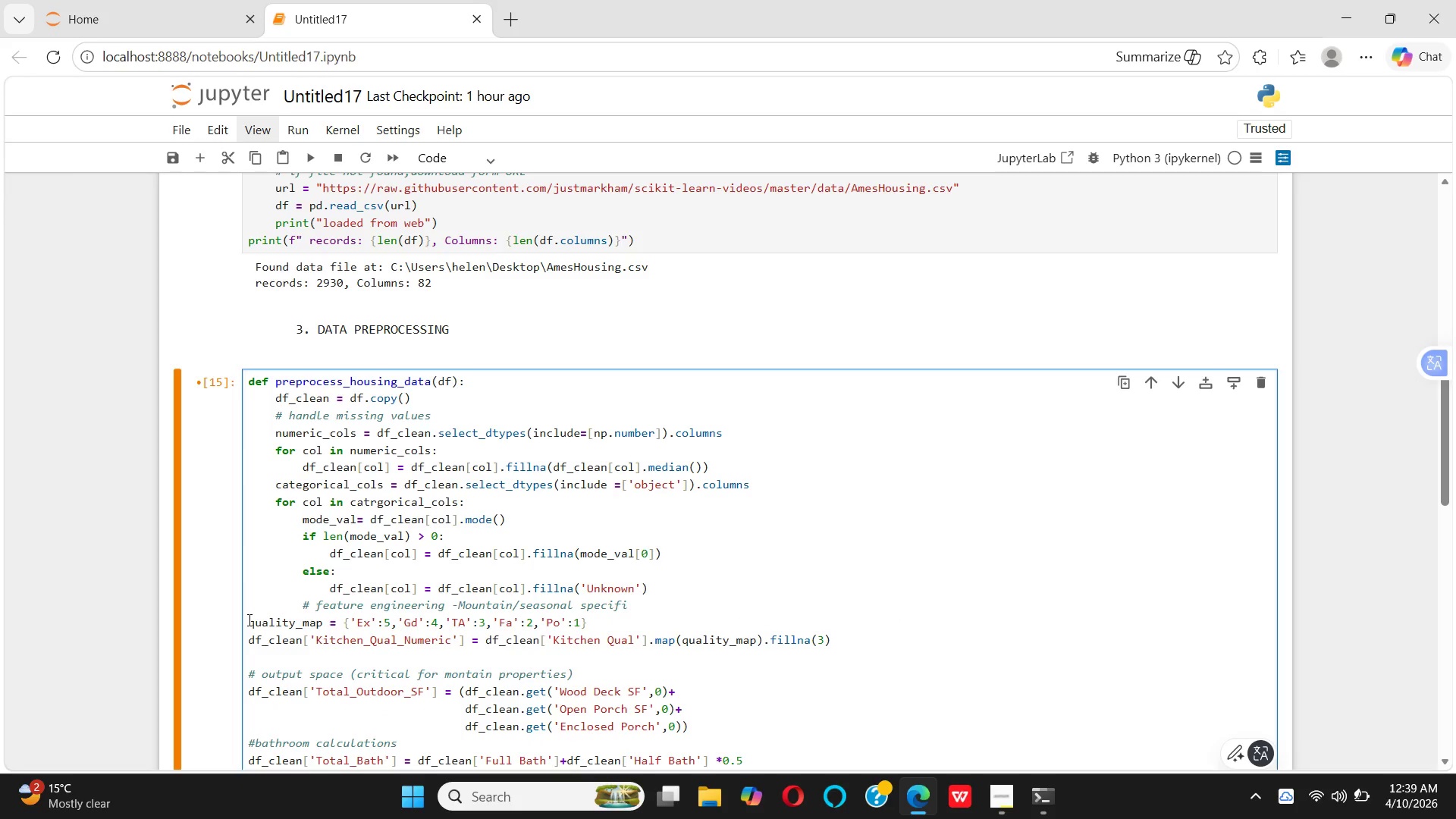 
key(ArrowLeft)
 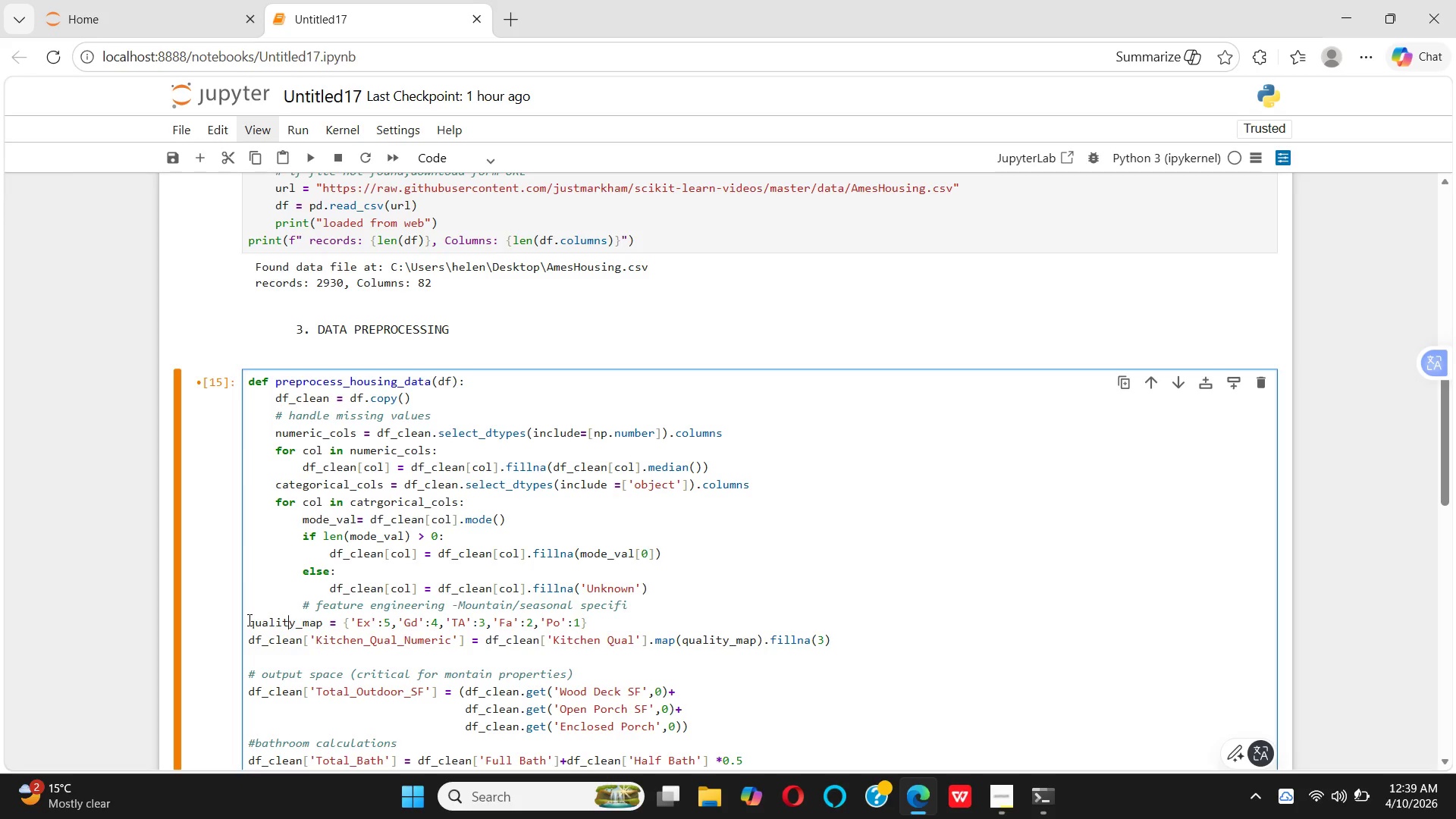 
key(ArrowLeft)
 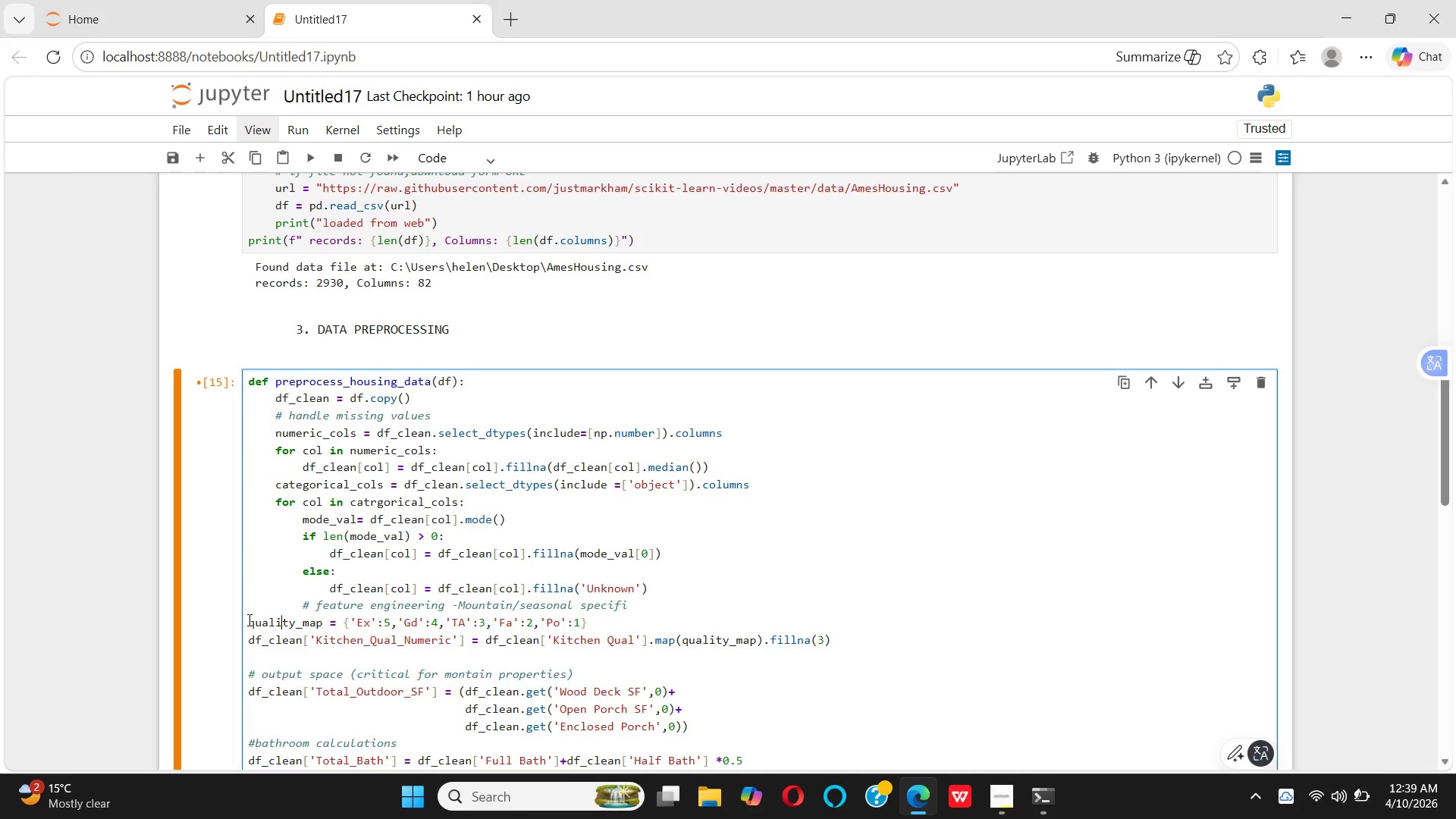 
key(ArrowLeft)
 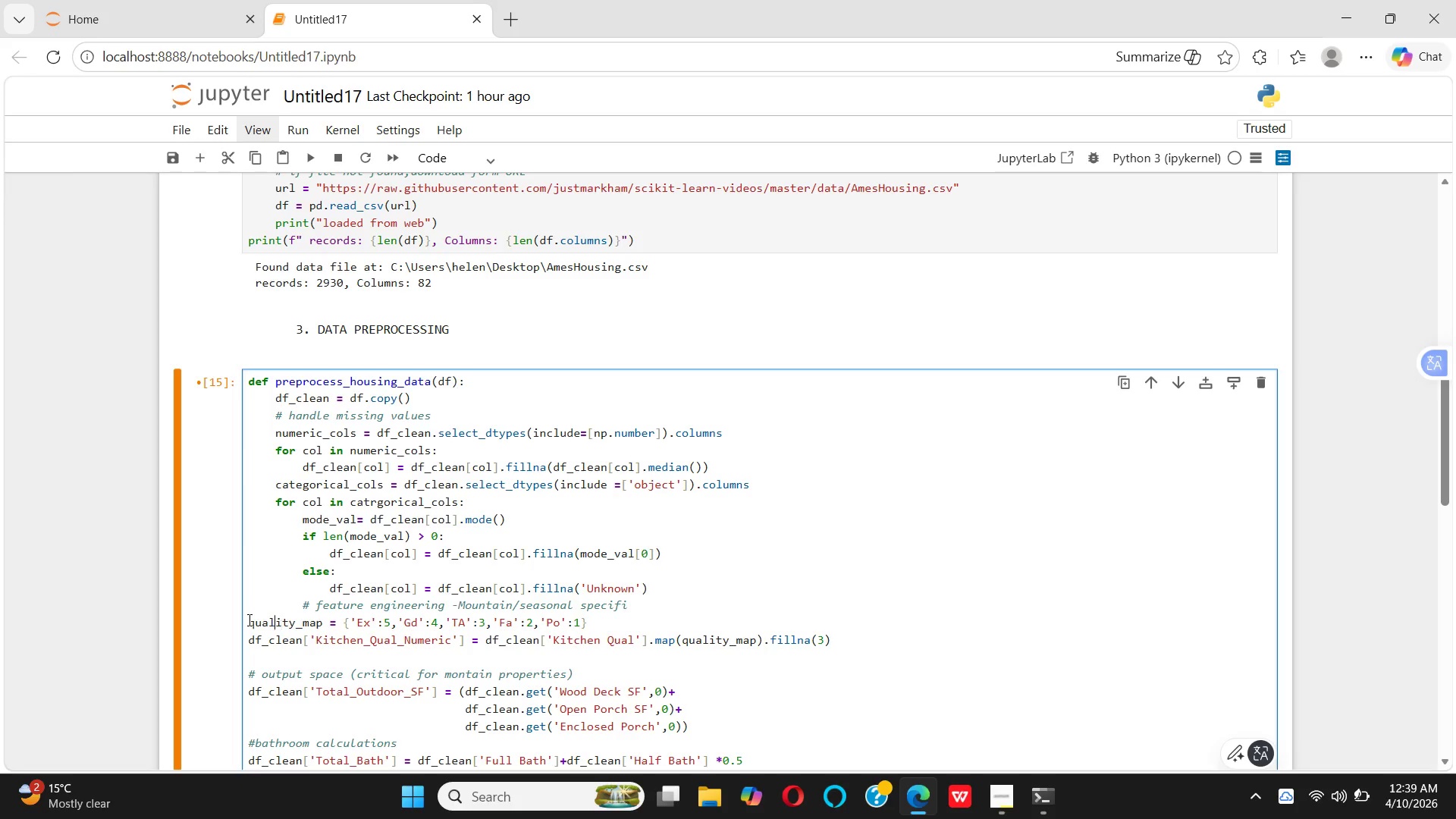 
key(ArrowLeft)
 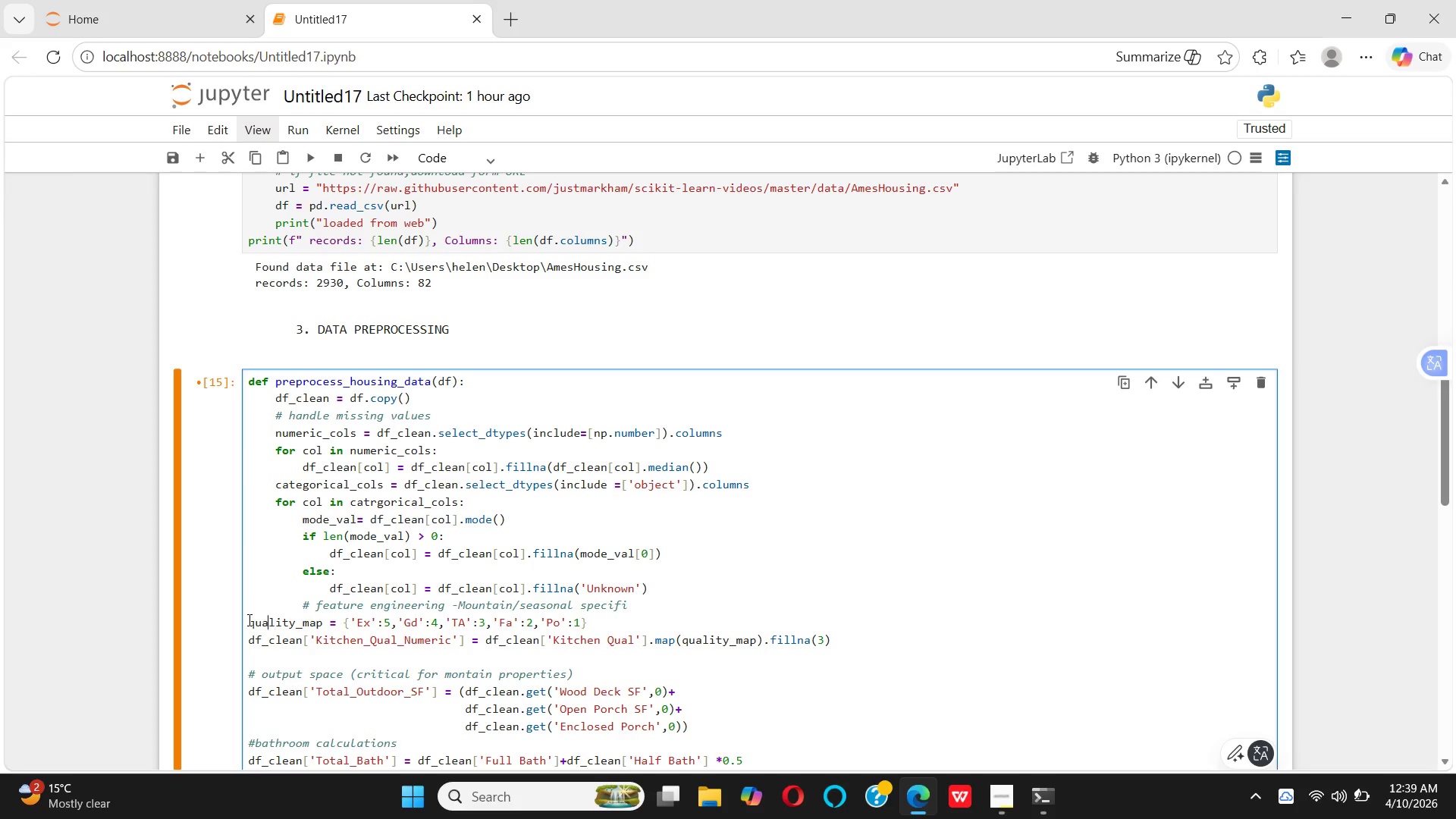 
key(ArrowLeft)
 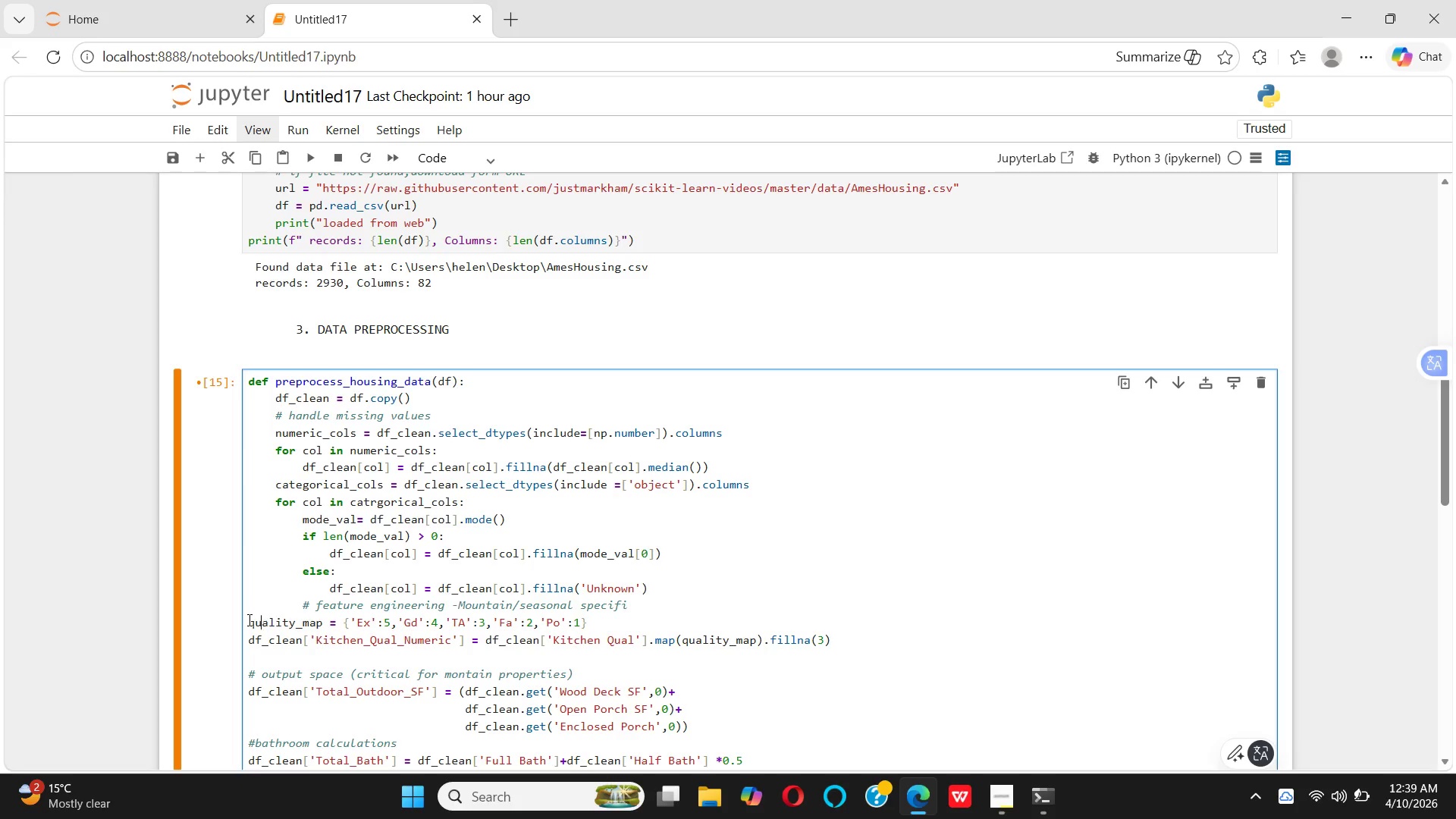 
key(ArrowLeft)
 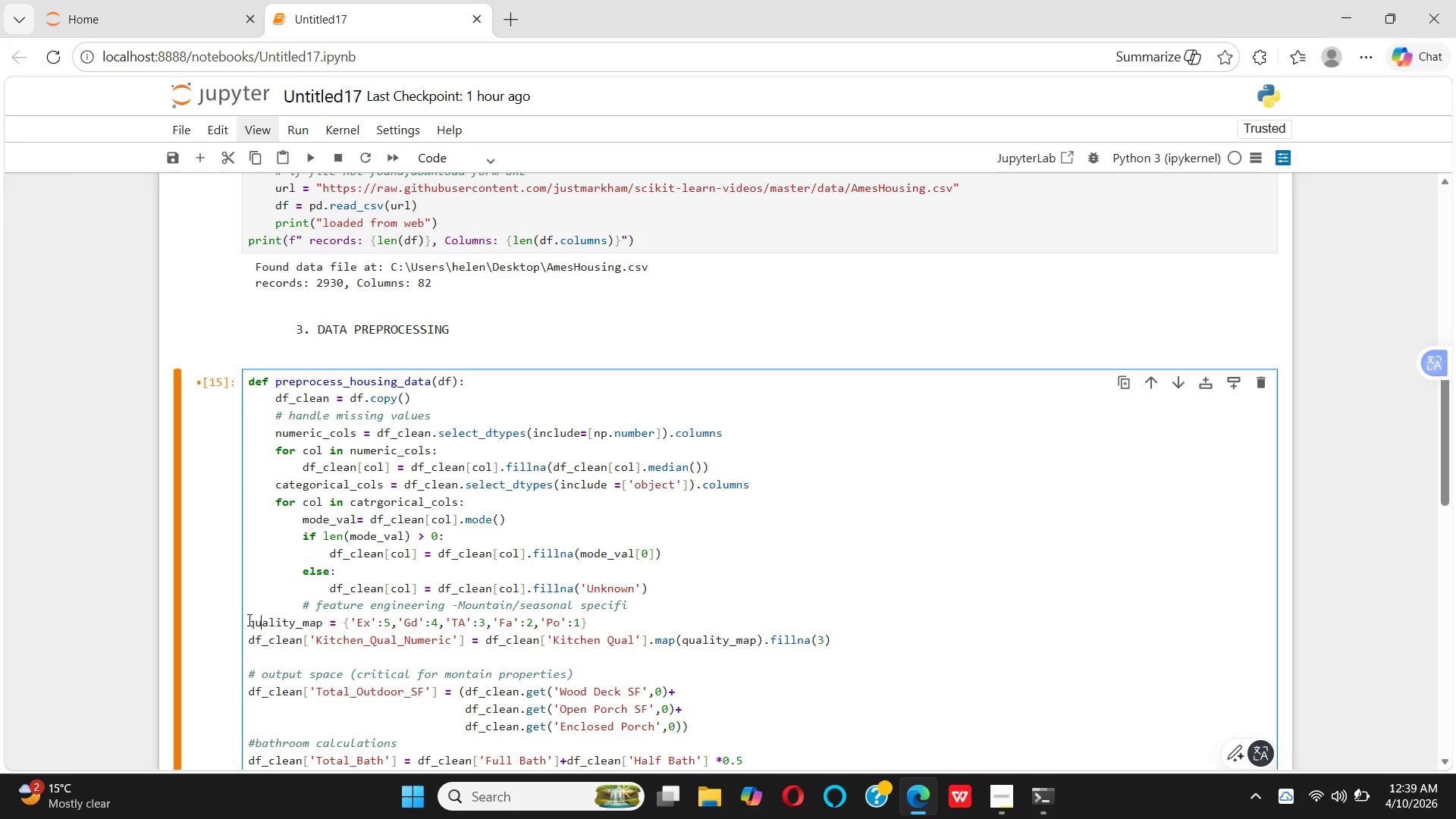 
key(ArrowLeft)
 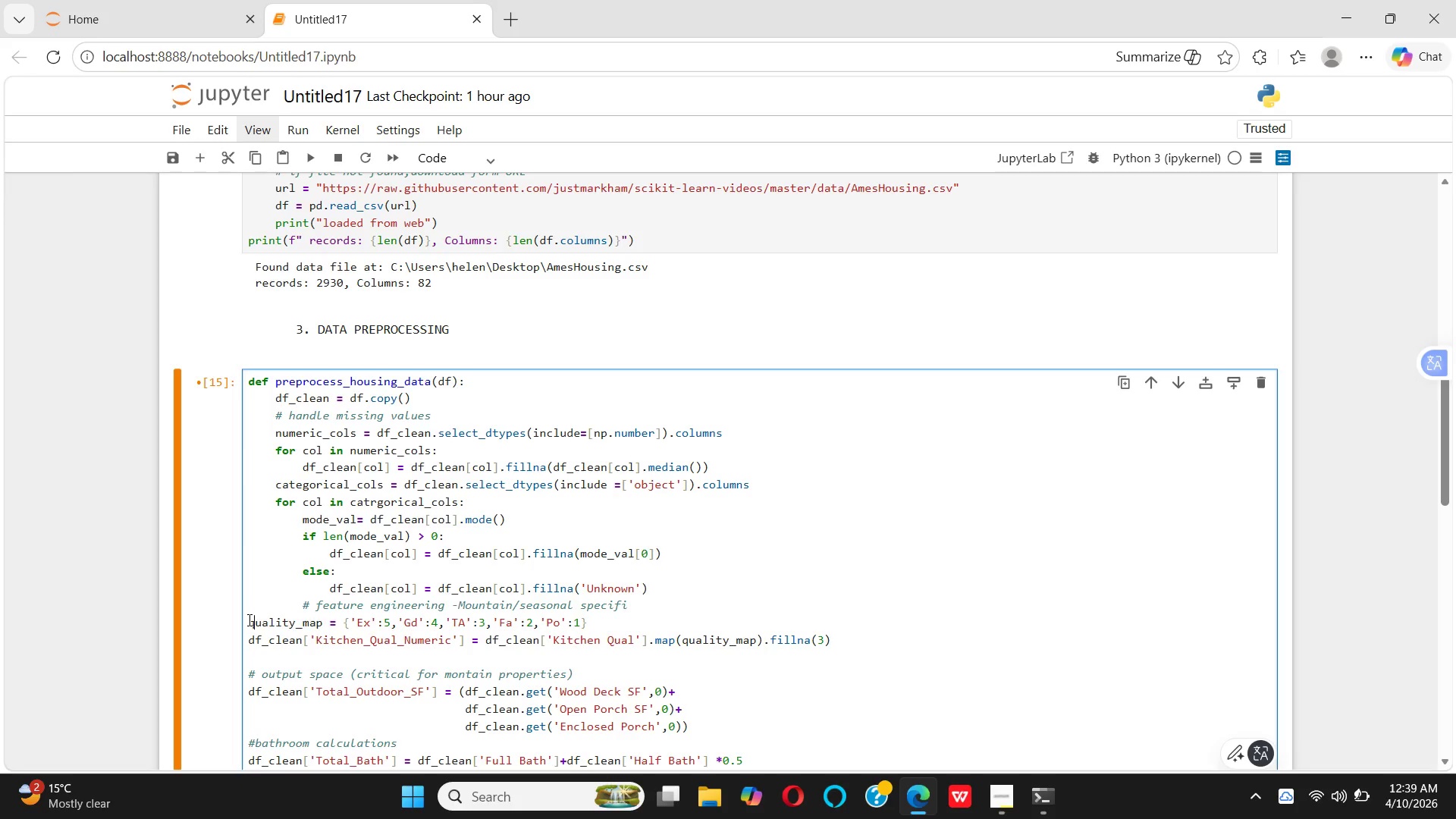 
key(Backspace)
 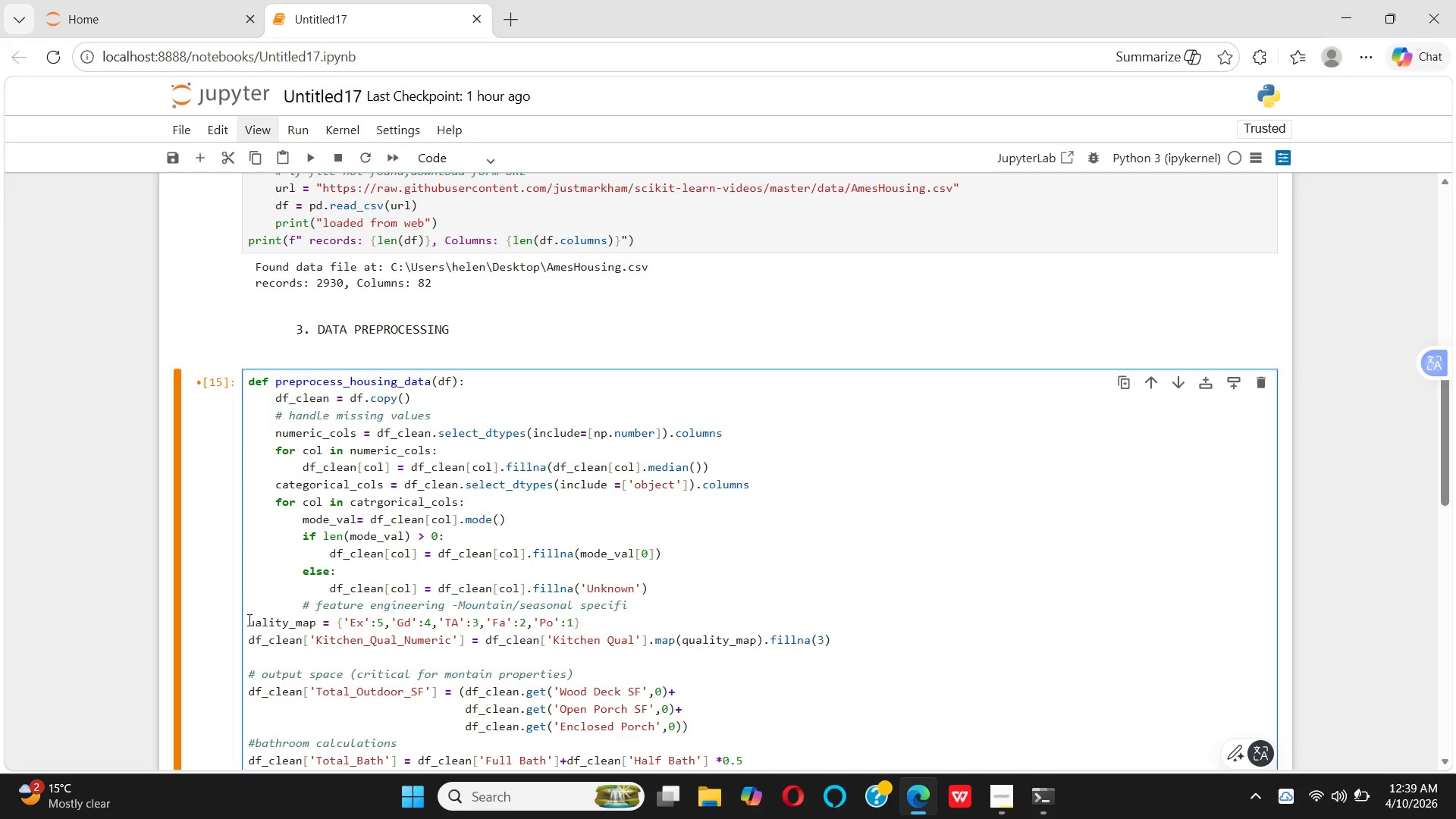 
key(Backspace)
 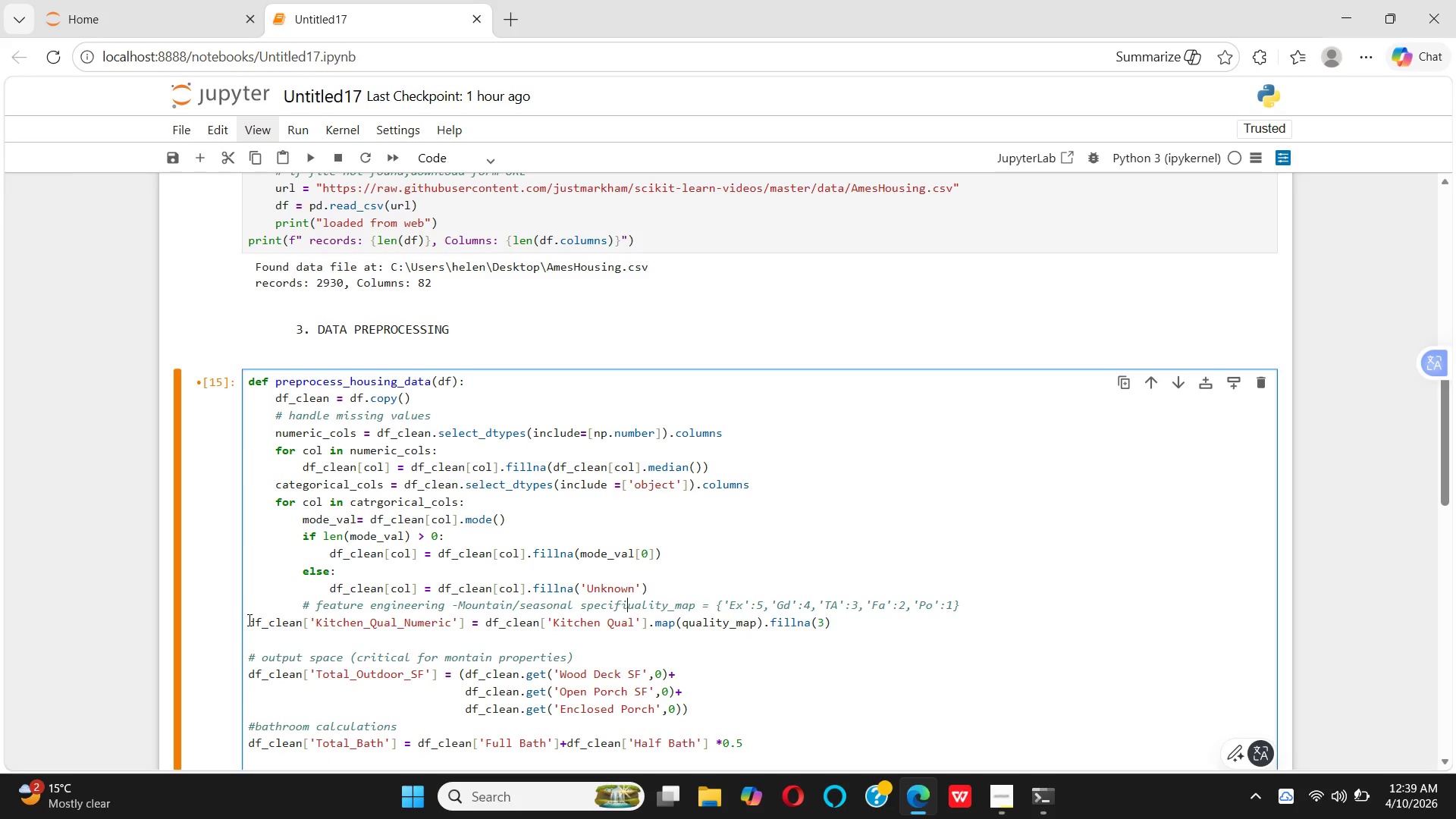 
key(Enter)
 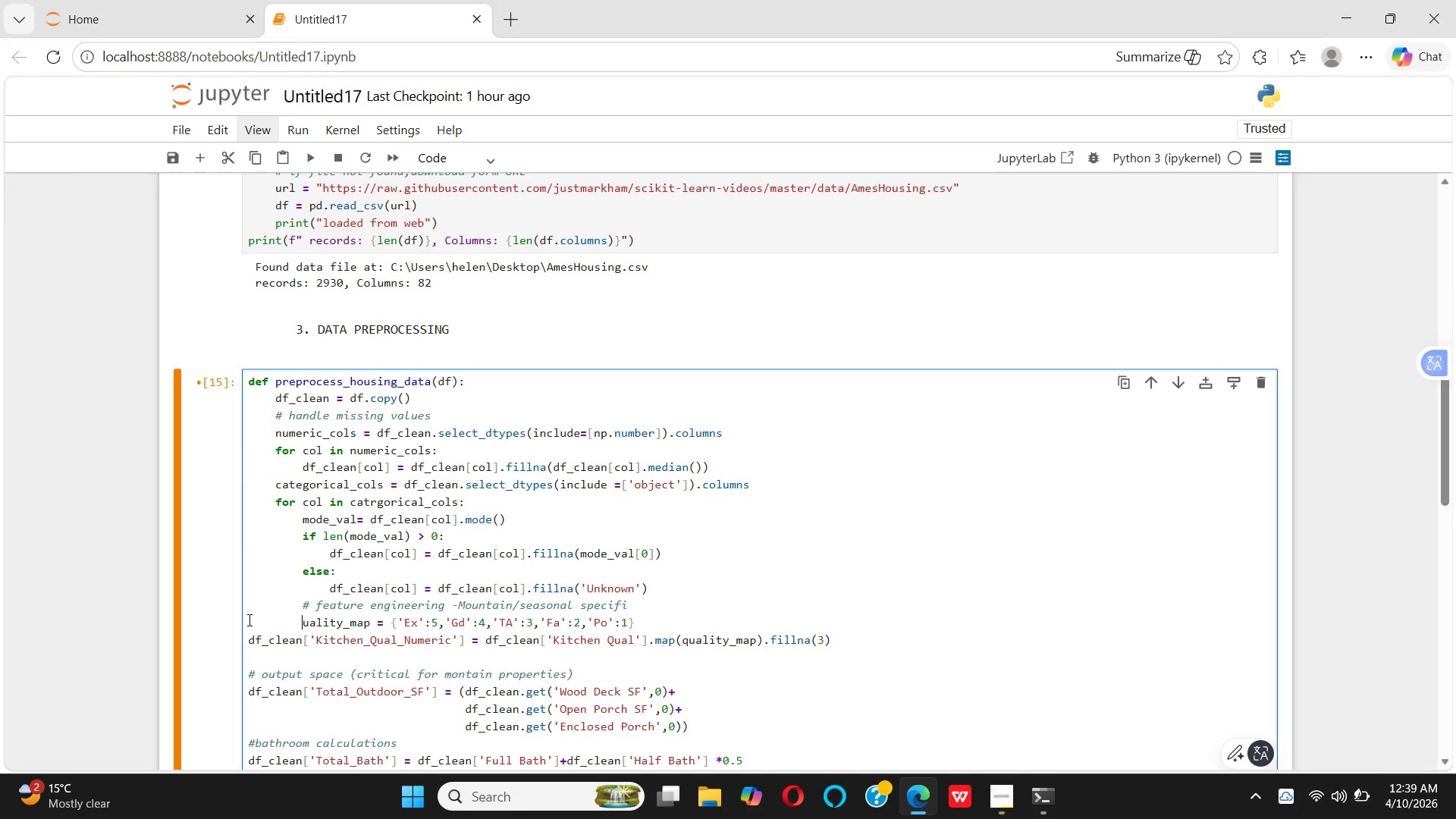 
key(Q)
 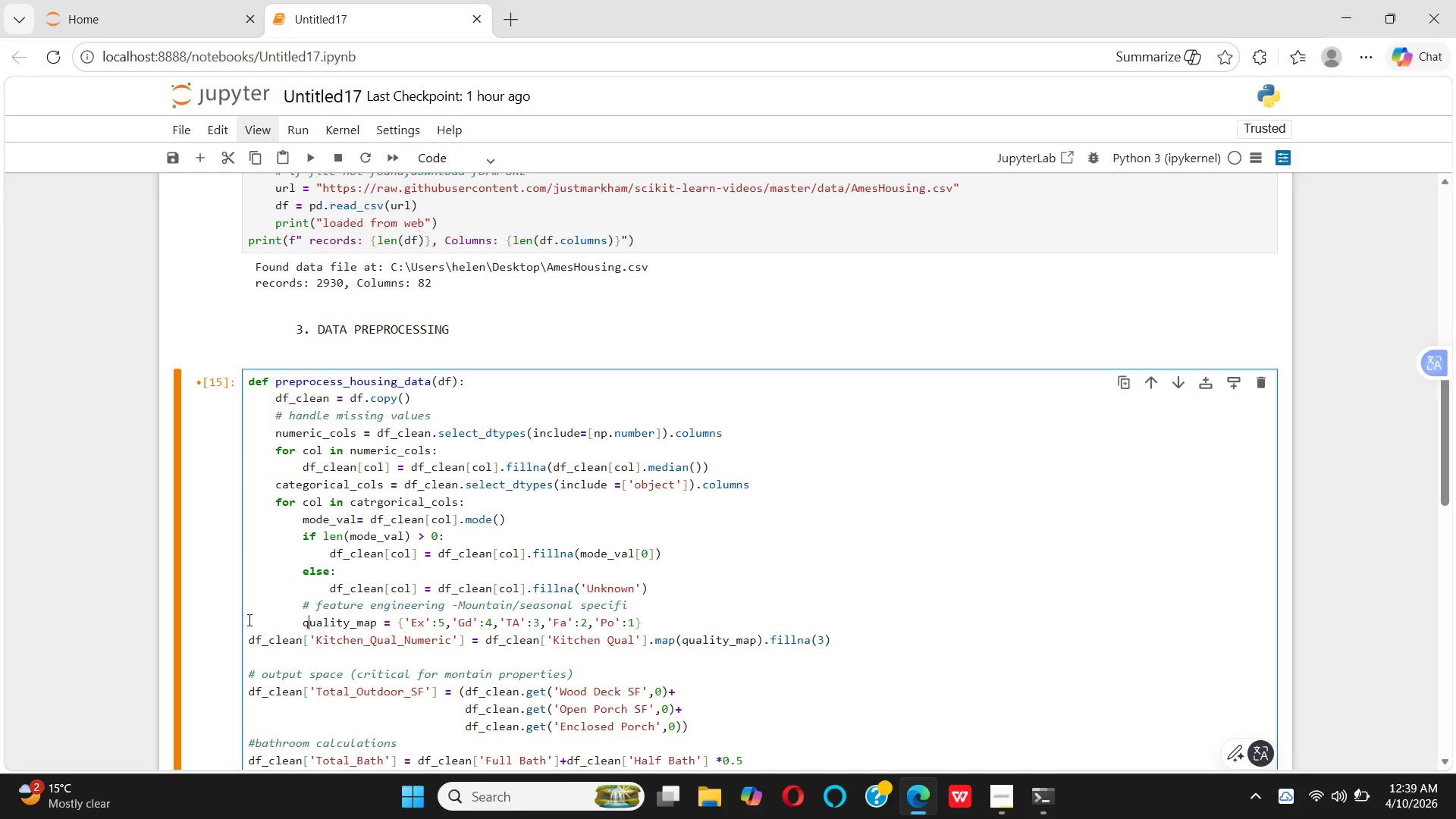 
key(ArrowDown)
 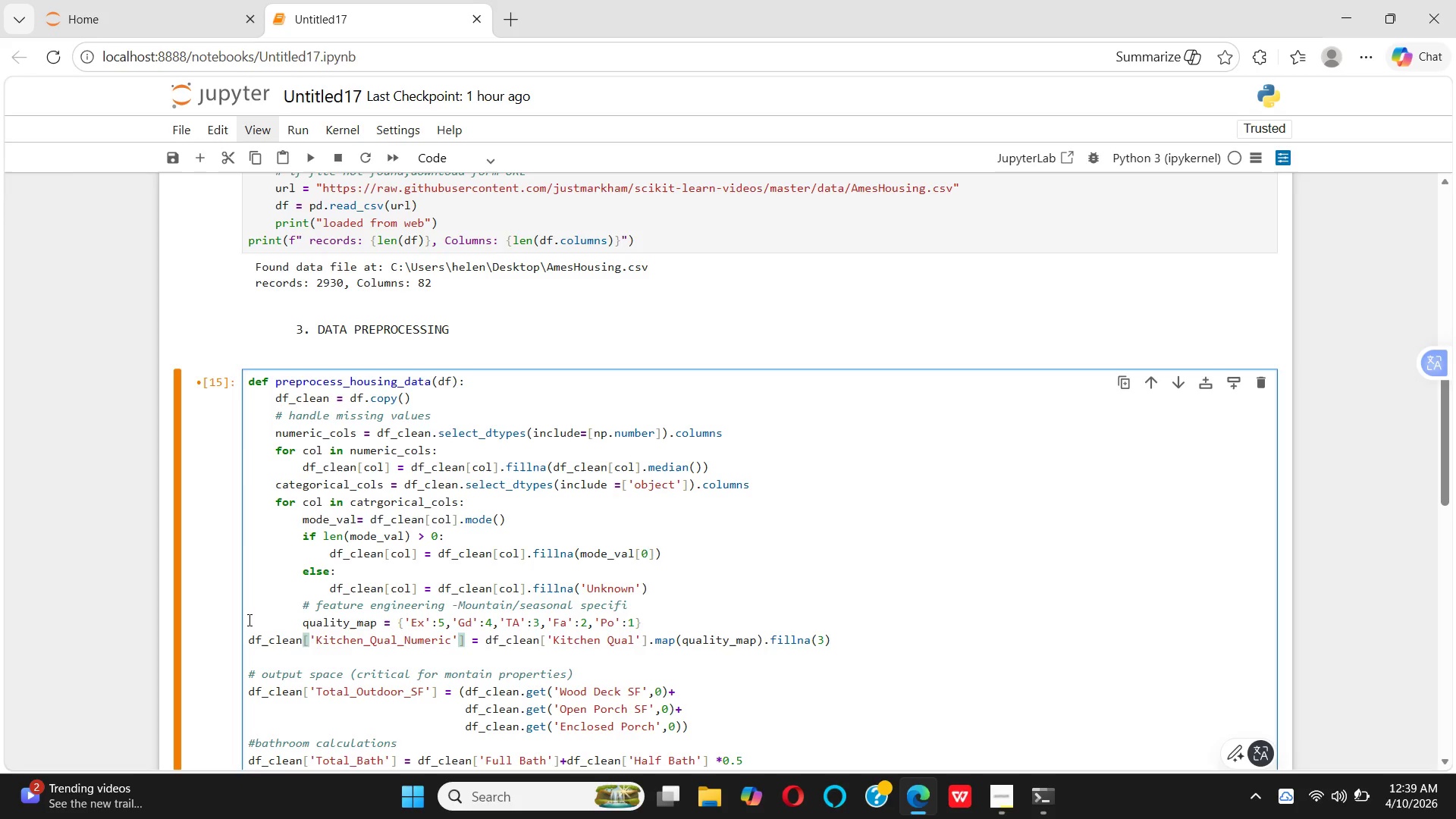 
hold_key(key=ArrowLeft, duration=0.75)
 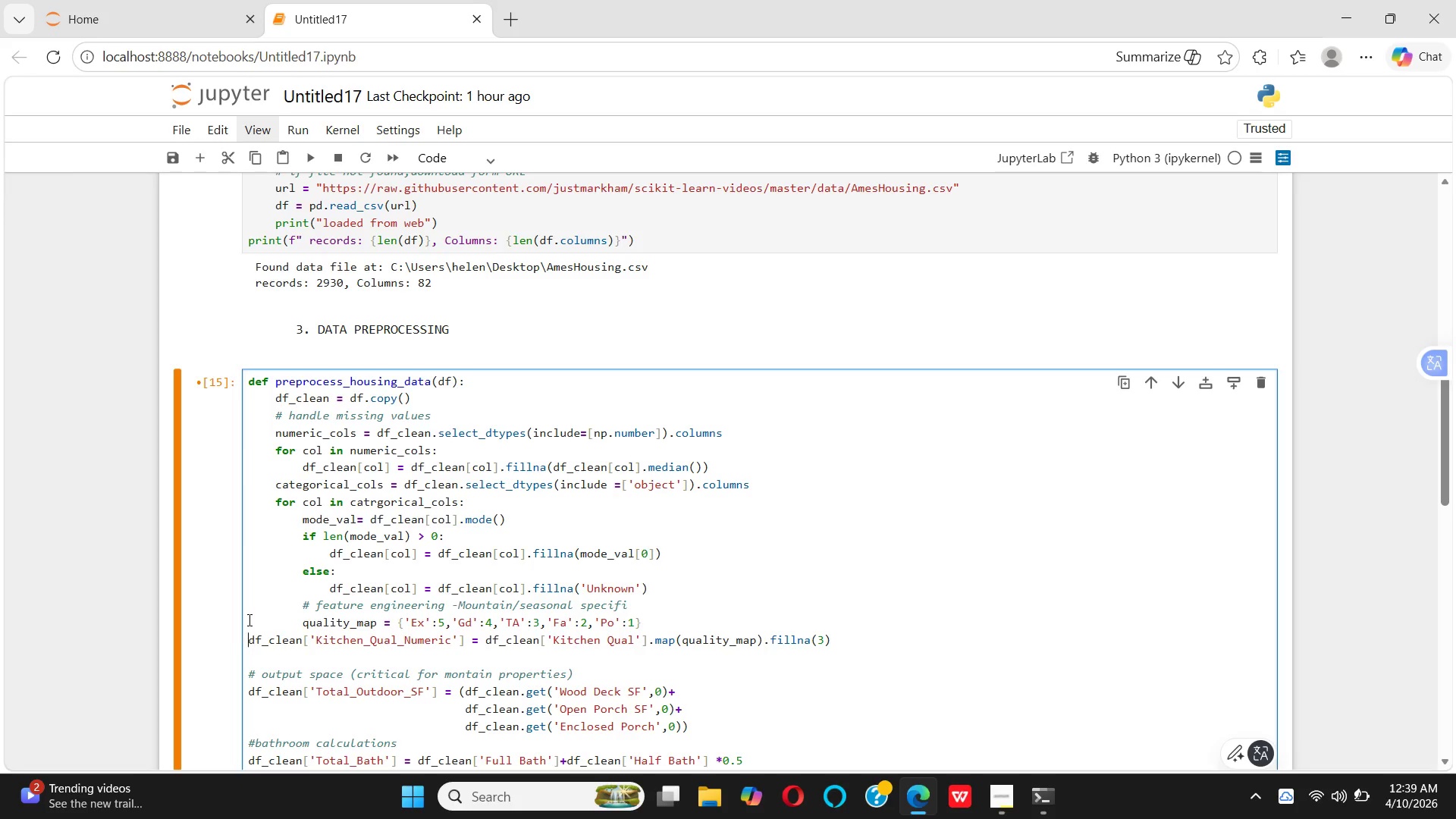 
key(ArrowLeft)
 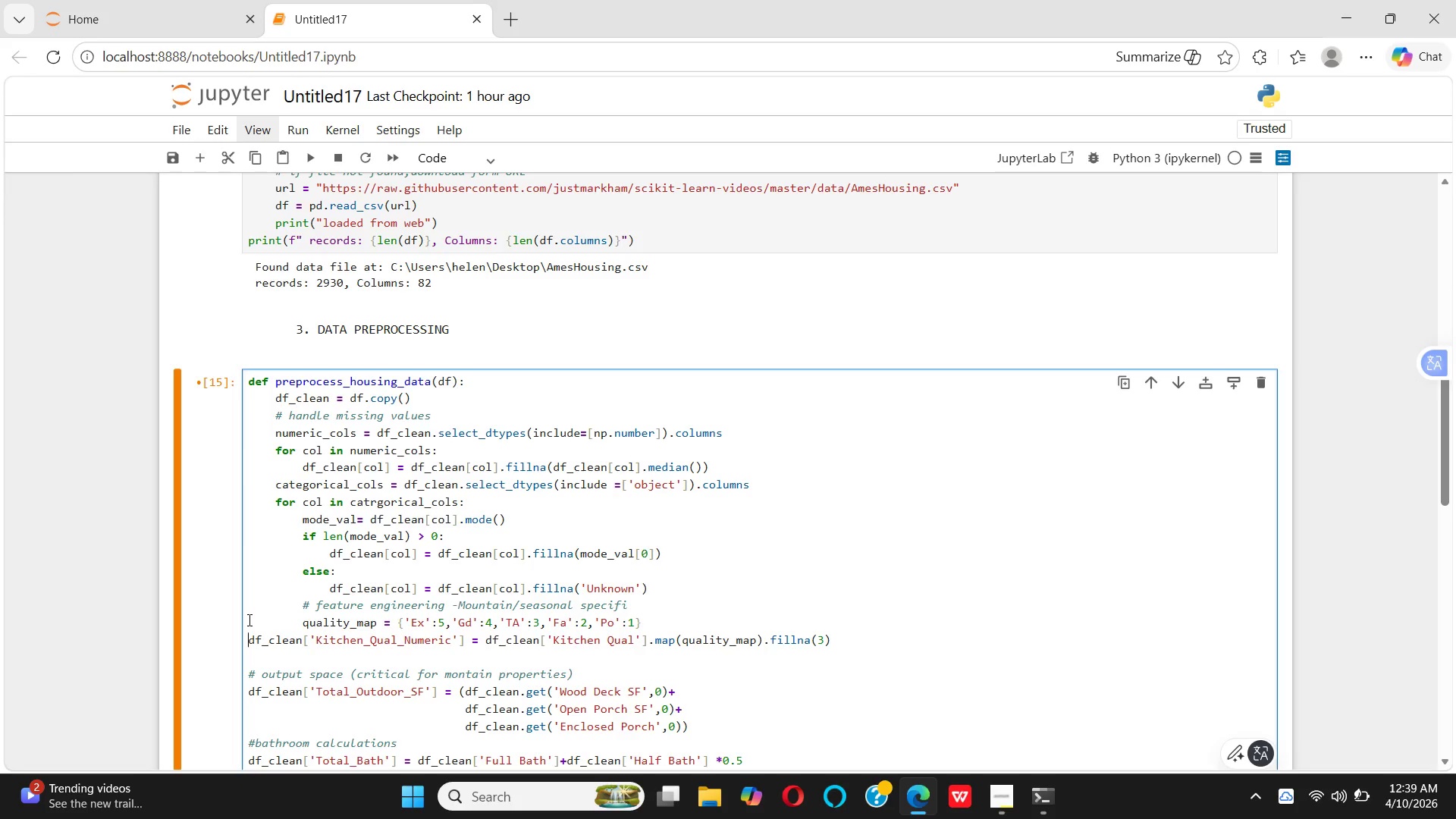 
key(Backspace)
 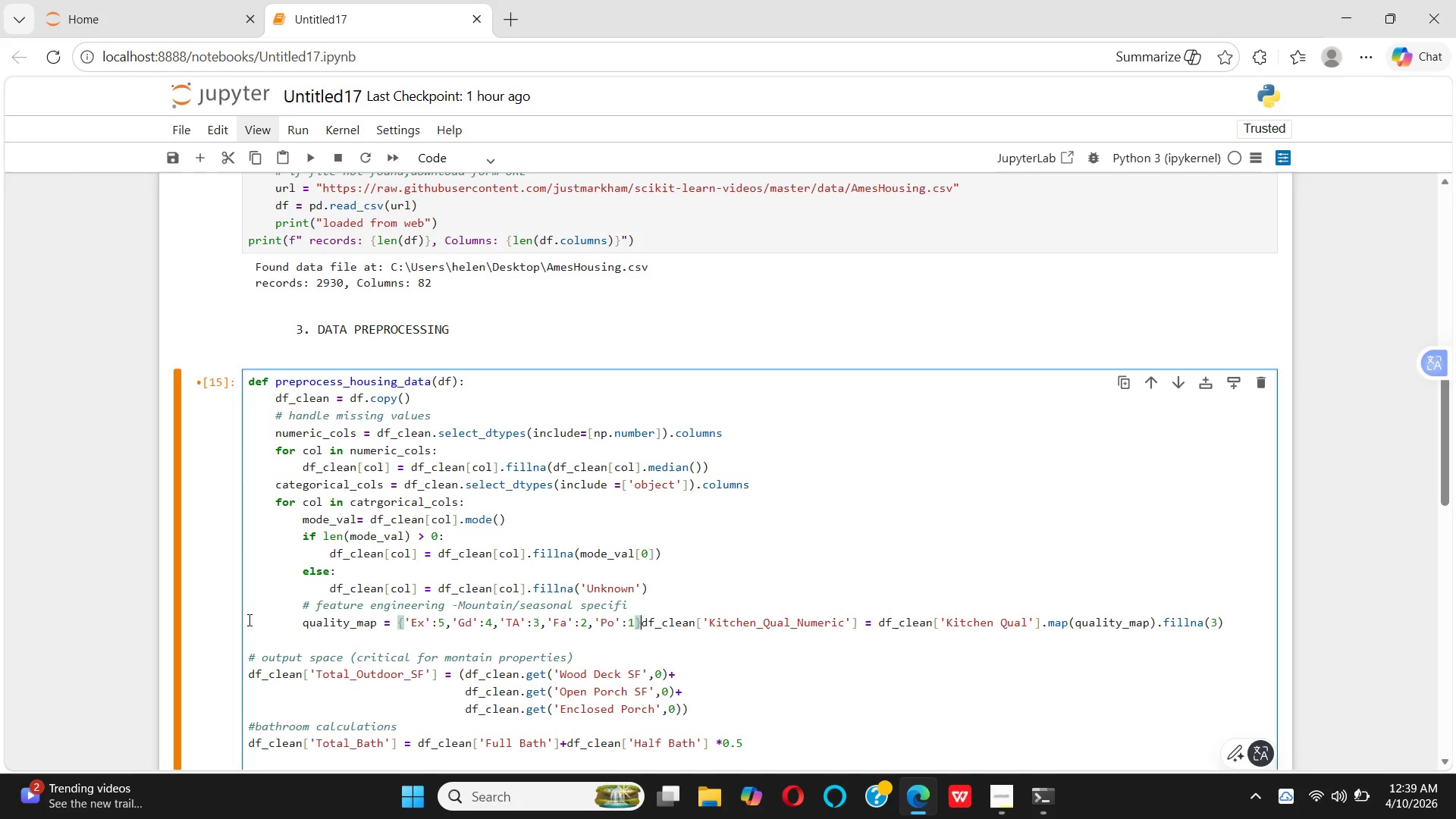 
key(Enter)
 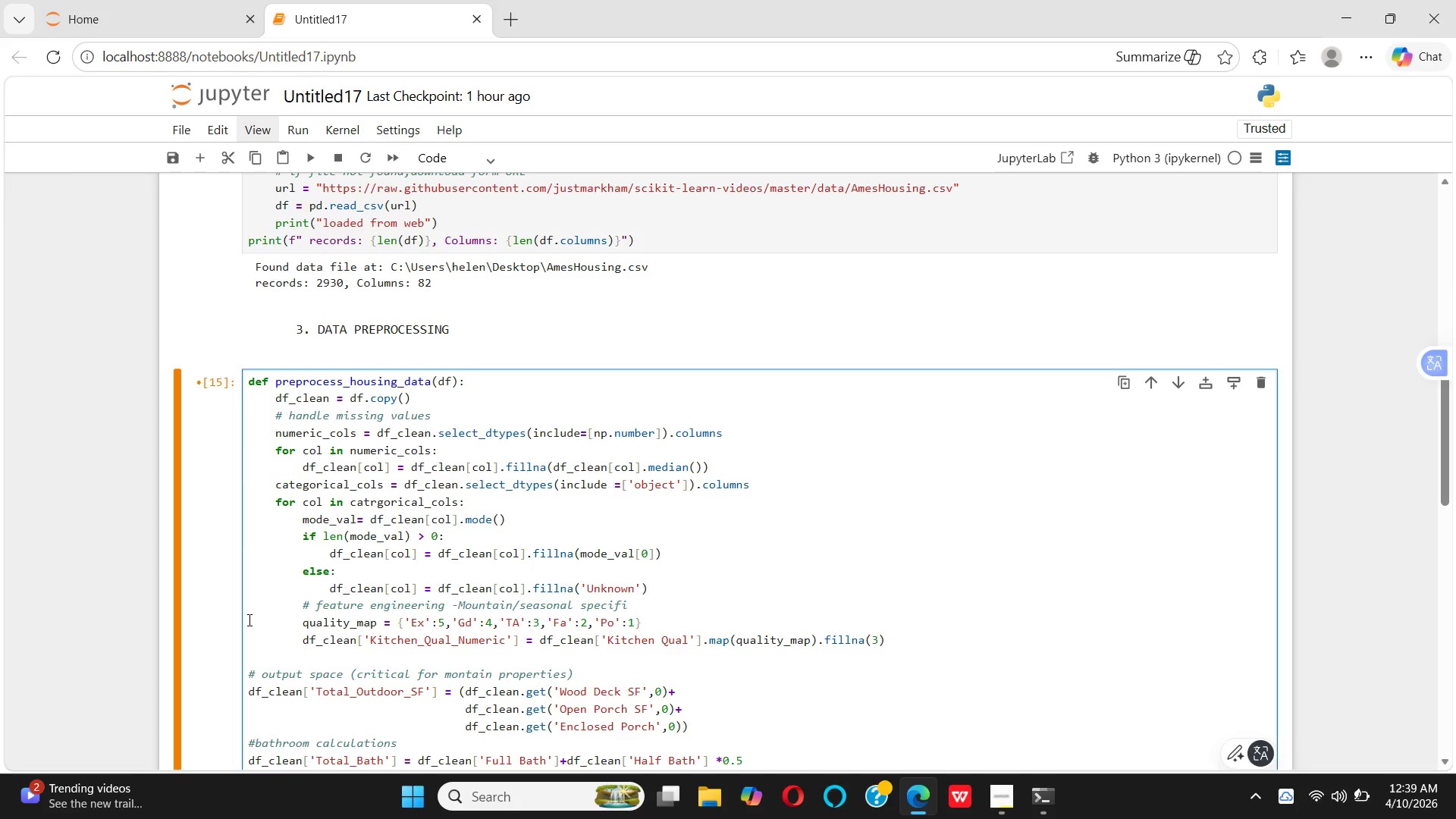 
wait(5.92)
 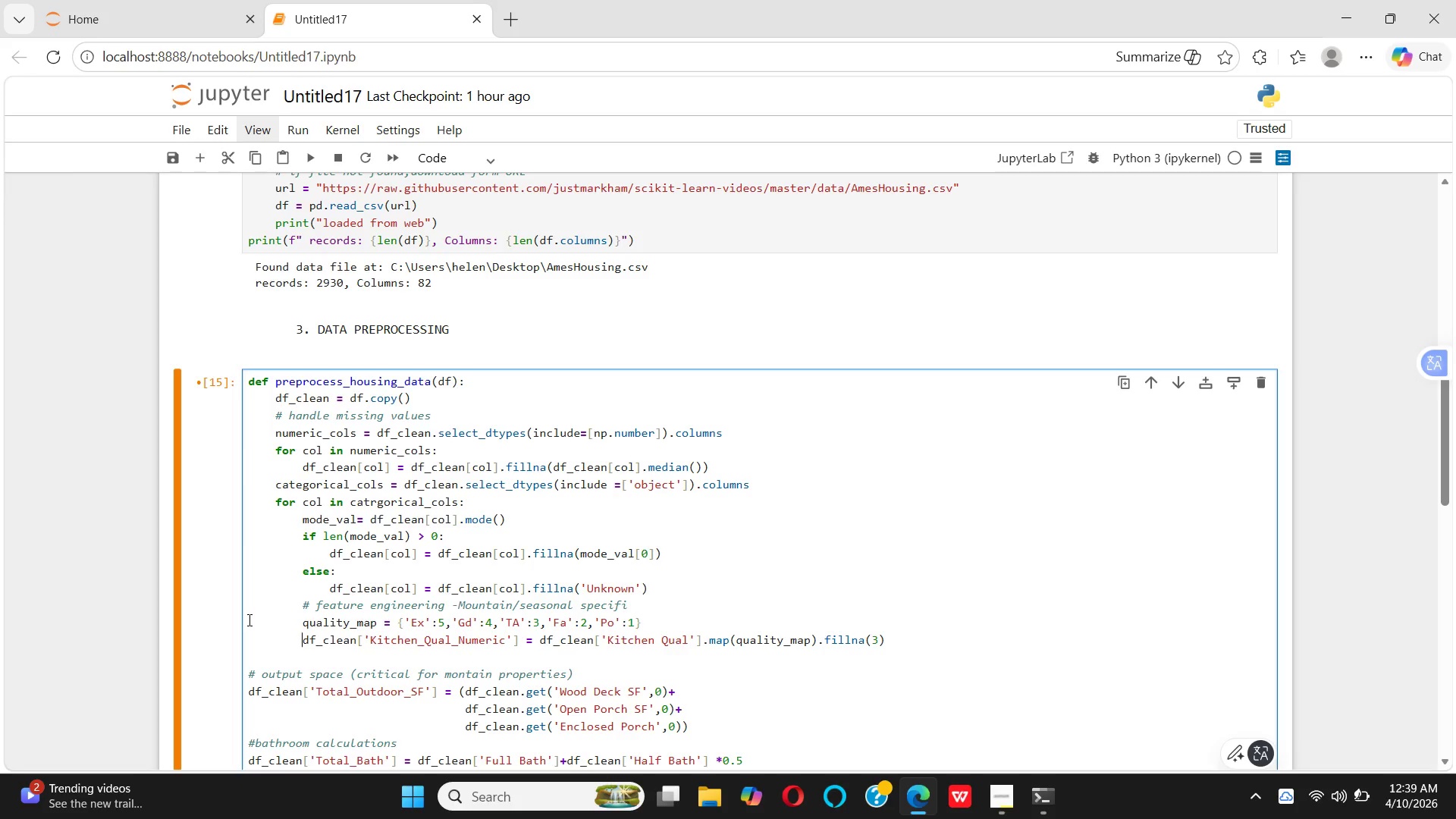 
key(Shift+Enter)
 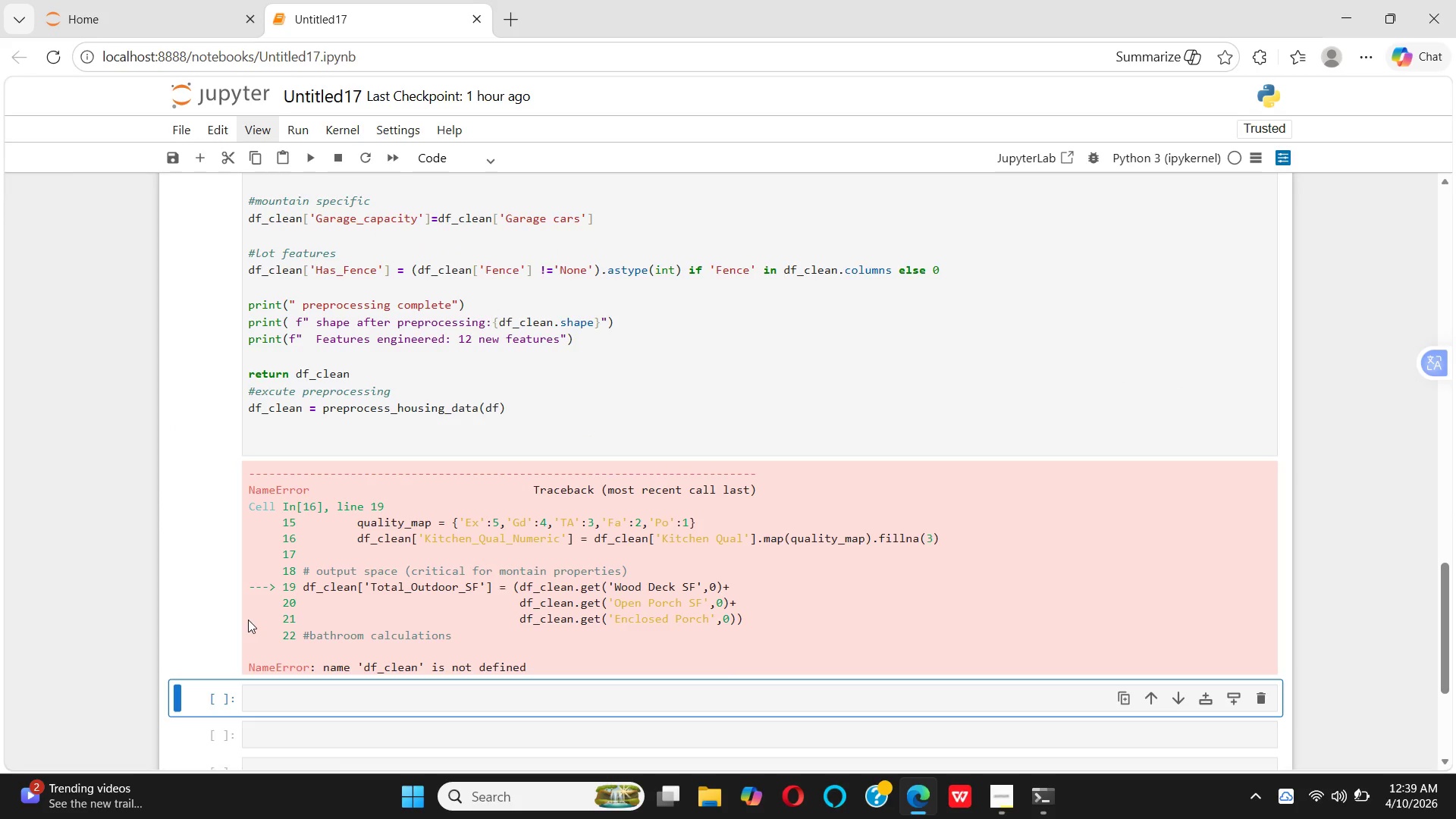 
scroll: coordinate [371, 509], scroll_direction: up, amount: 6.0
 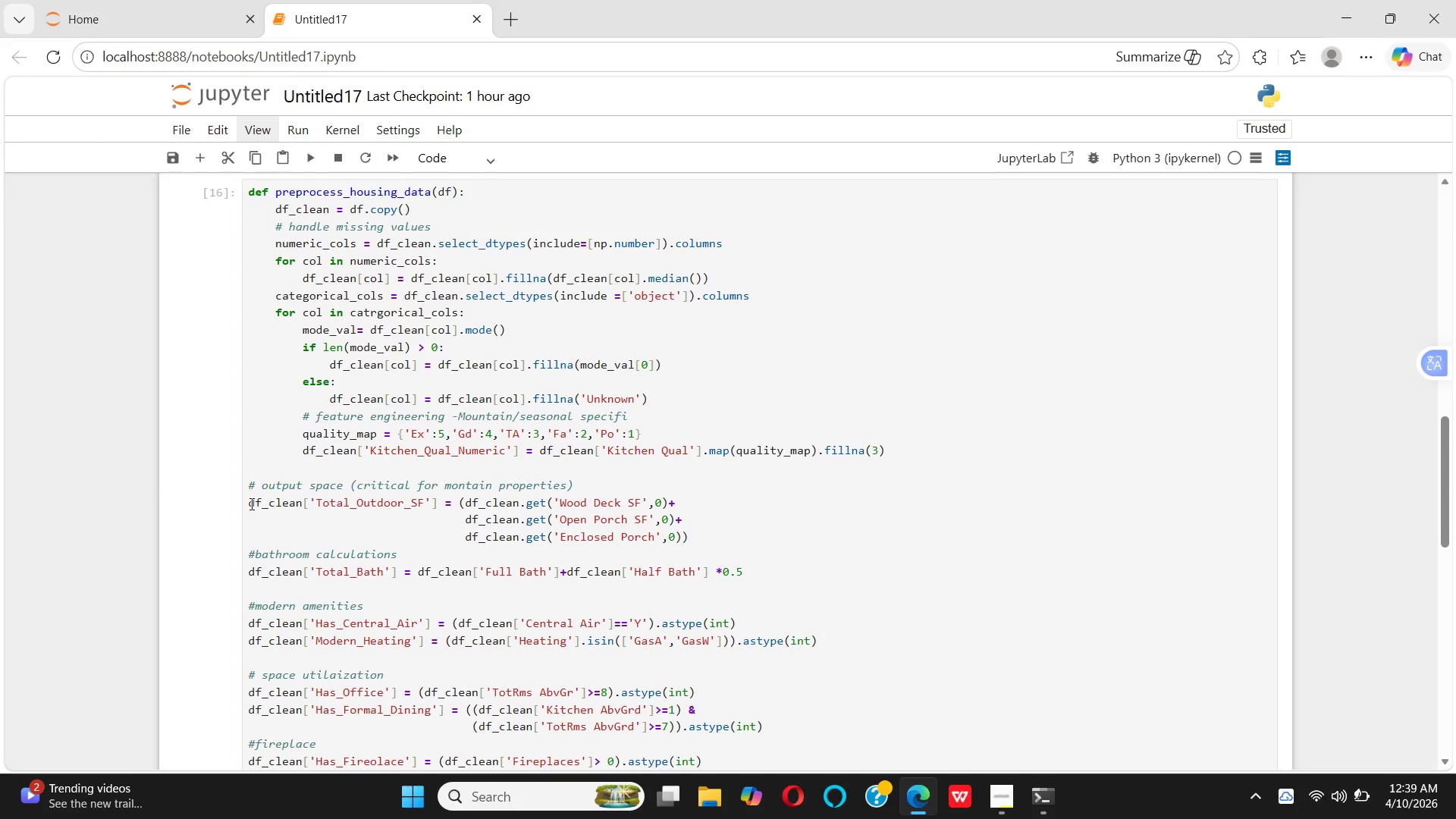 
left_click([250, 504])
 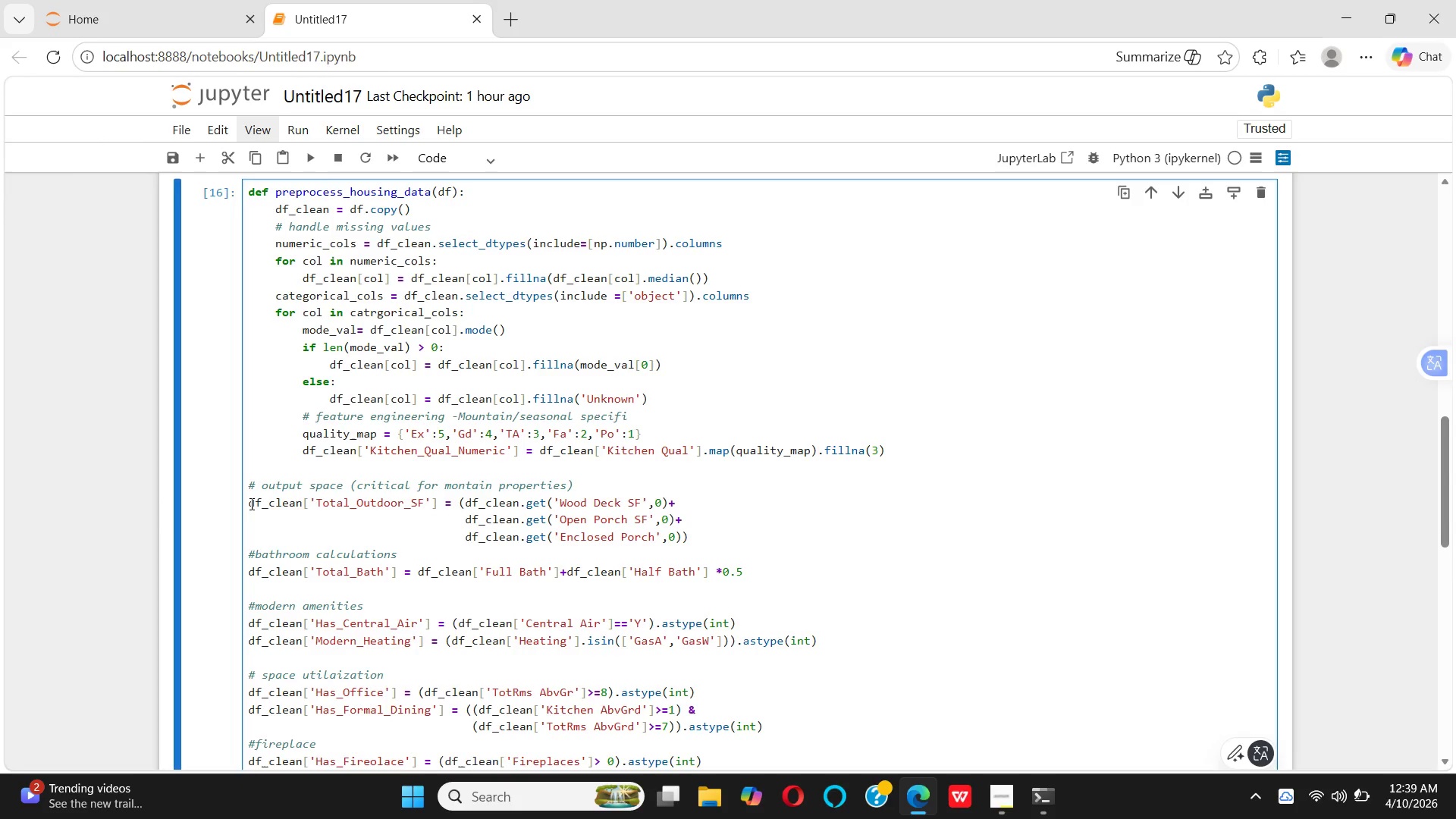 
key(Space)
 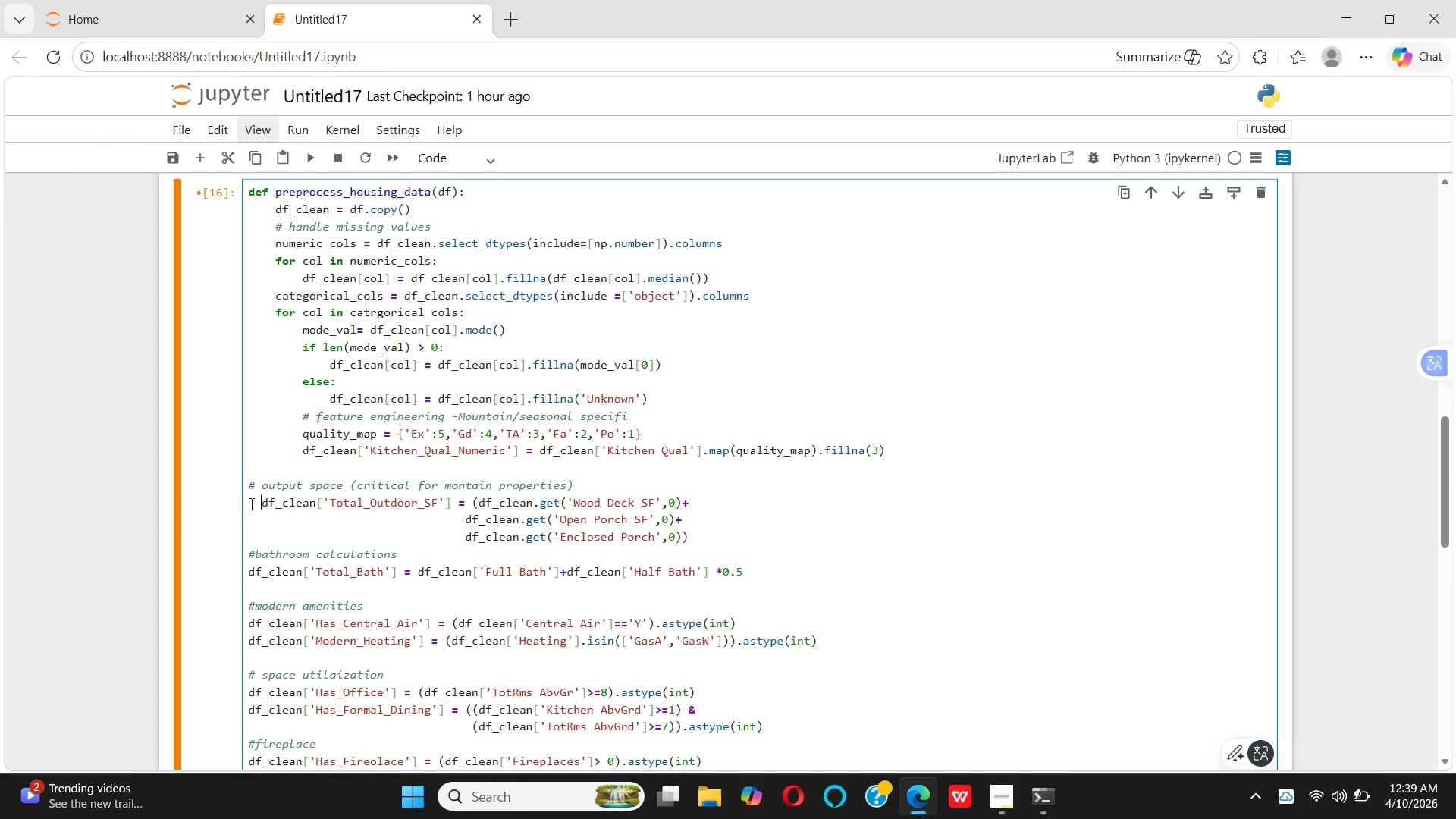 
key(Space)
 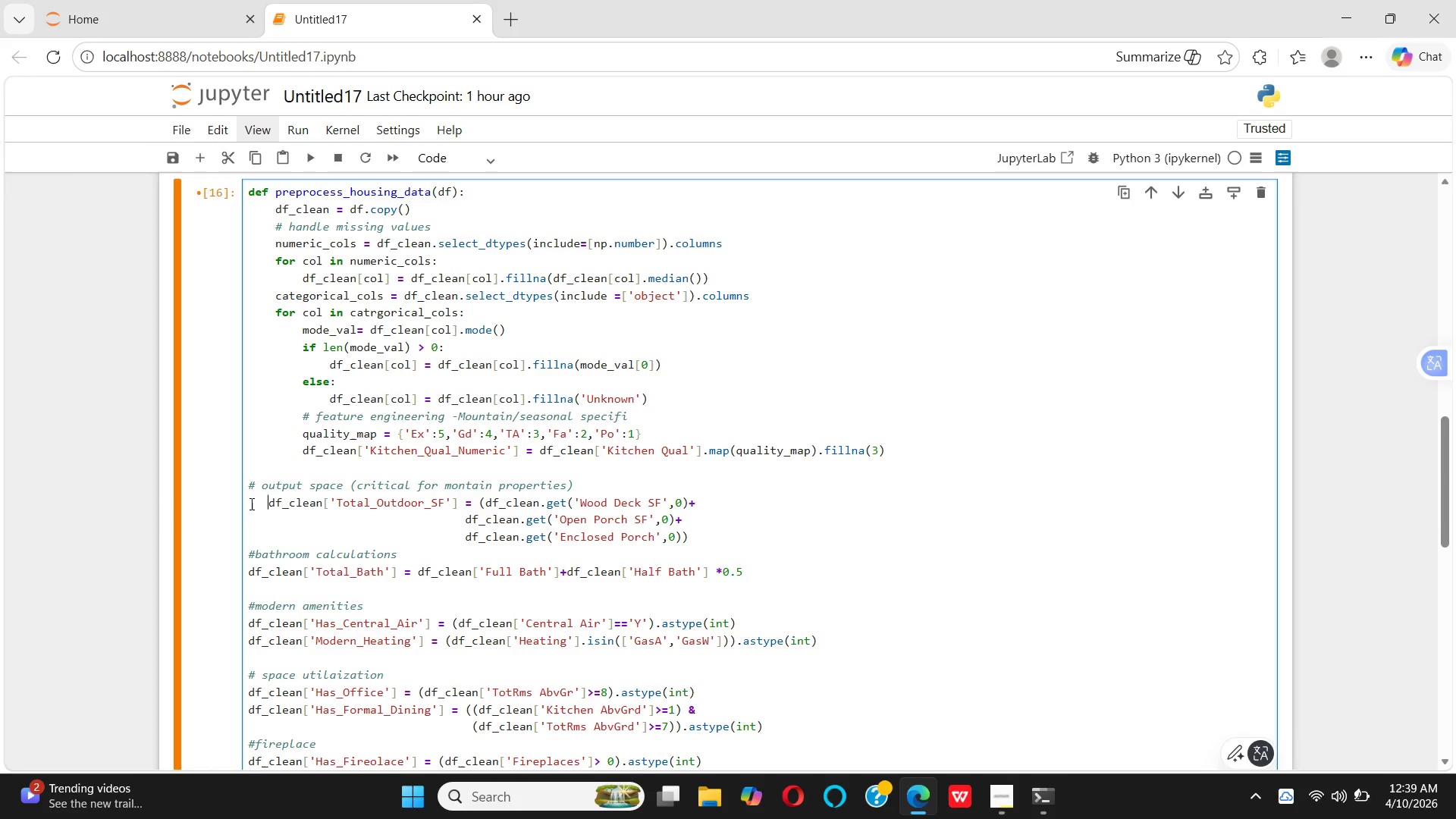 
key(Space)
 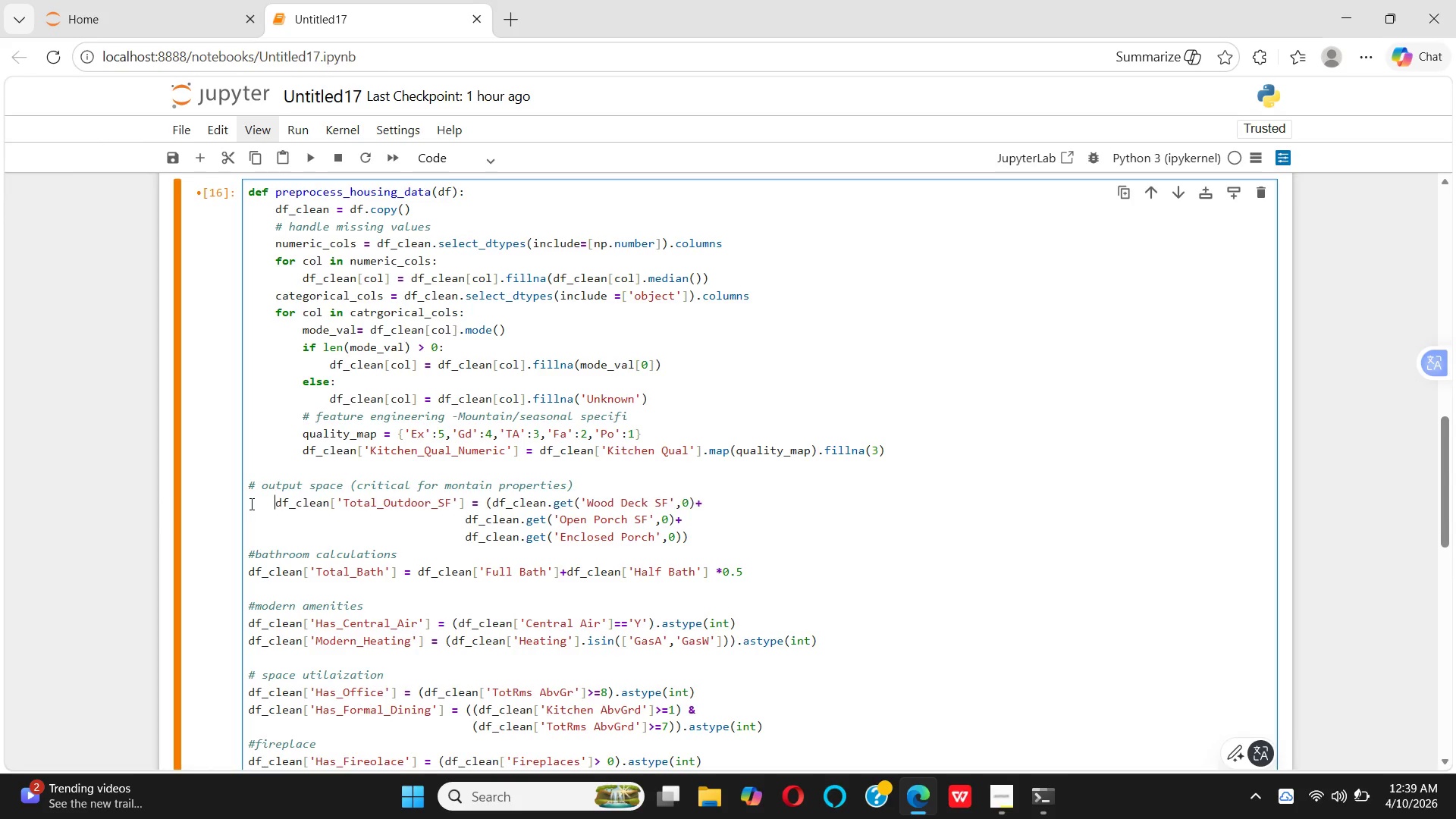 
key(Space)
 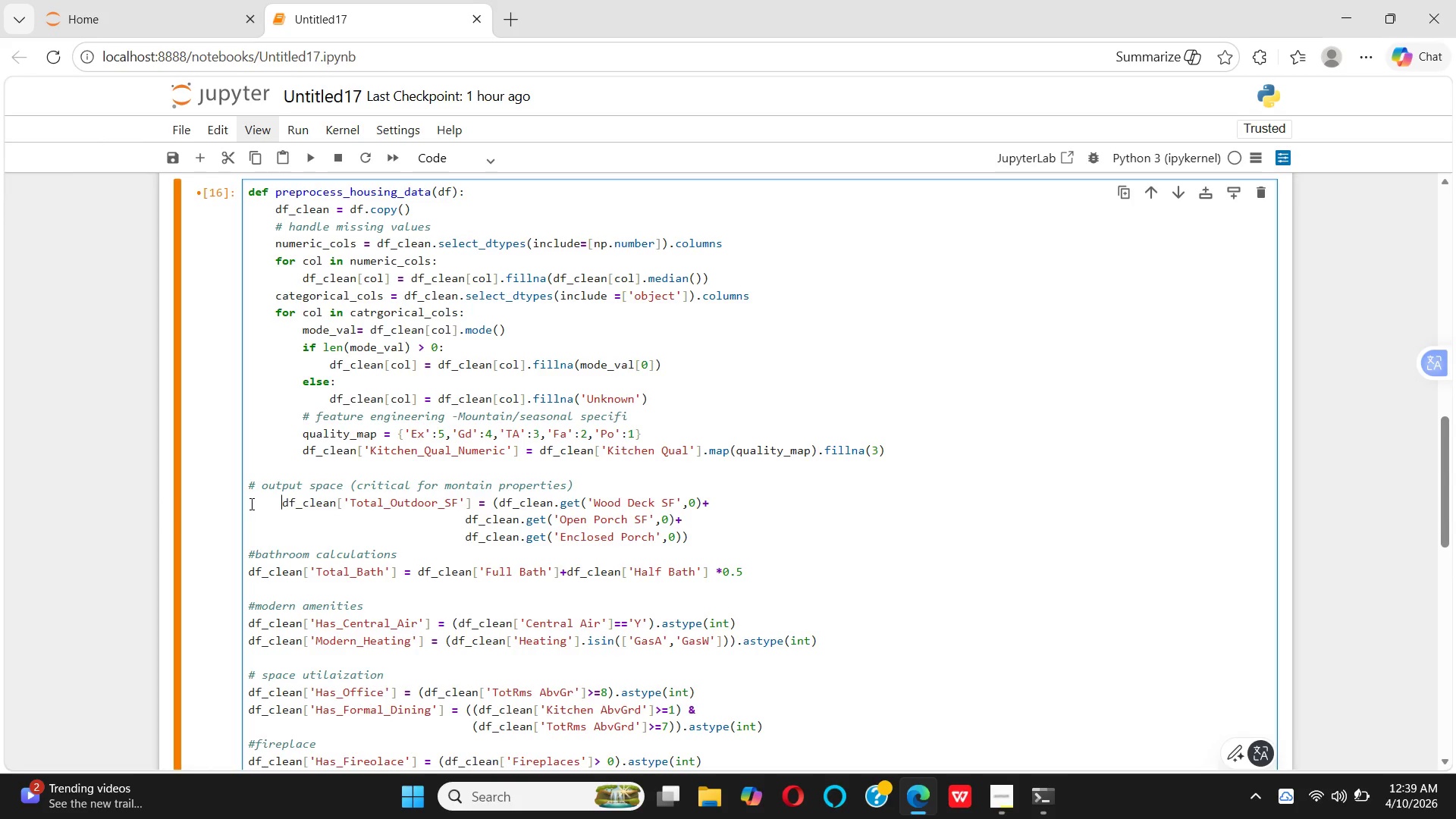 
key(Space)
 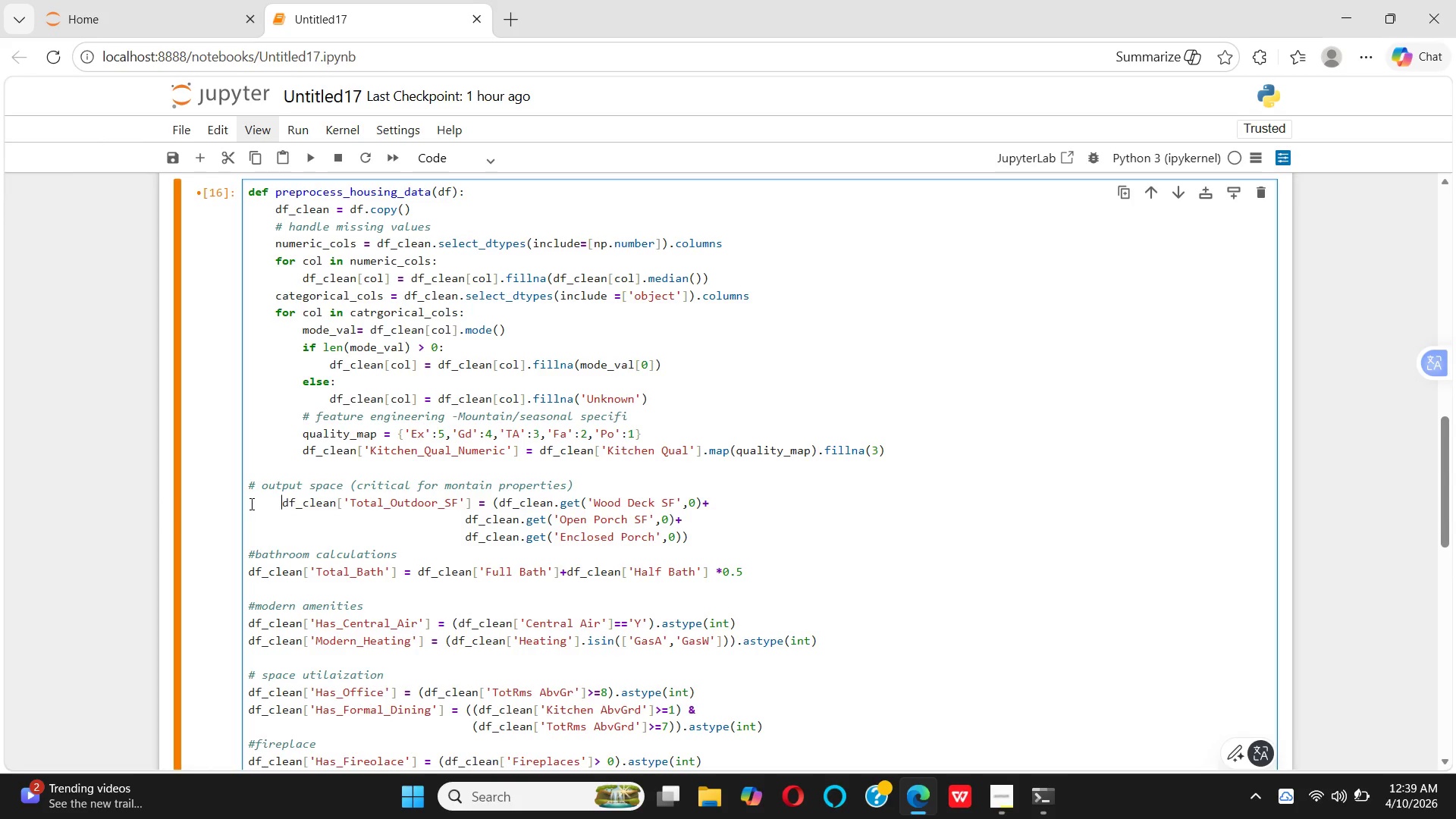 
key(Space)
 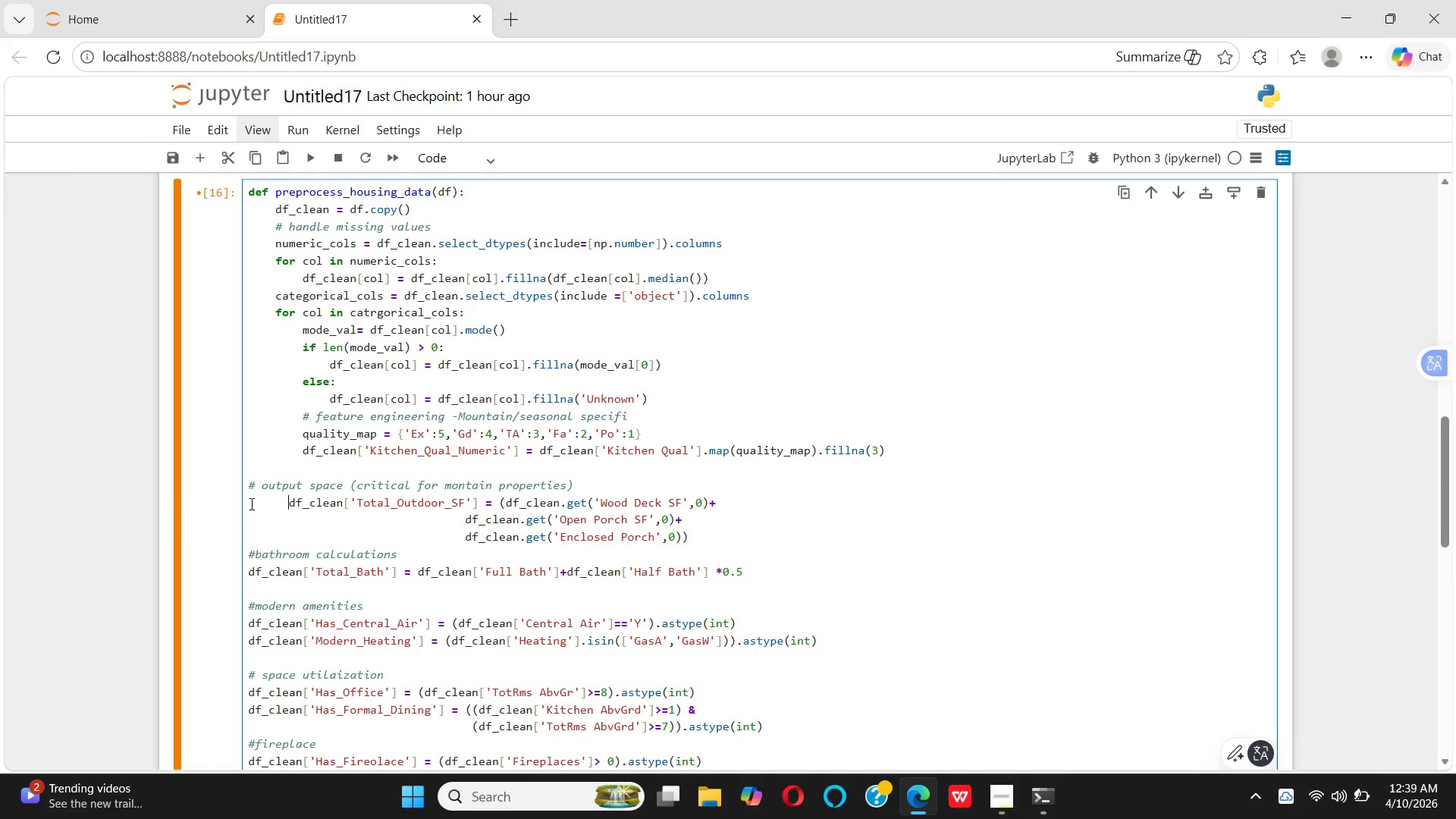 
key(Space)
 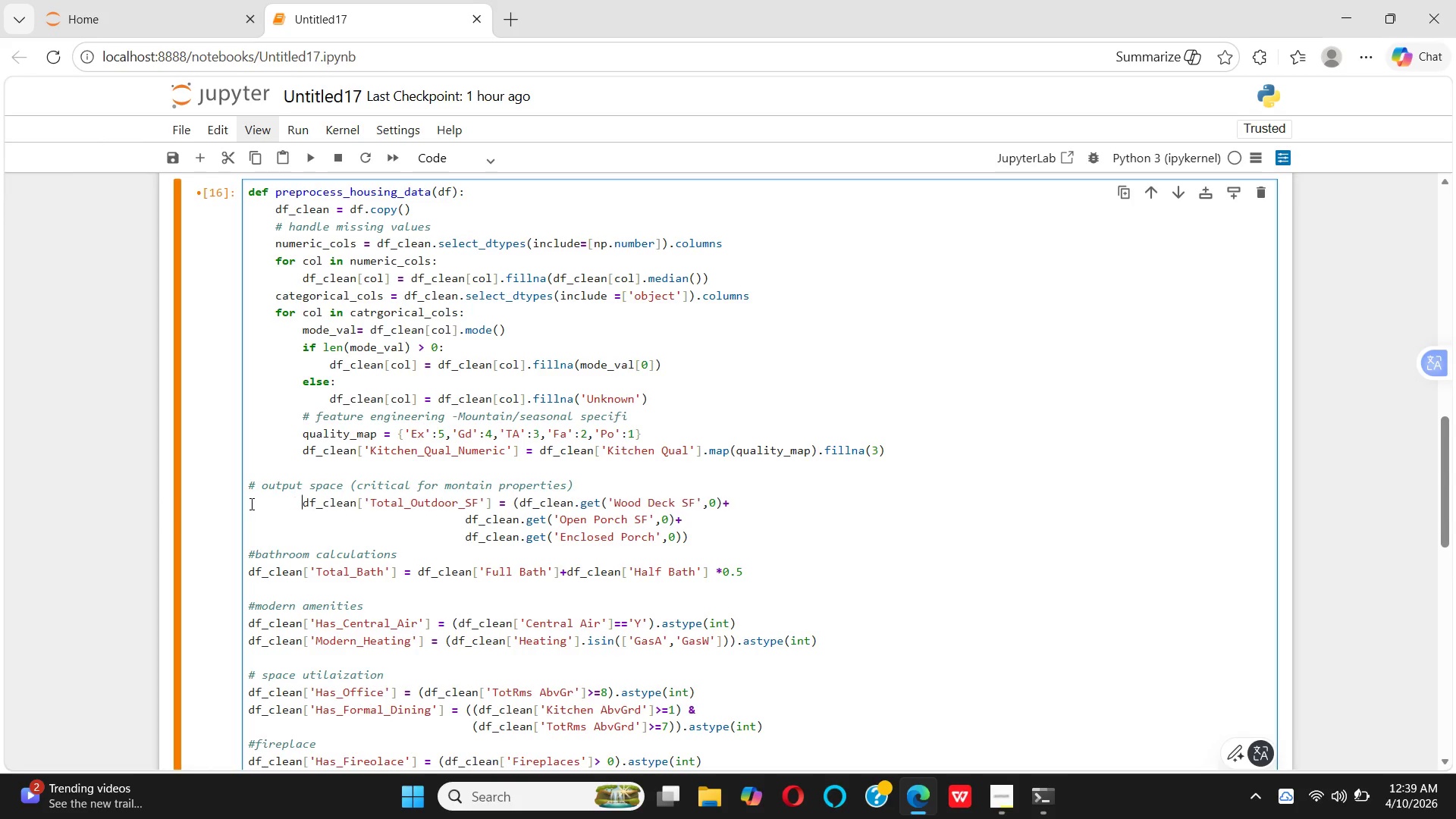 
key(Space)
 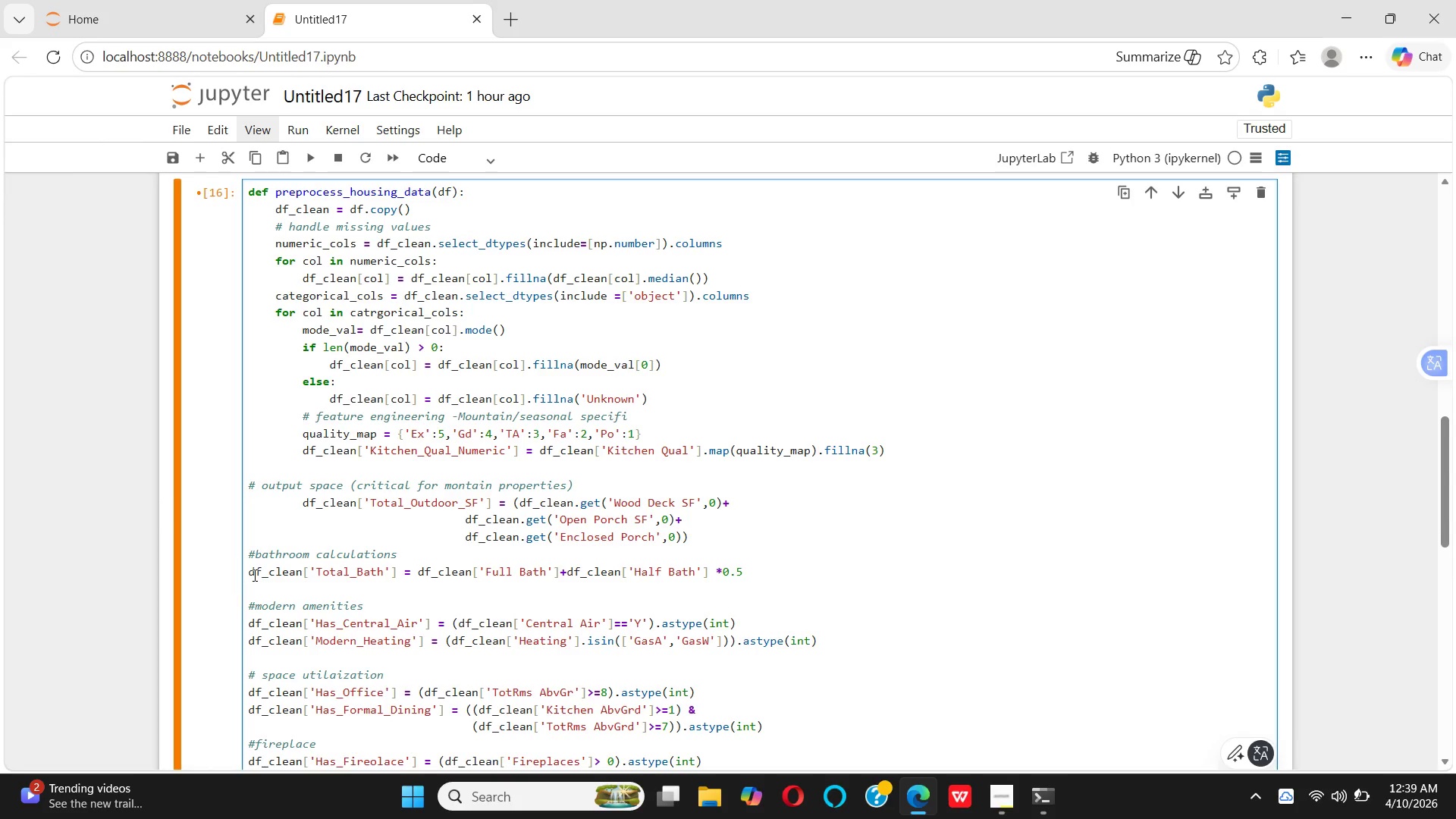 
left_click([245, 579])
 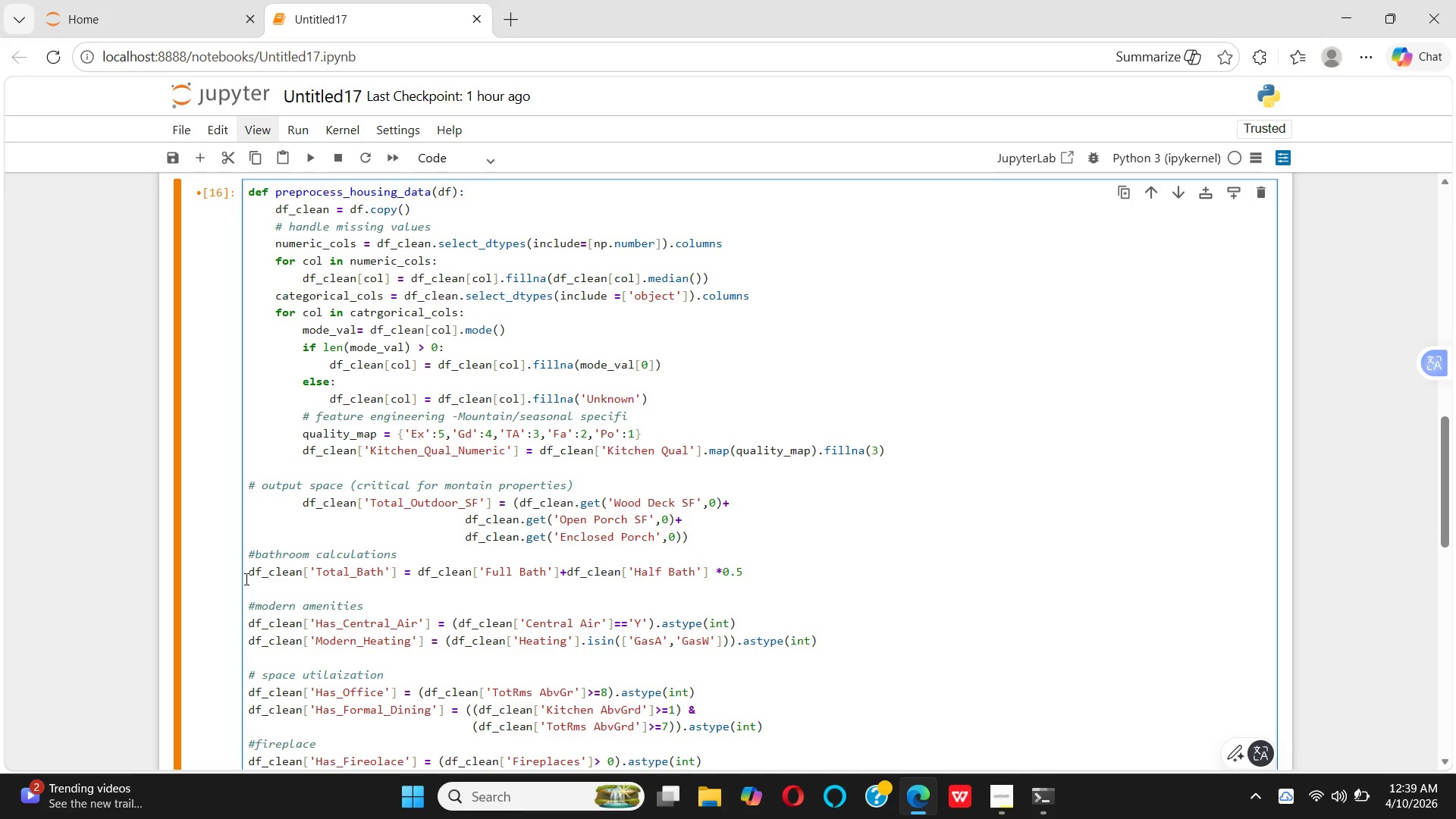 
key(Space)
 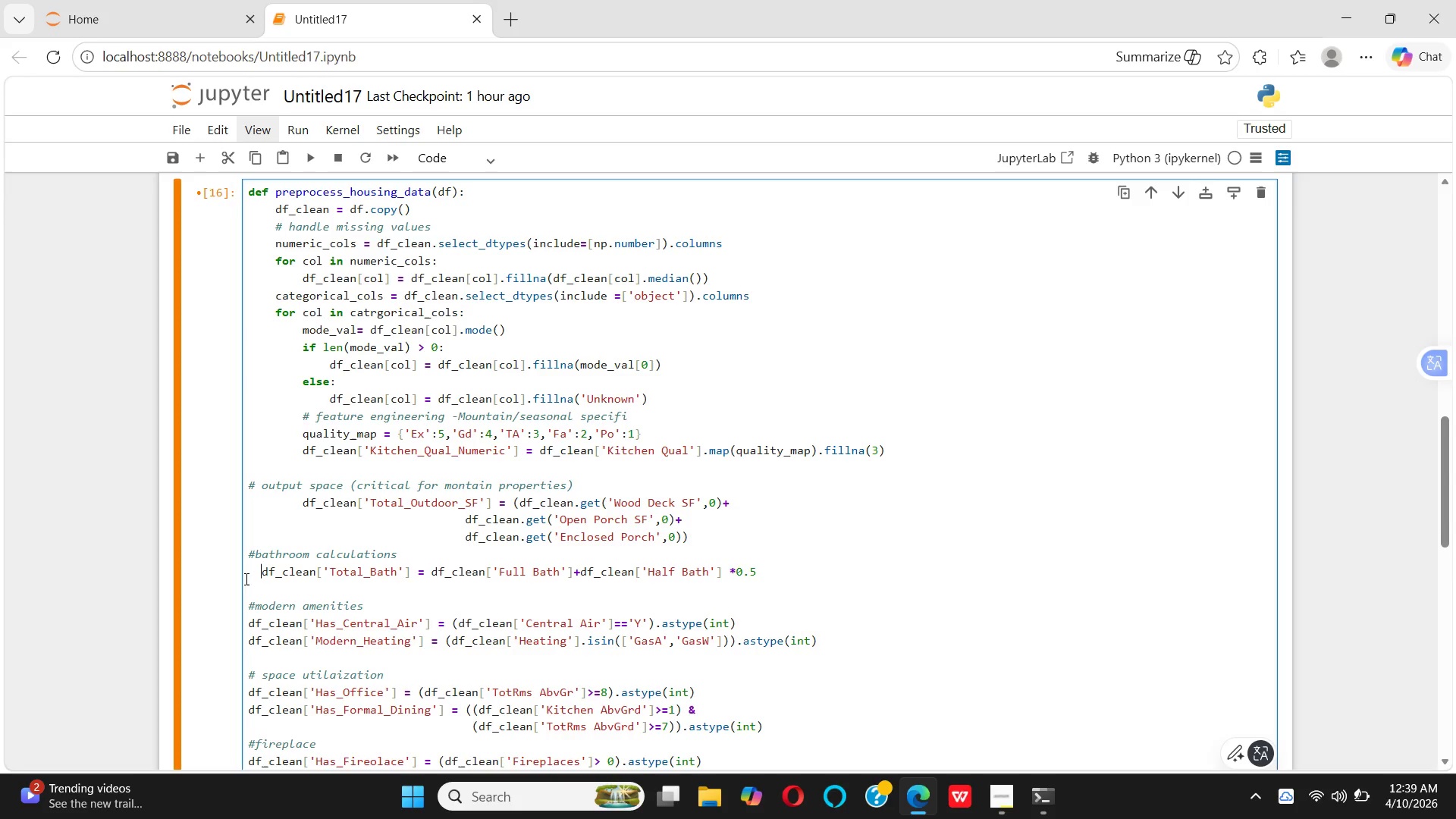 
key(Space)
 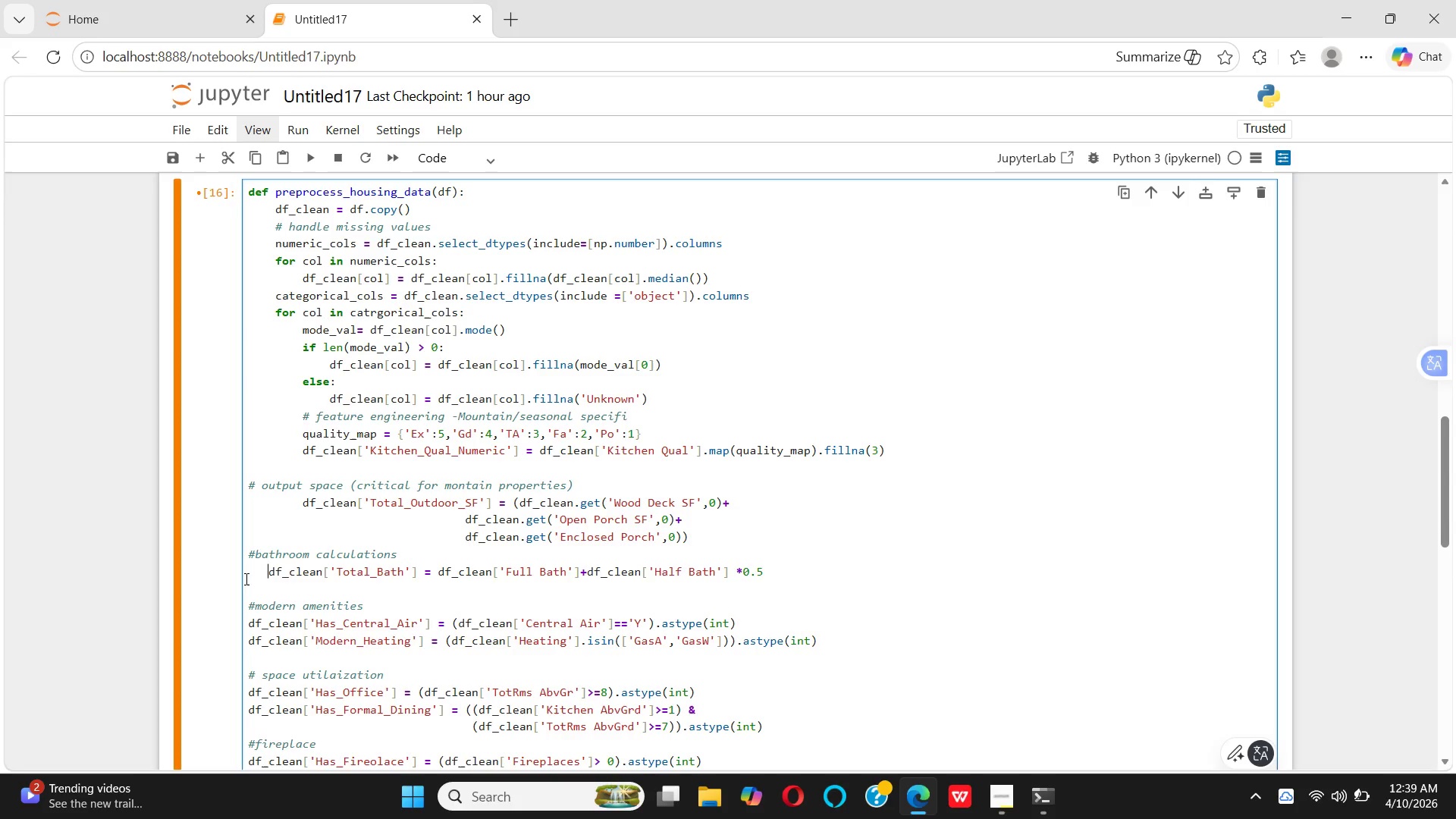 
key(Space)
 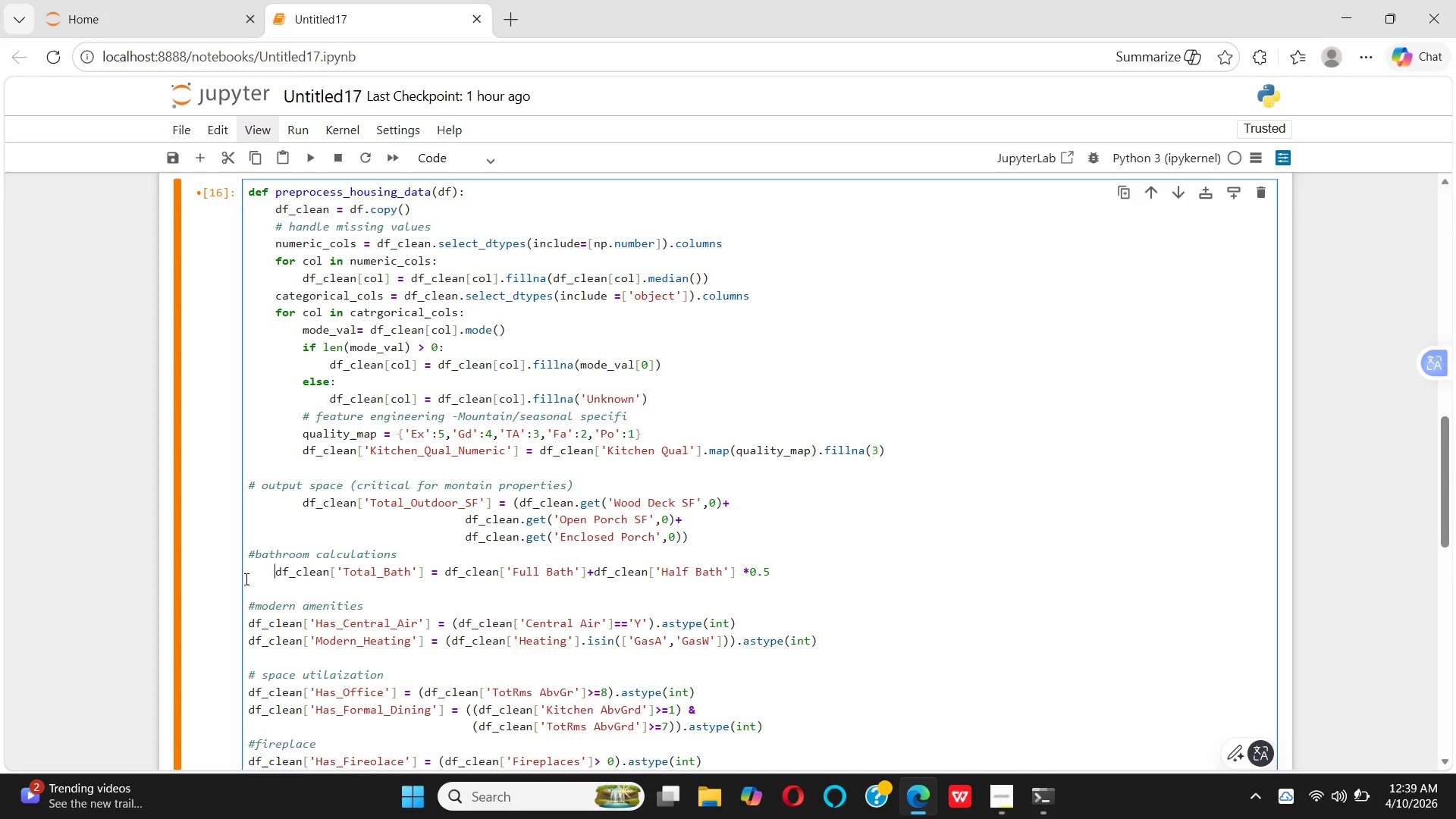 
key(Space)
 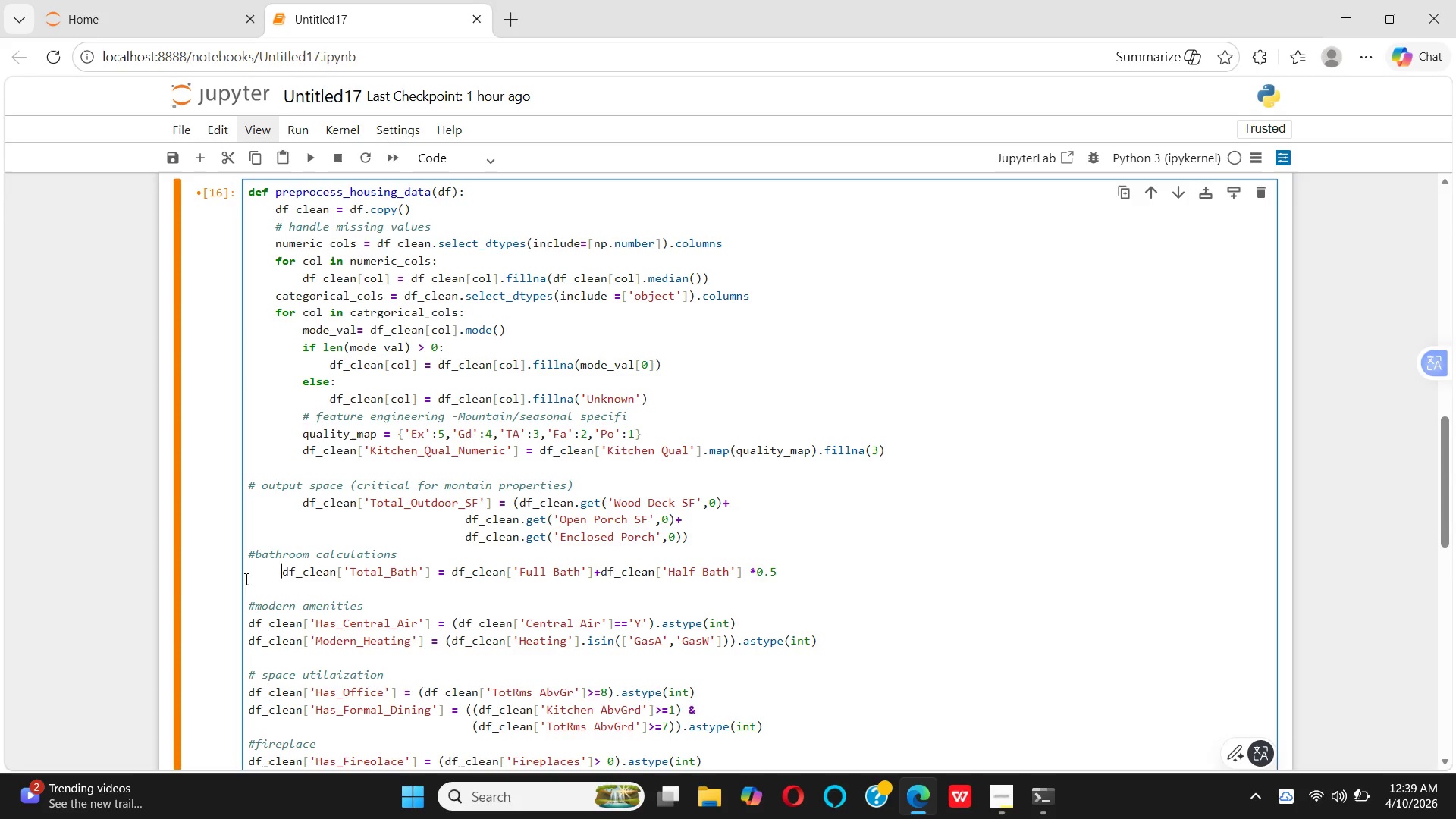 
key(Space)
 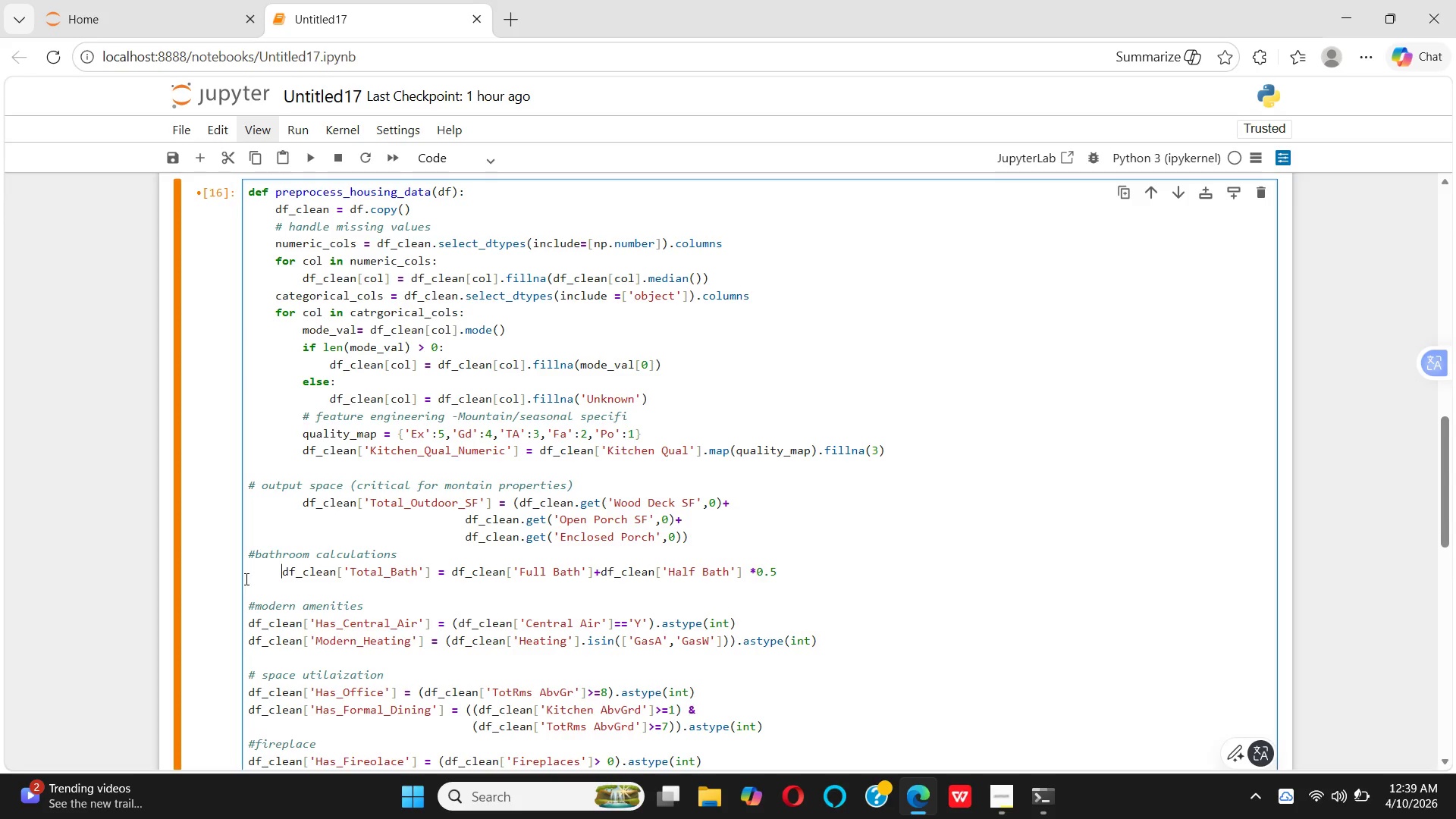 
key(Space)
 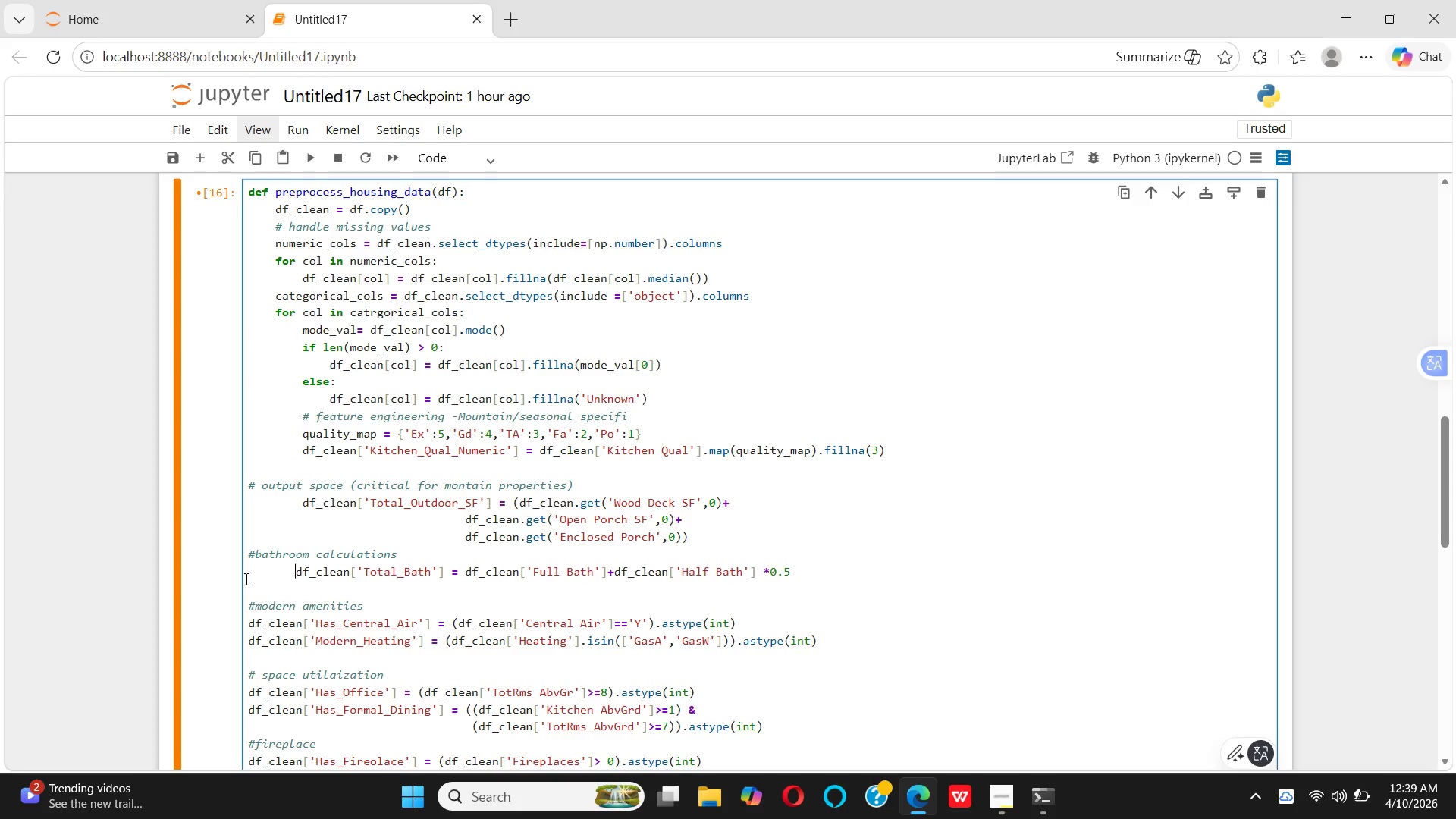 
key(Space)
 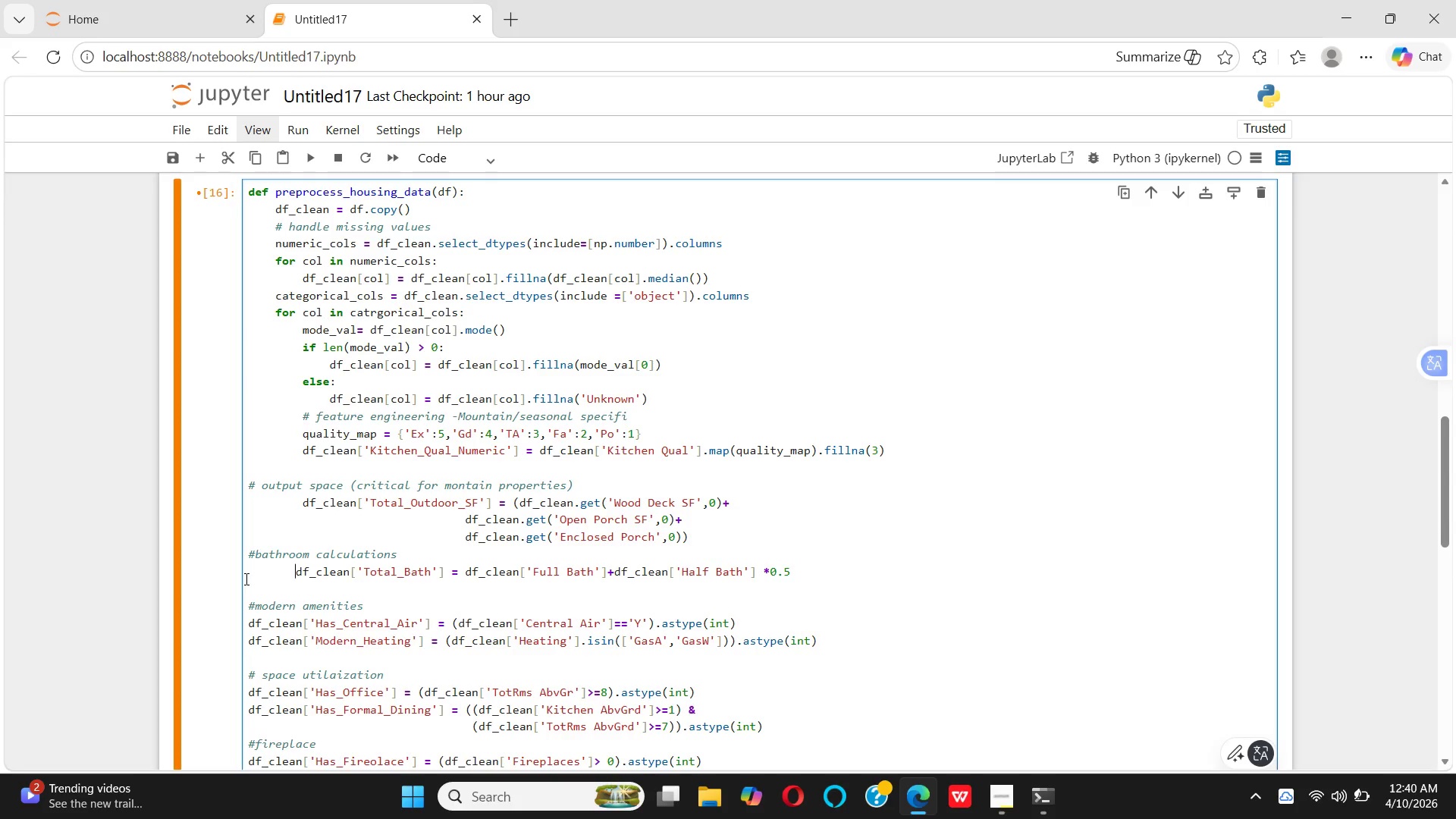 
key(Space)
 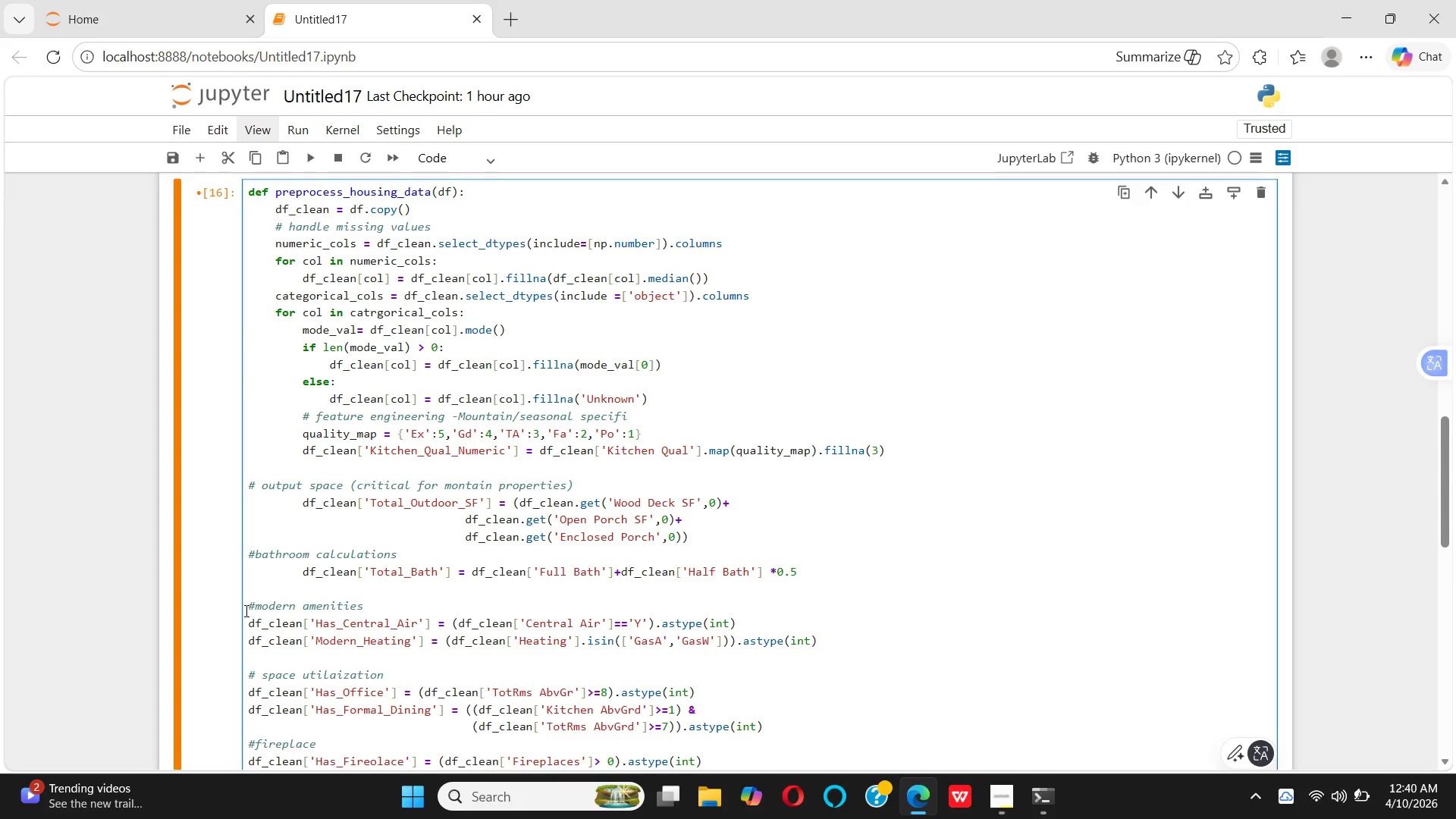 
left_click([246, 634])
 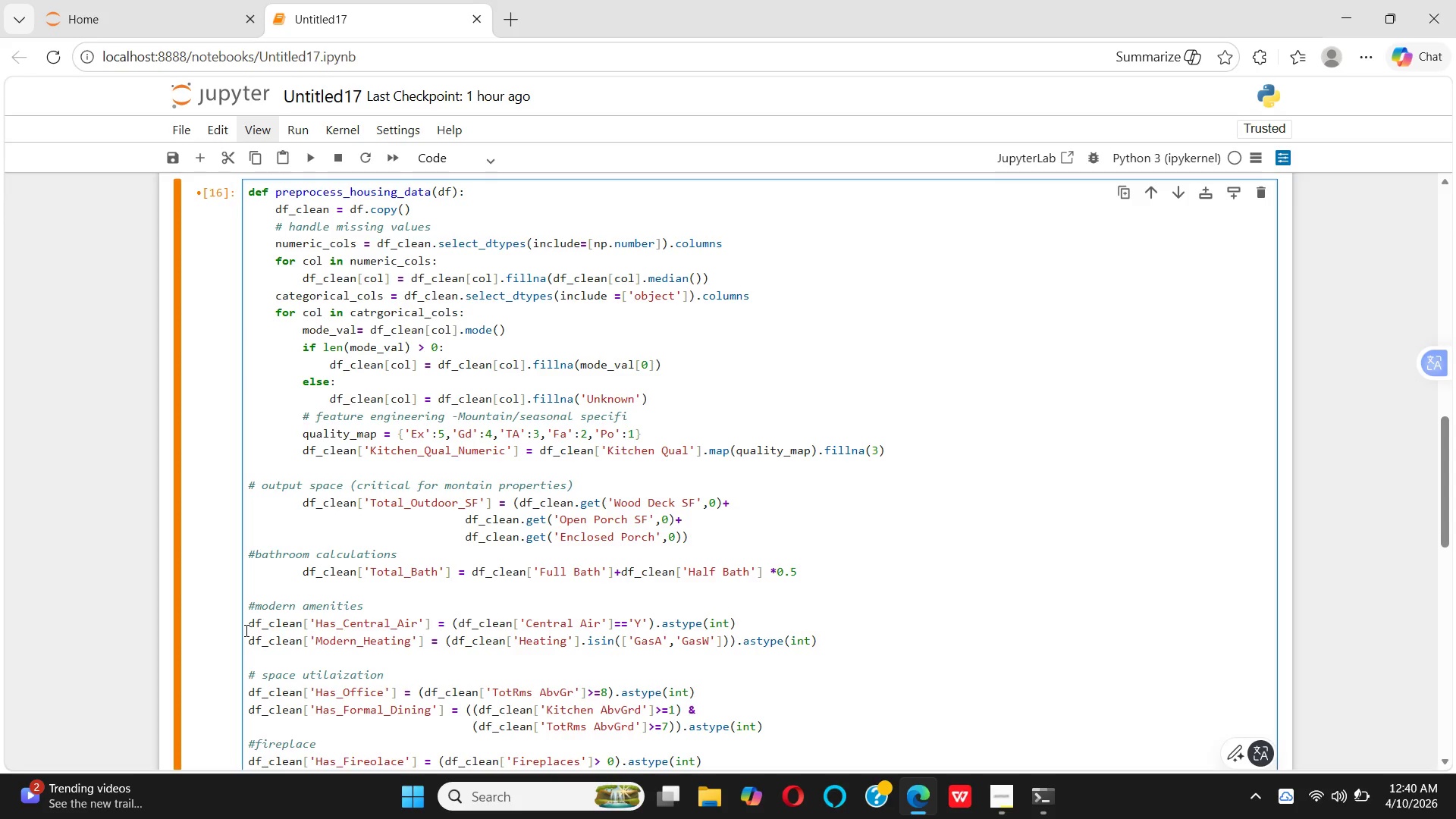 
left_click([245, 629])
 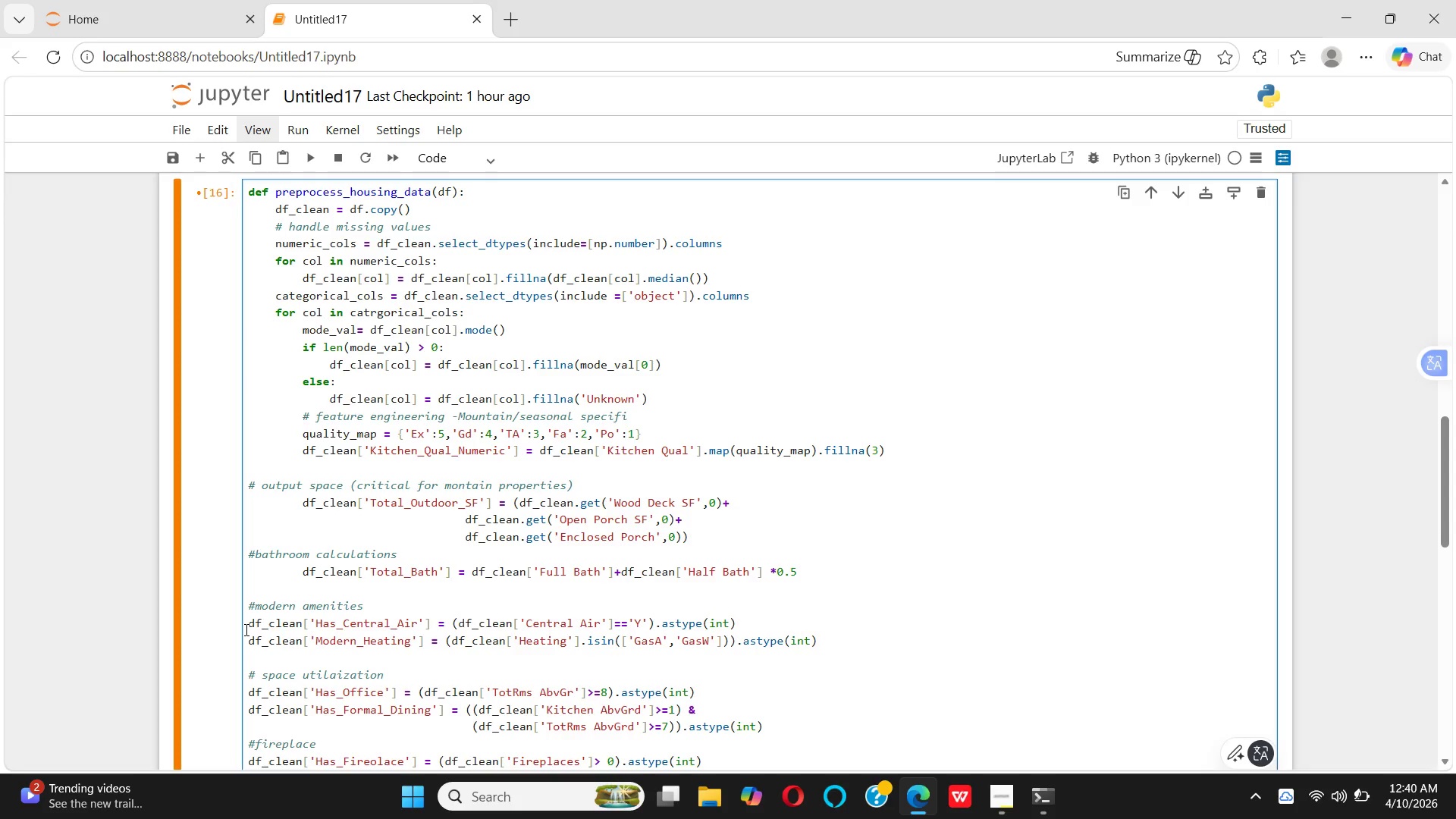 
key(Space)
 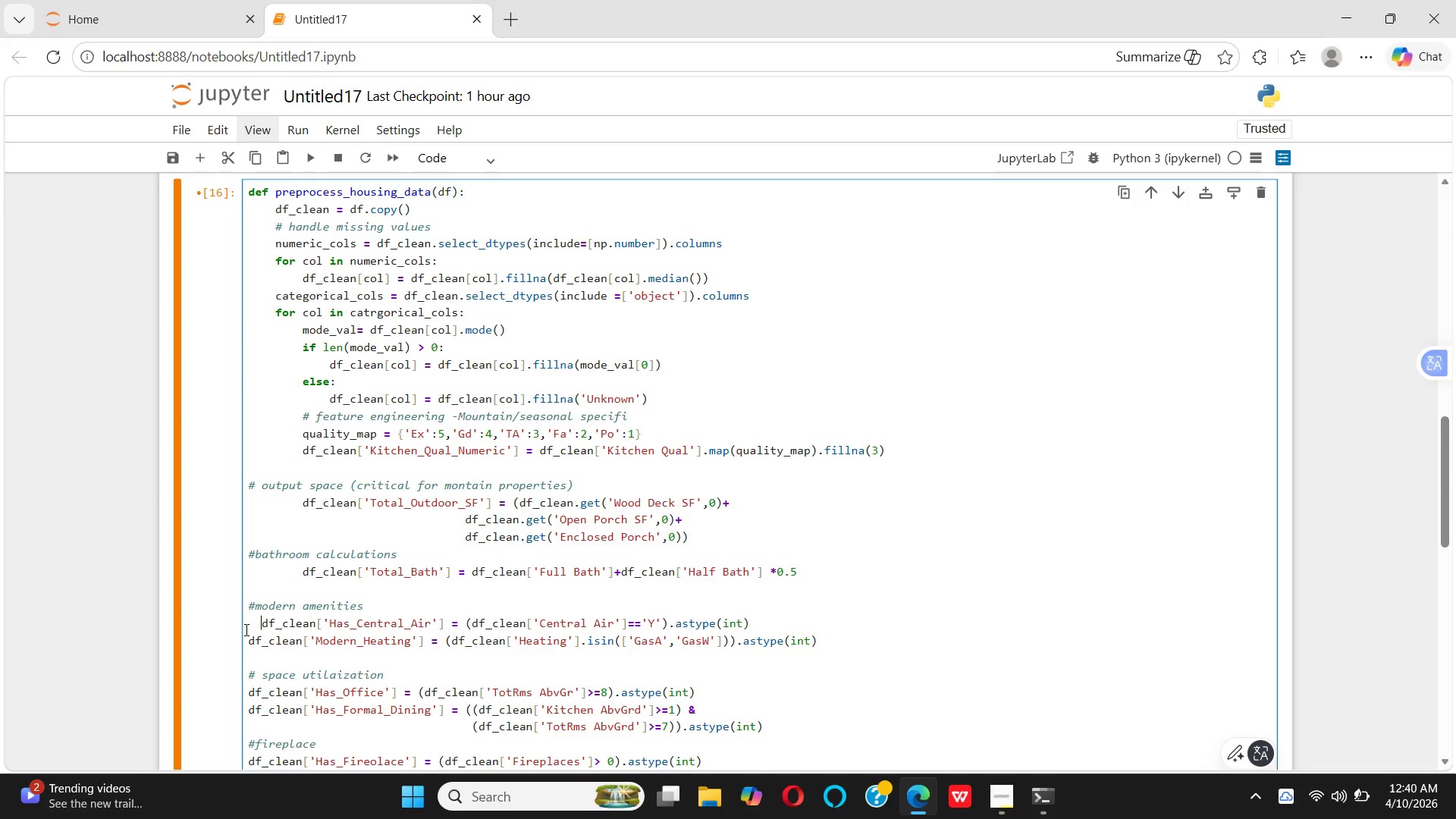 
key(Space)
 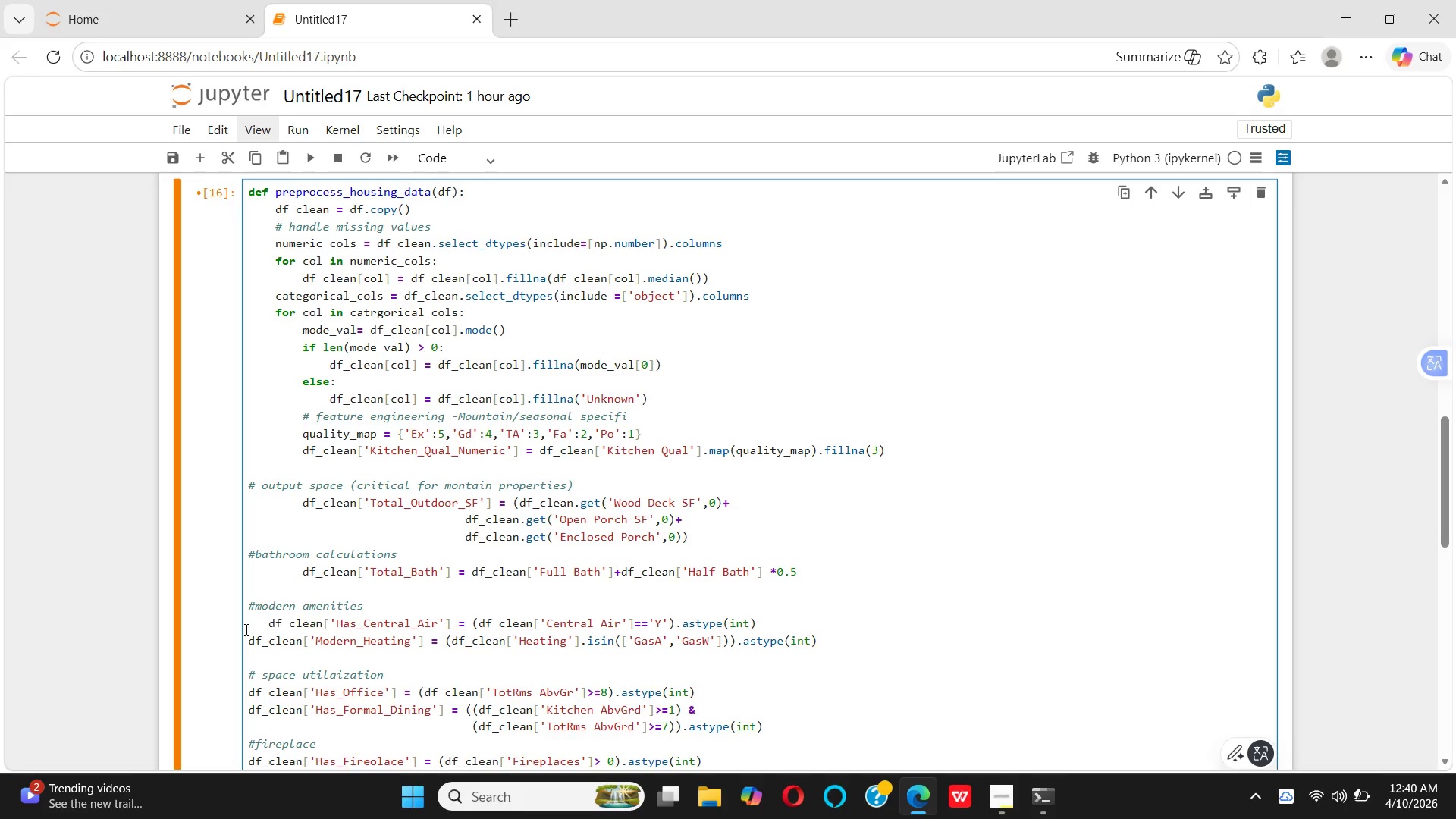 
key(Space)
 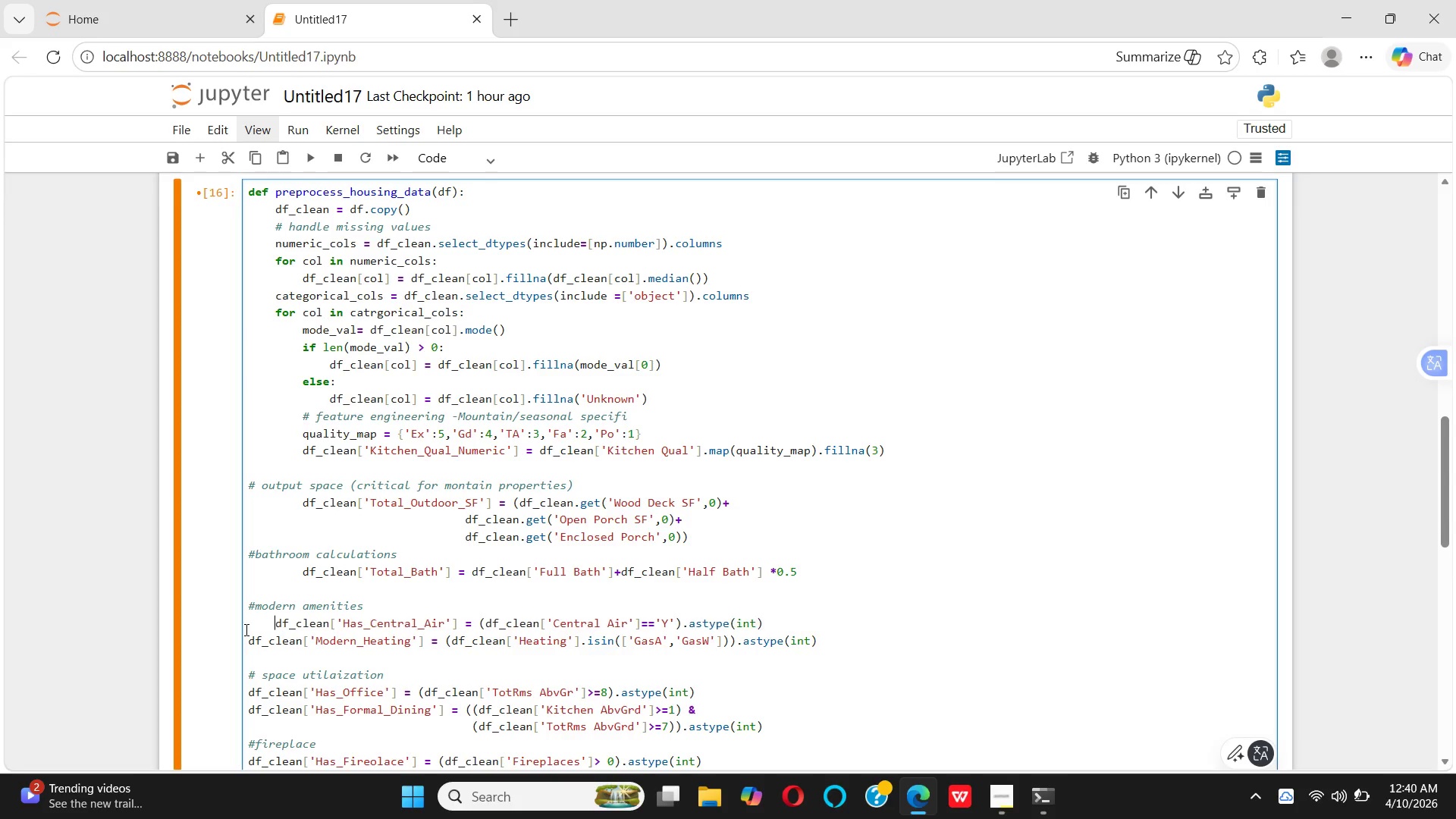 
key(Space)
 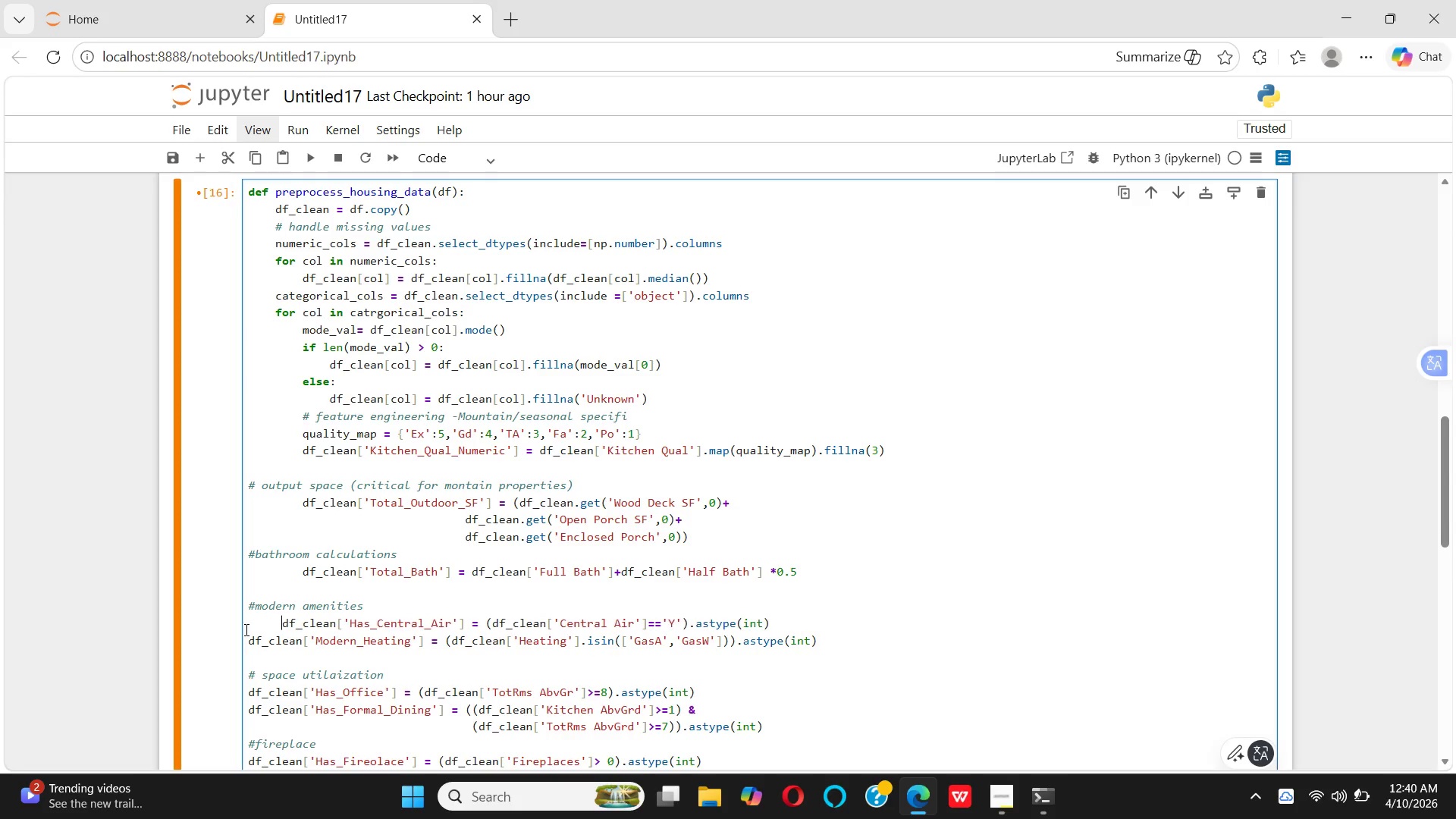 
key(Space)
 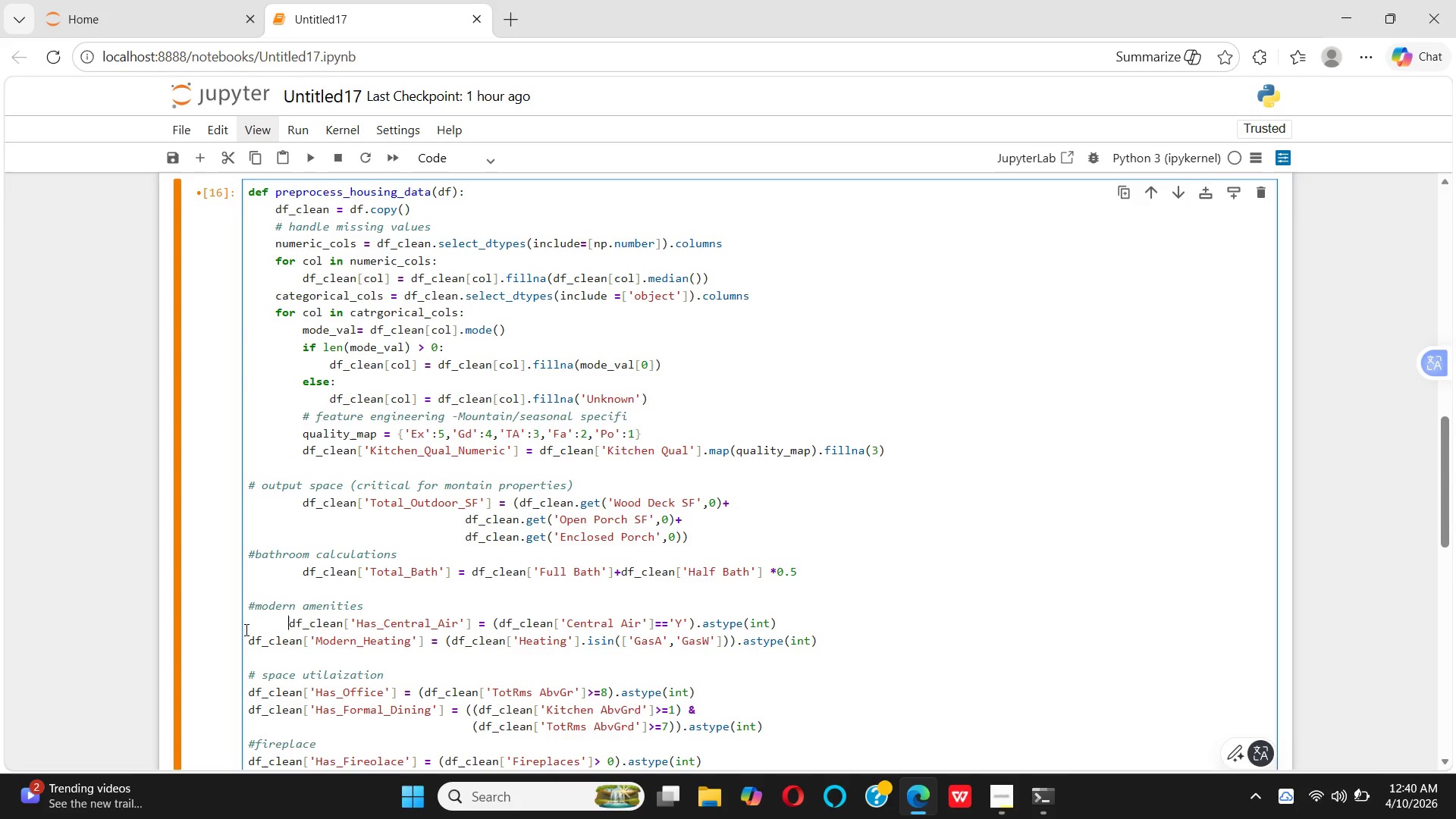 
key(Space)
 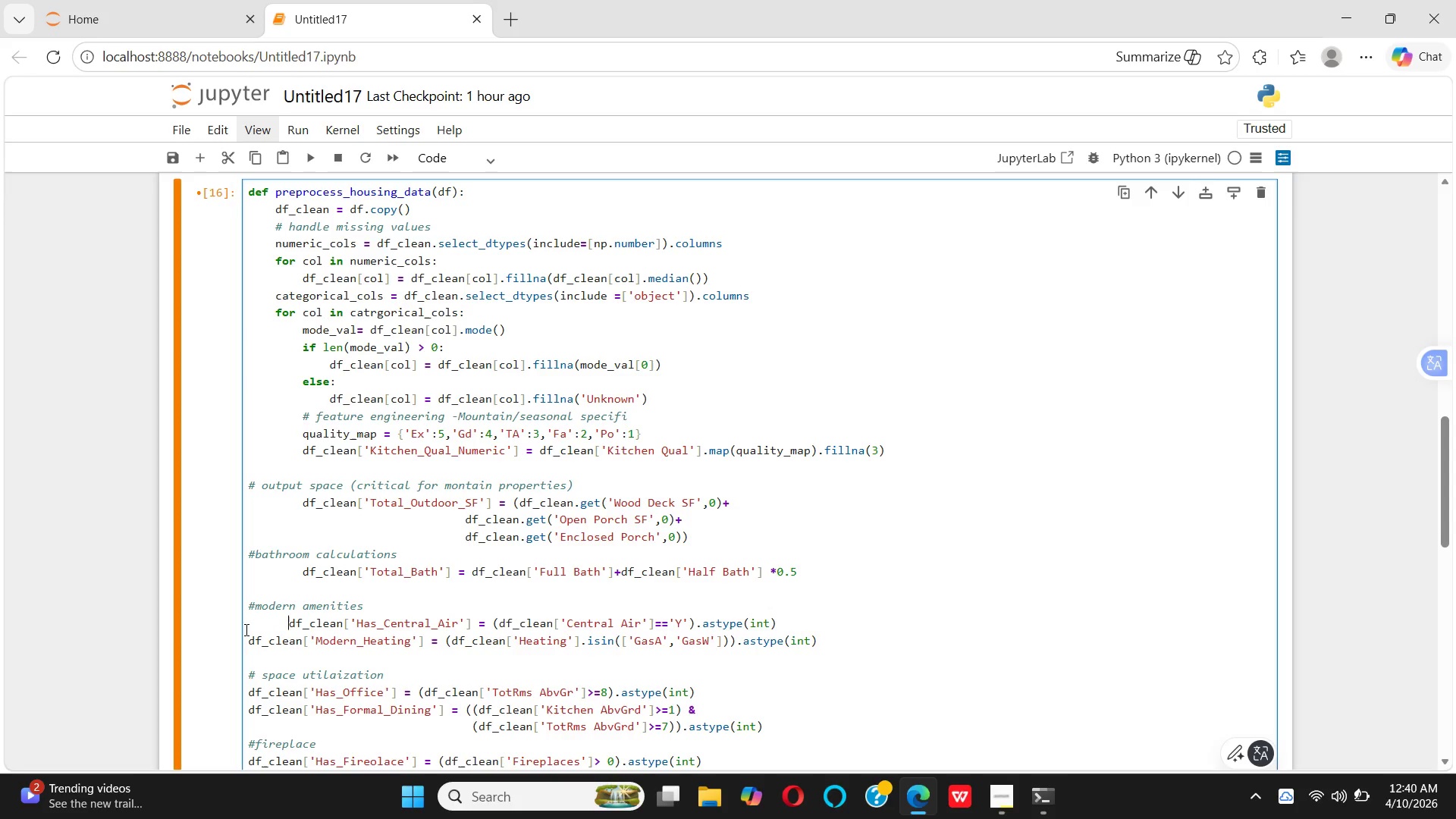 
key(Space)
 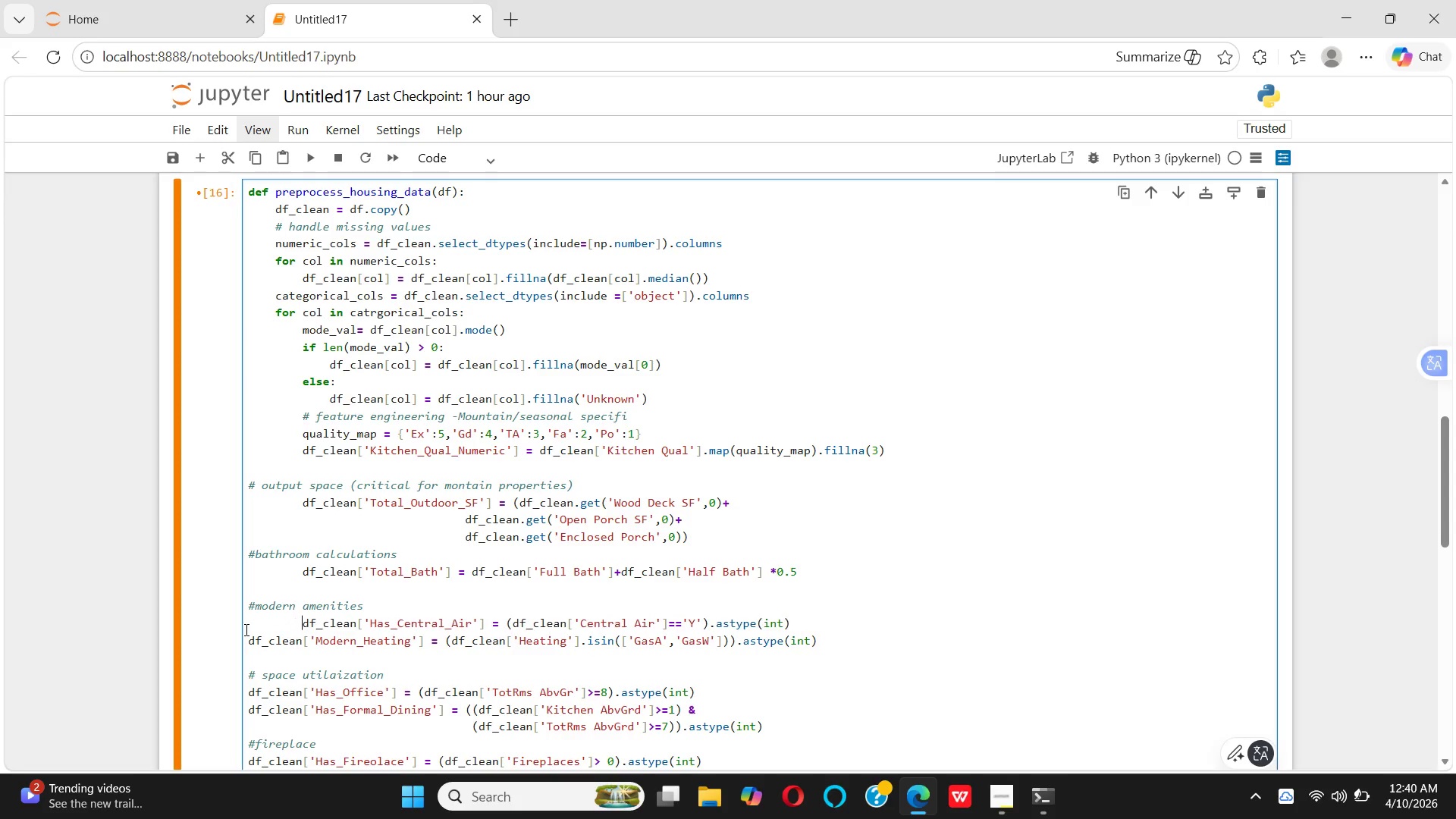 
key(Space)
 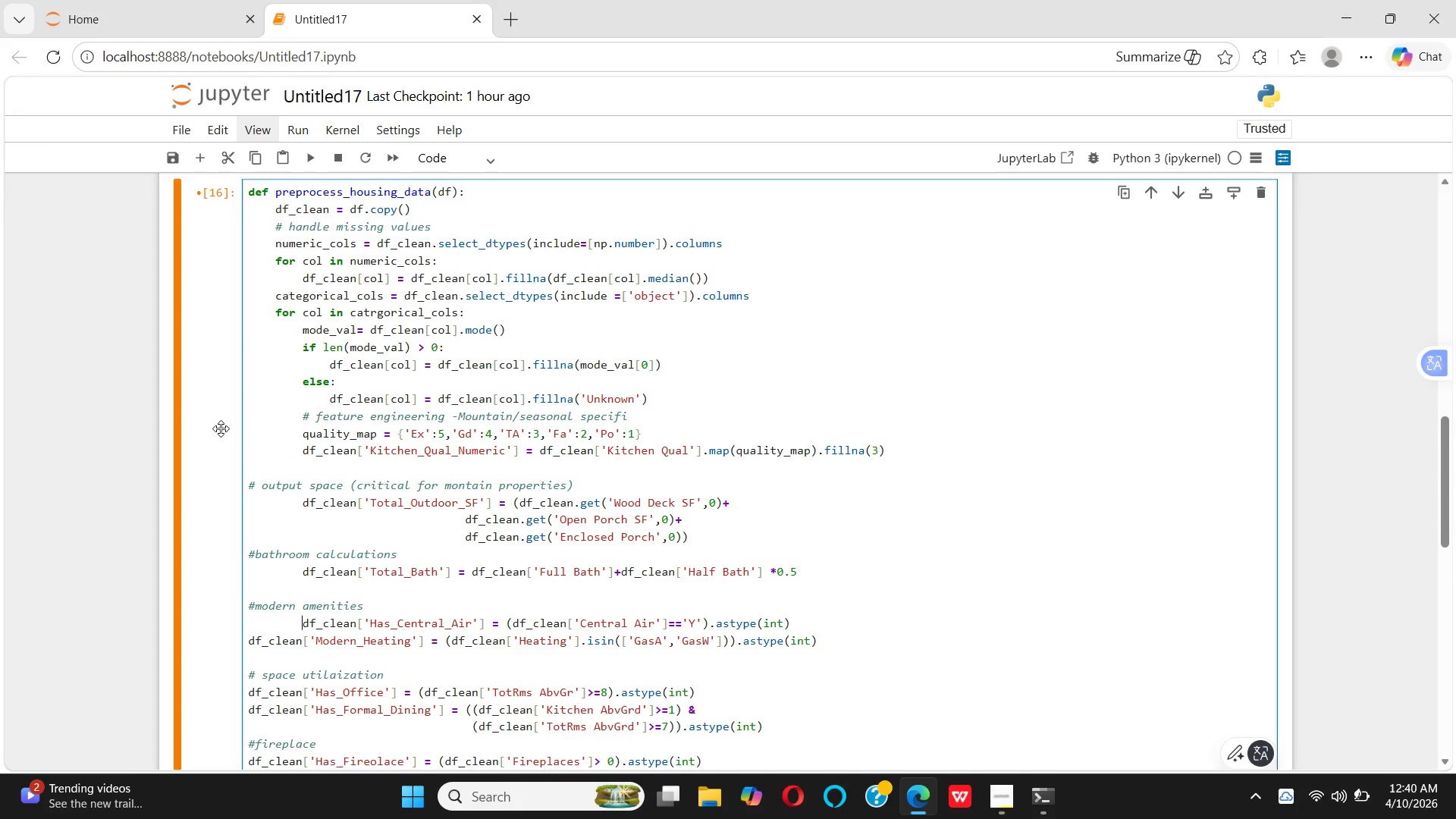 
left_click([243, 437])
 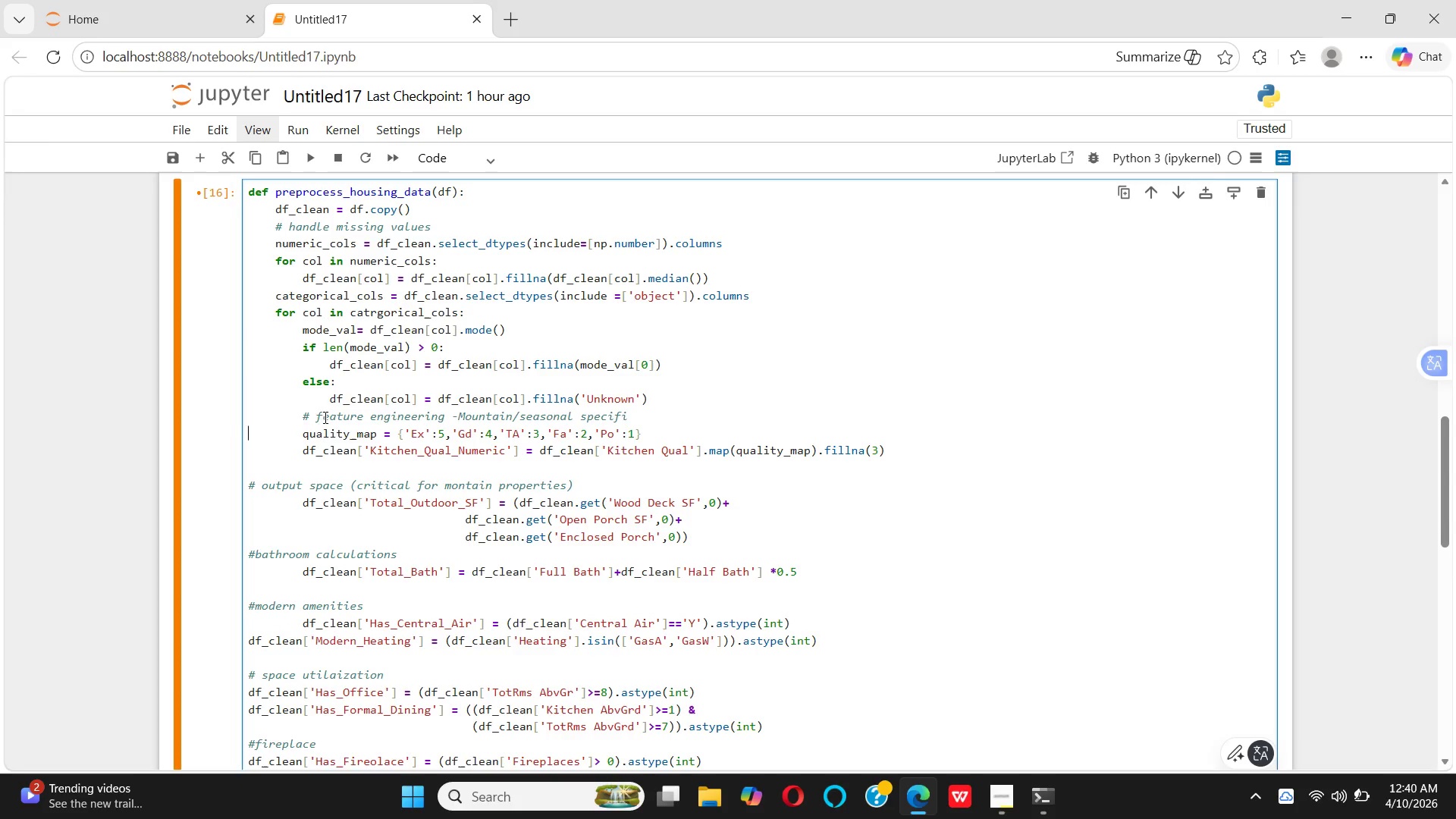 
key(Space)
 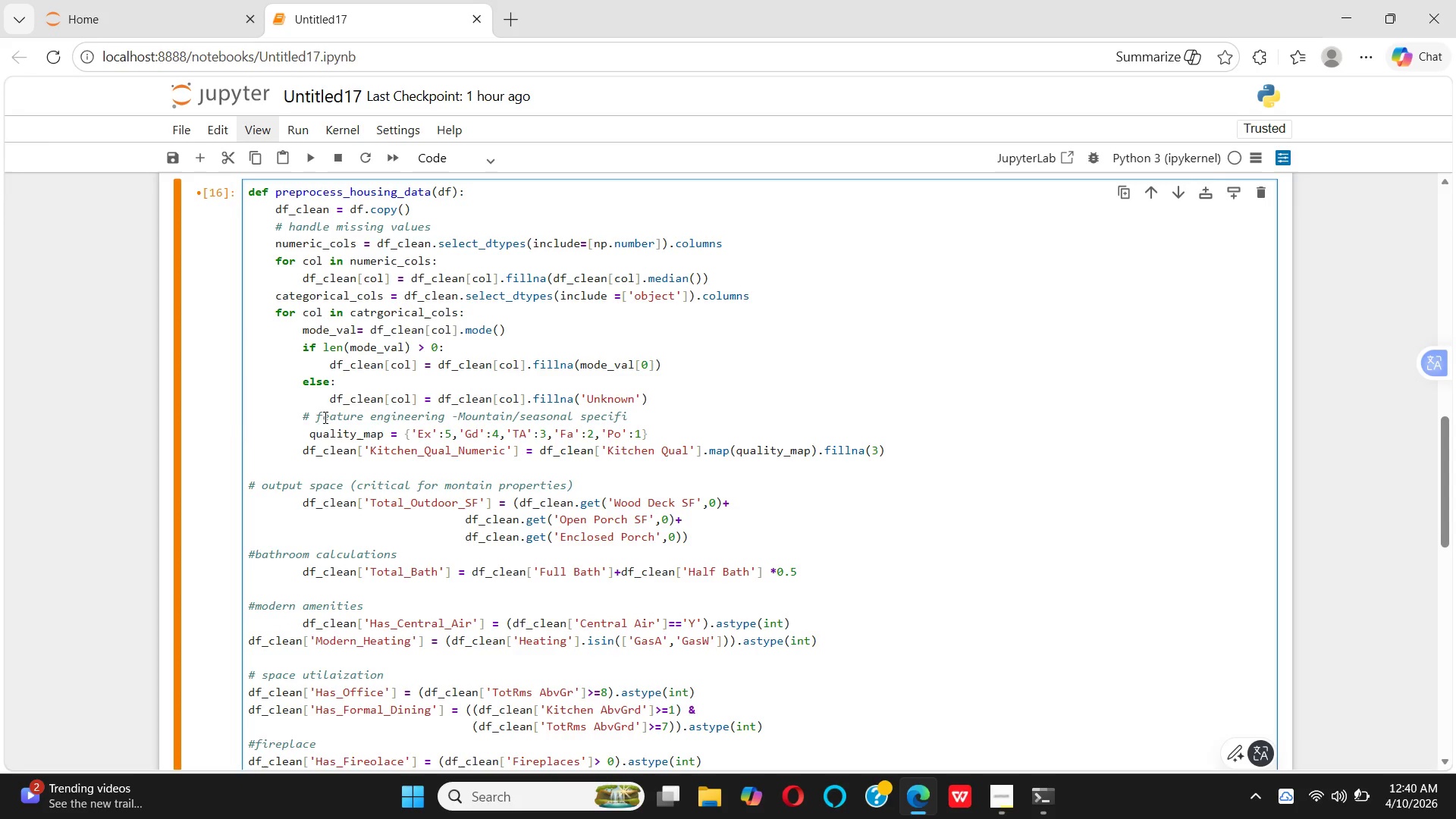 
key(Backspace)
 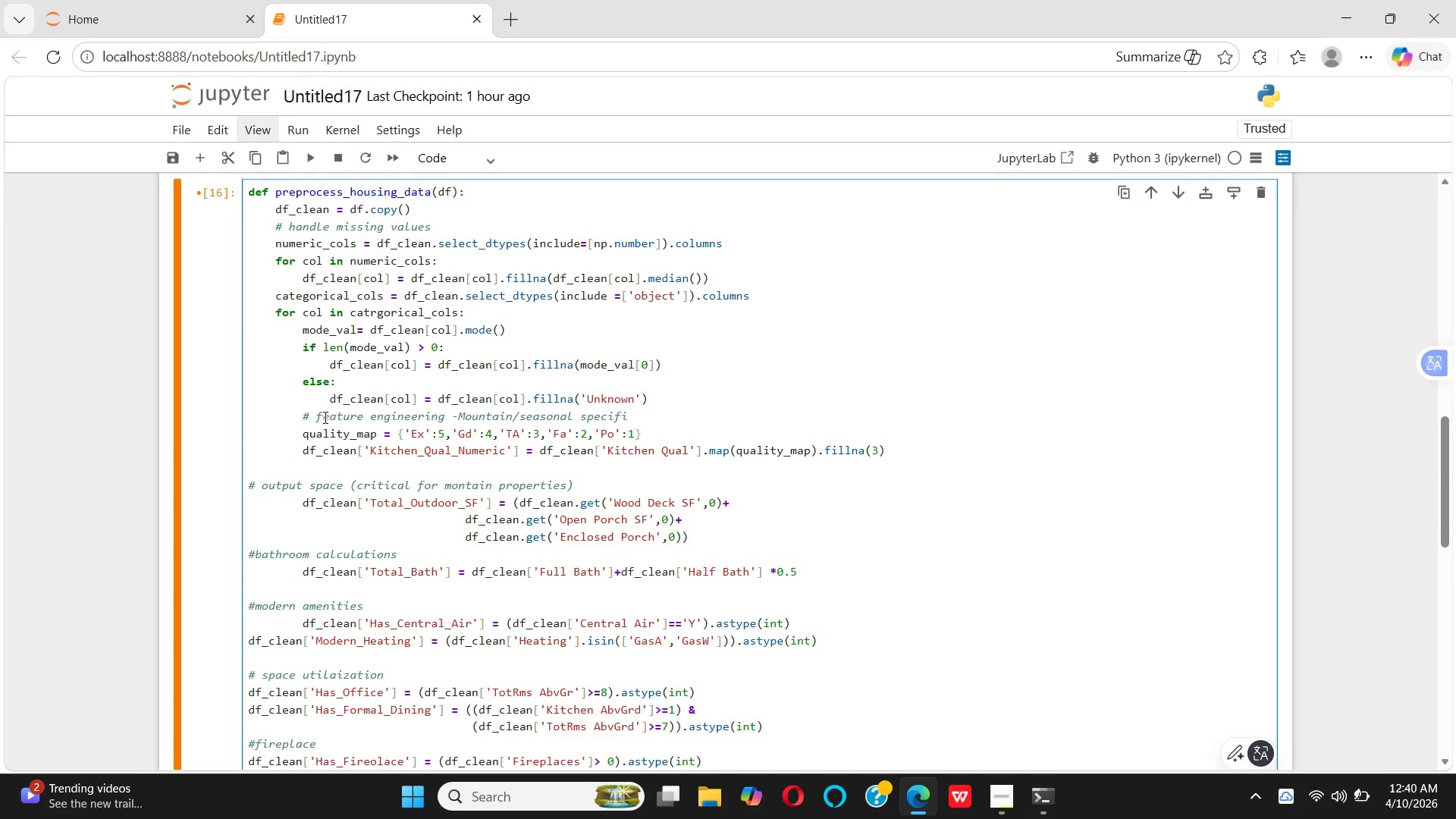 
scroll: coordinate [331, 479], scroll_direction: down, amount: 2.0
 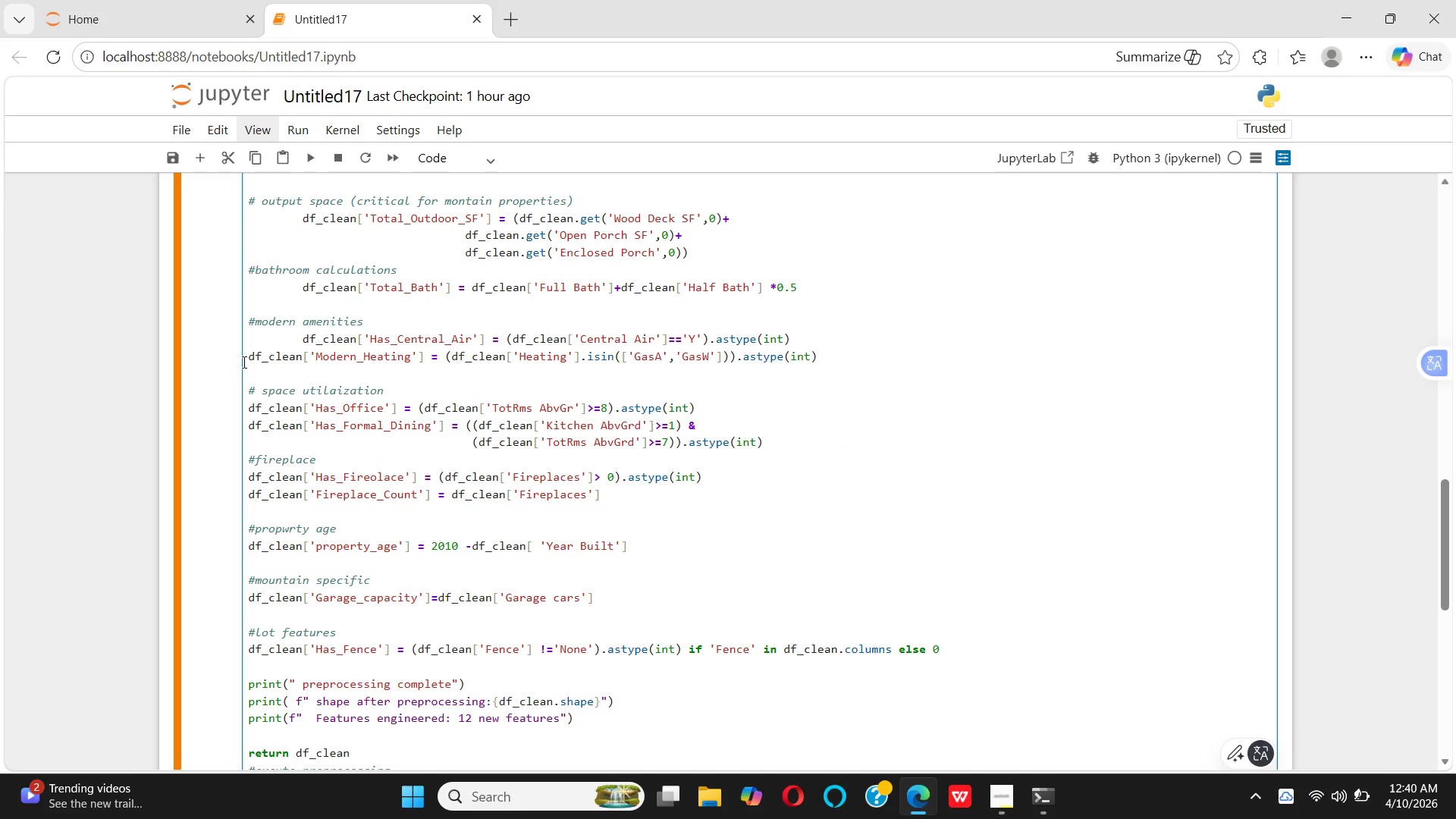 
left_click([243, 362])
 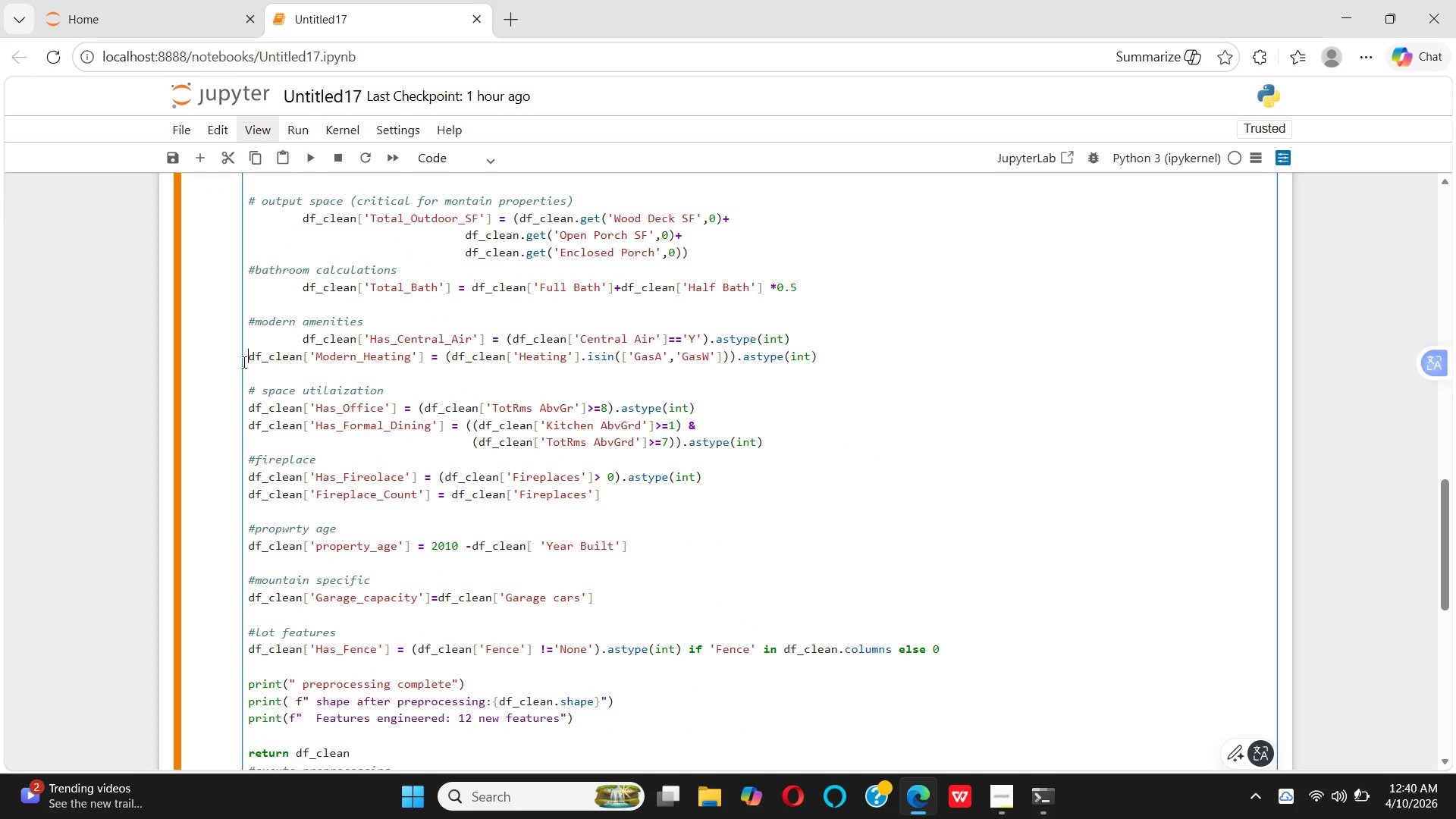 
key(Space)
 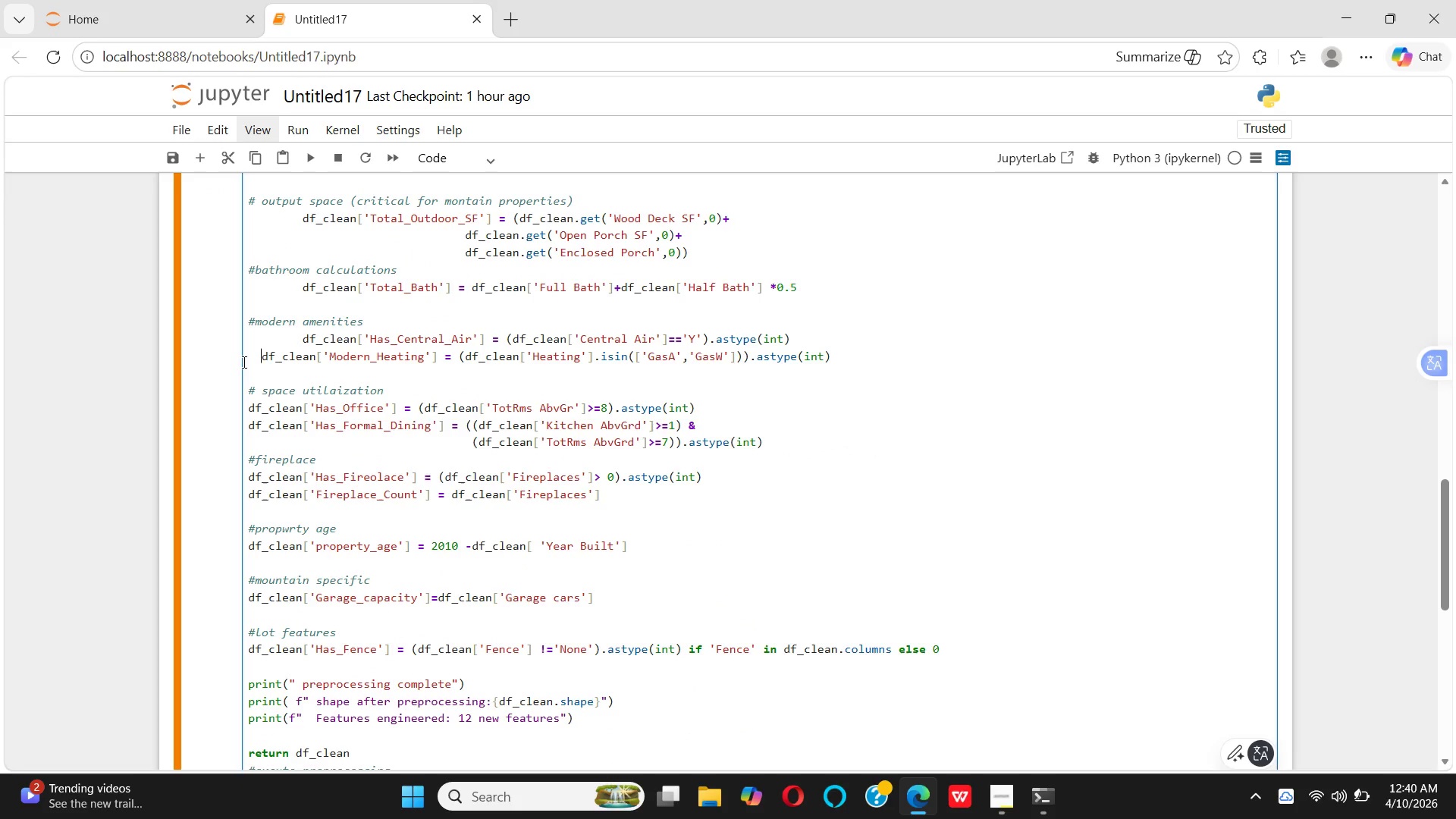 
key(Space)
 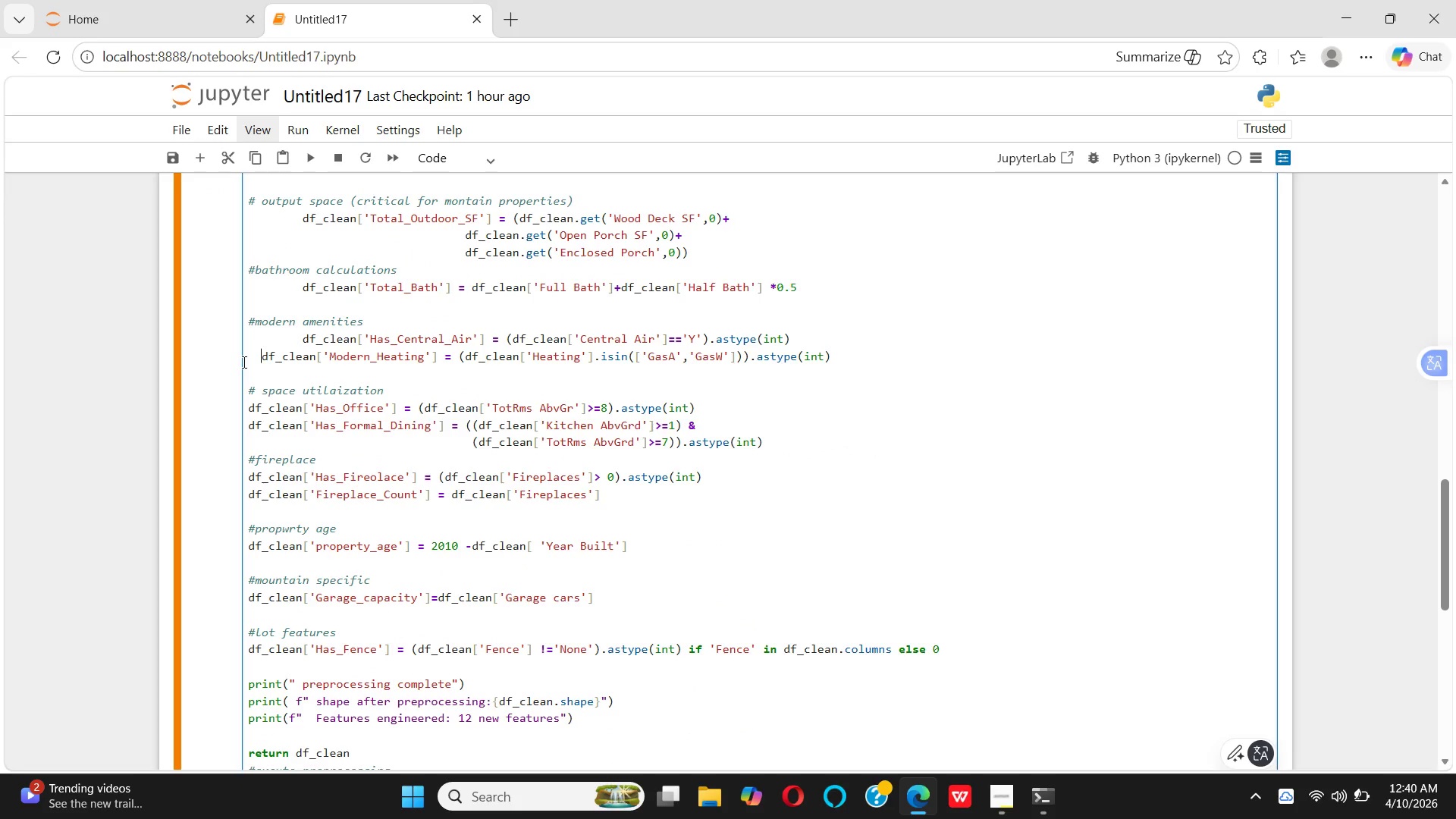 
key(Space)
 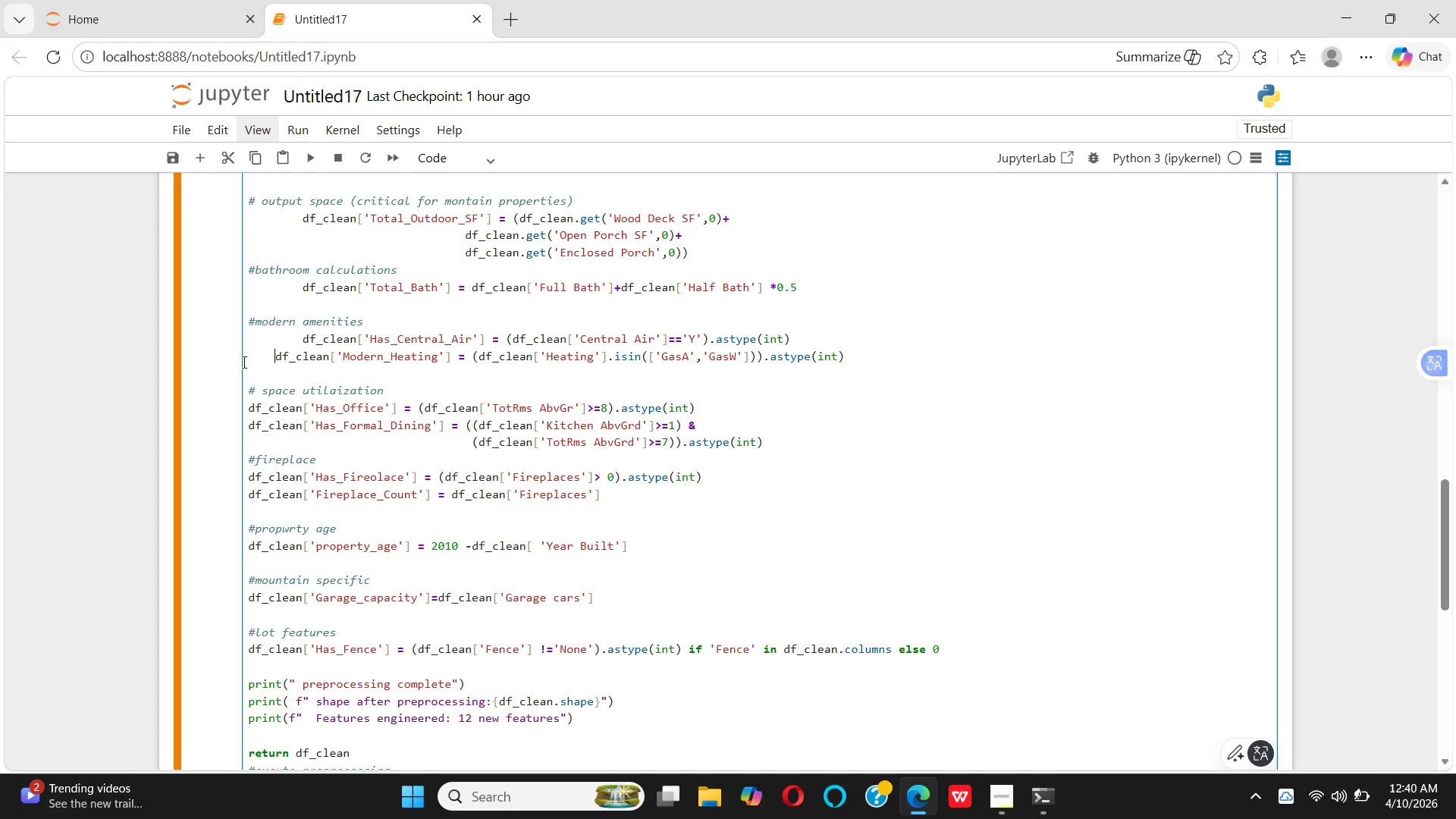 
key(Space)
 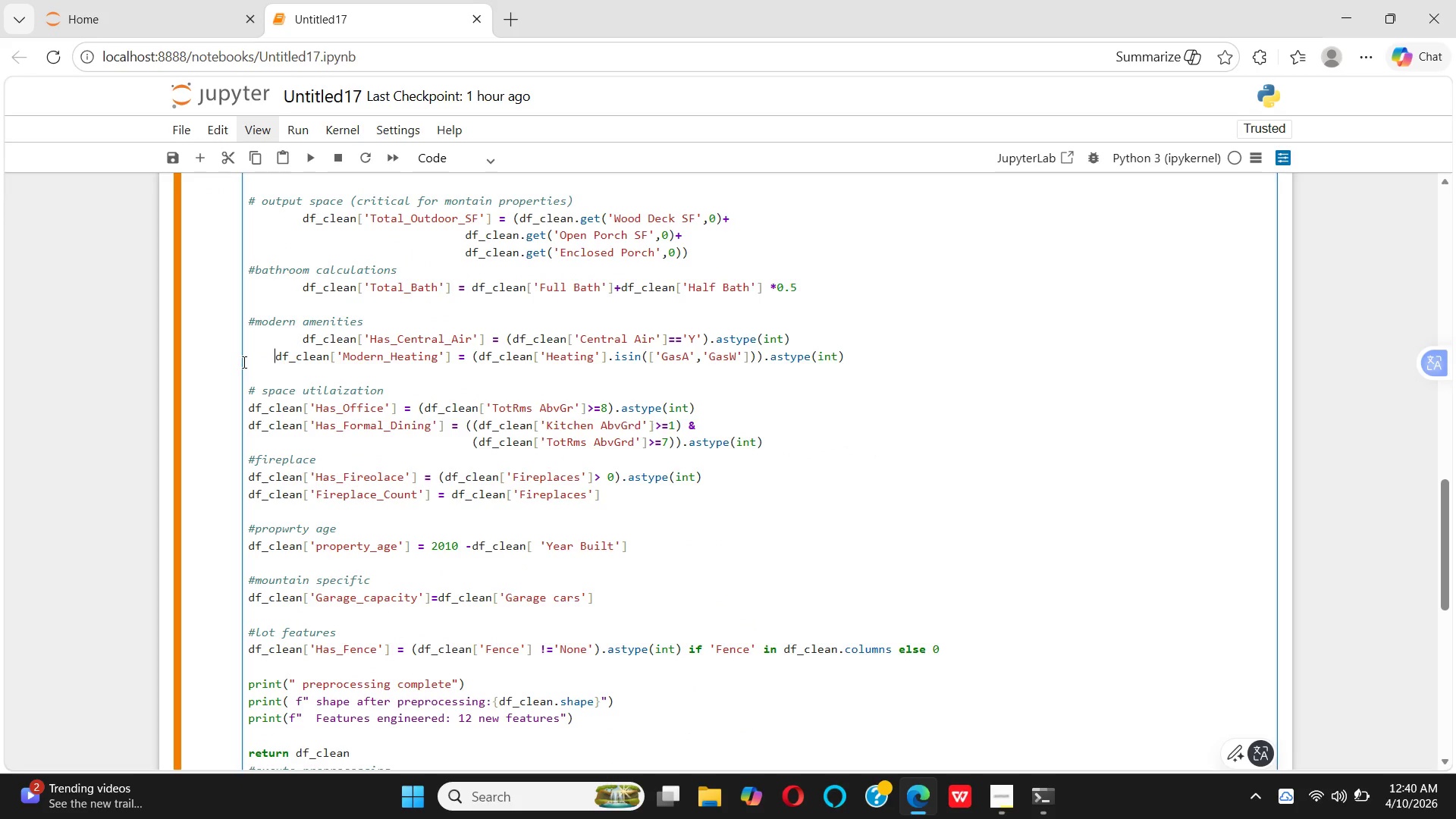 
key(Space)
 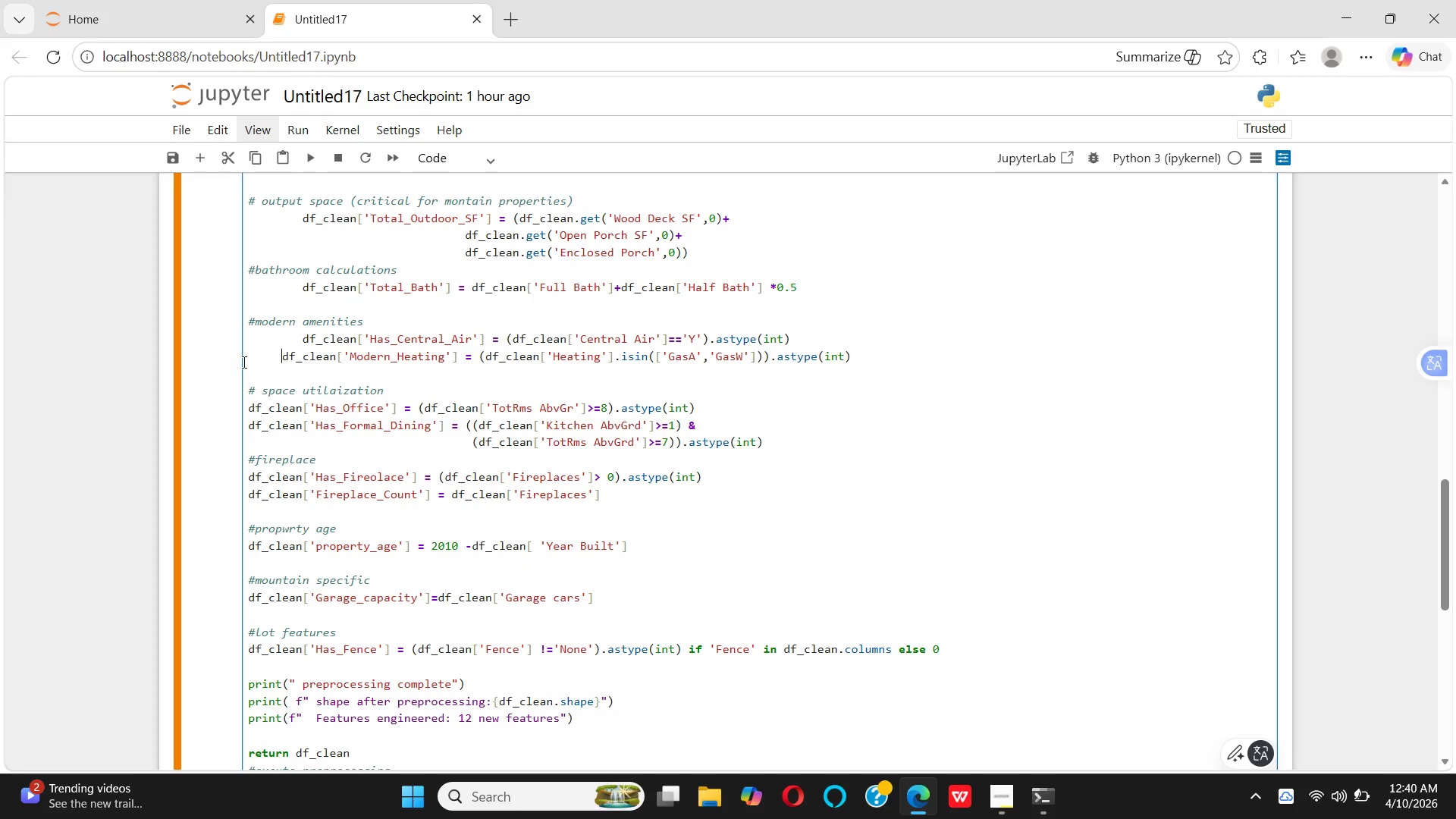 
key(Space)
 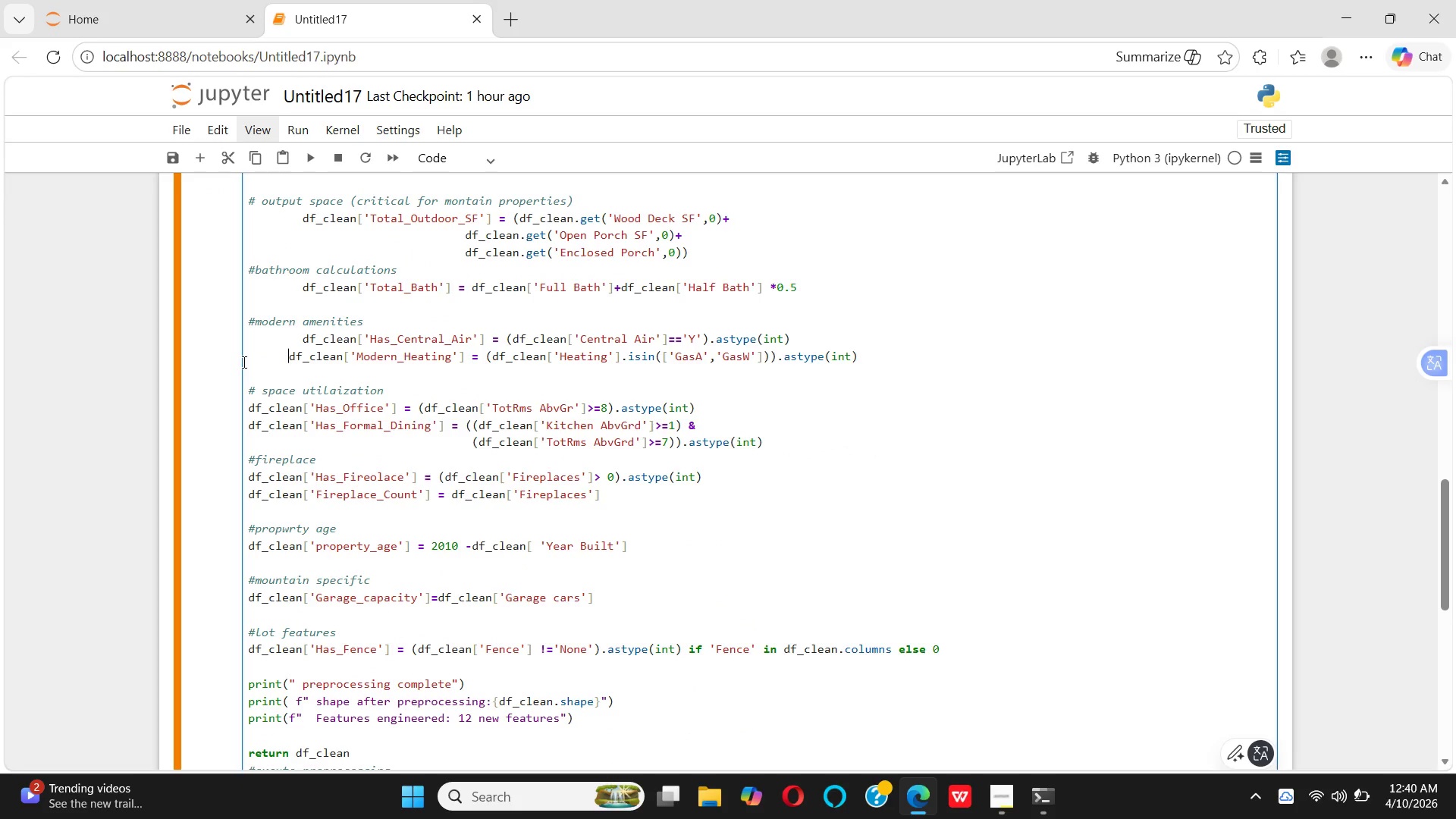 
key(Space)
 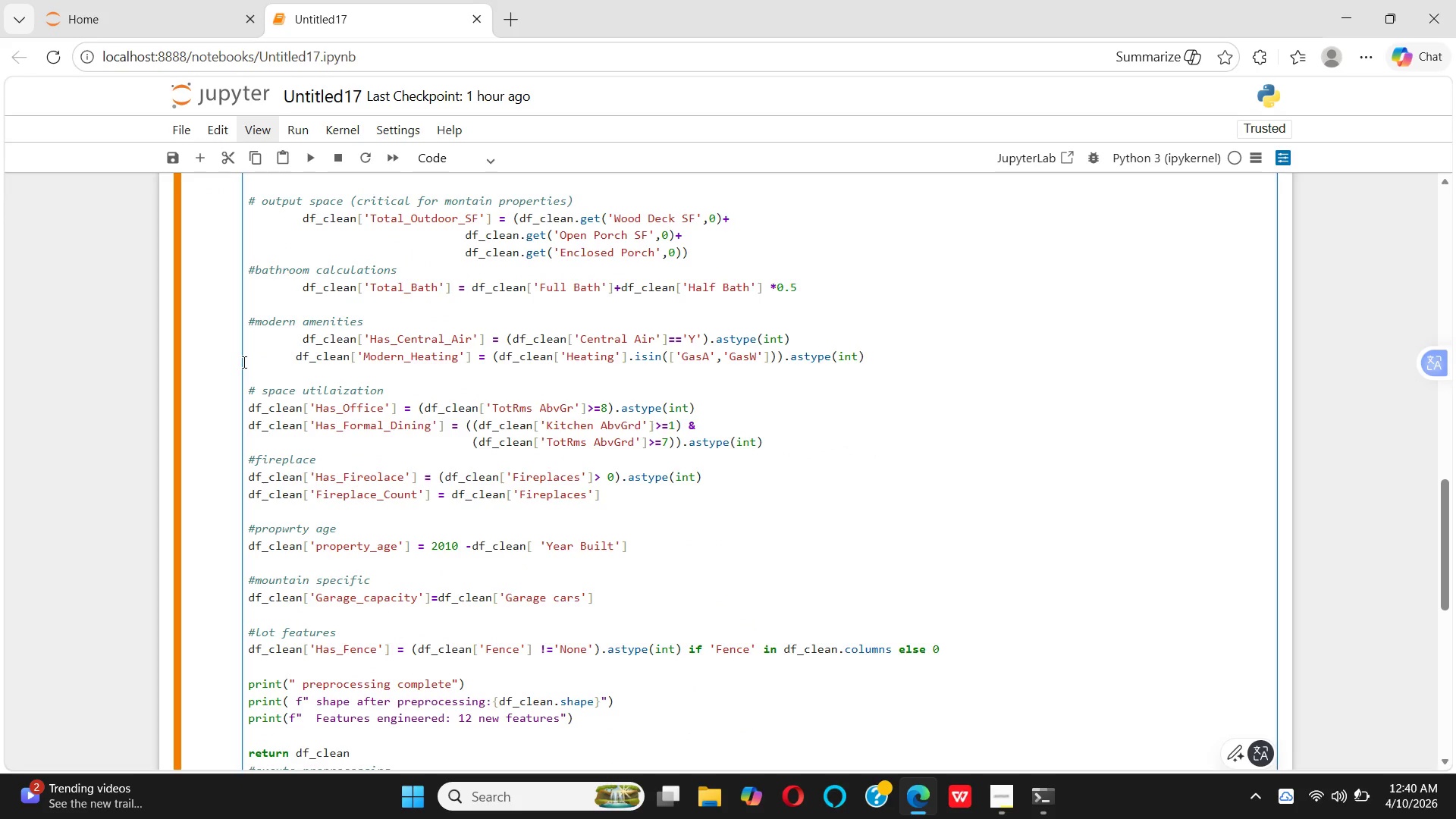 
key(Space)
 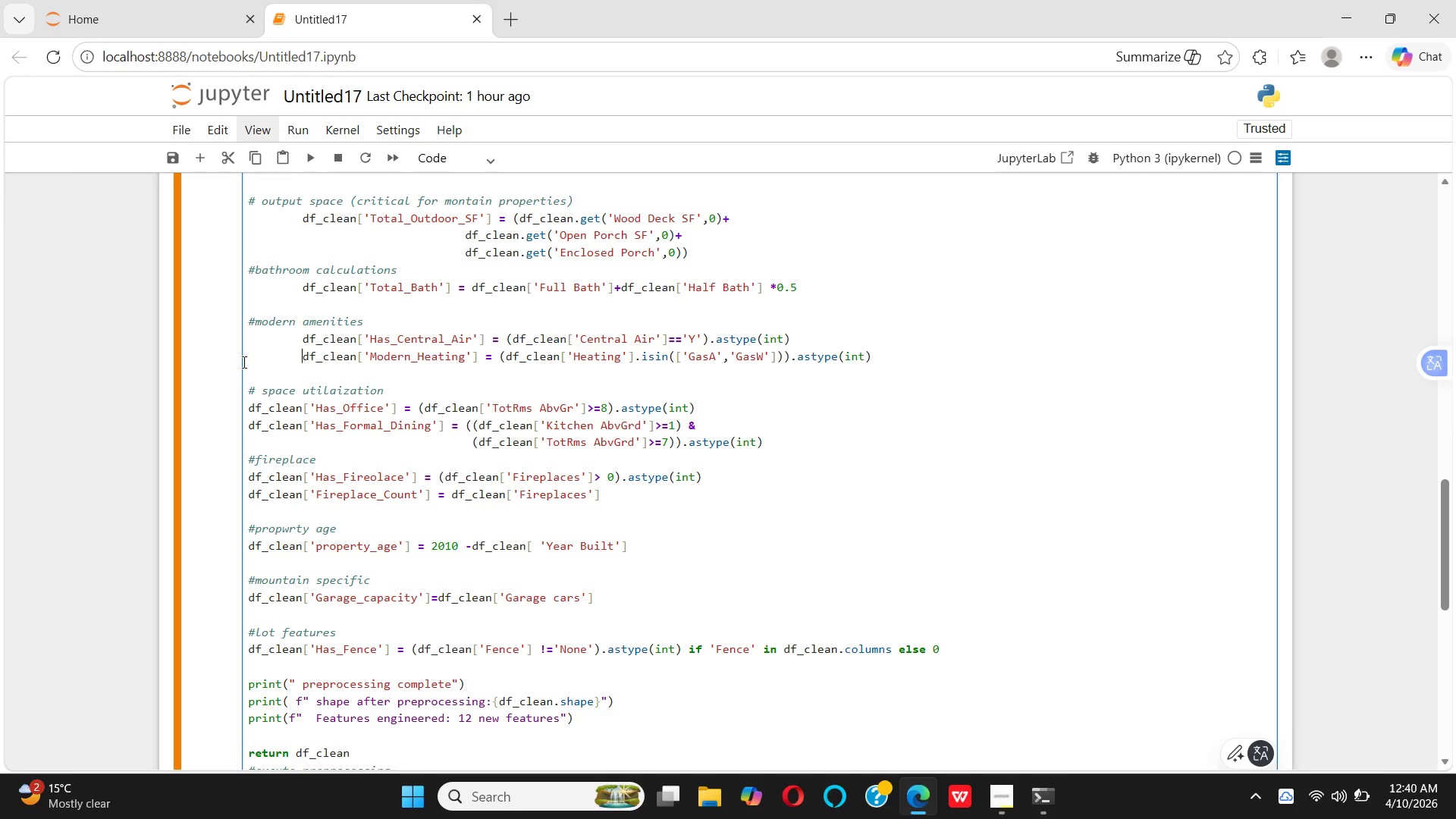 
key(Shift+Enter)
 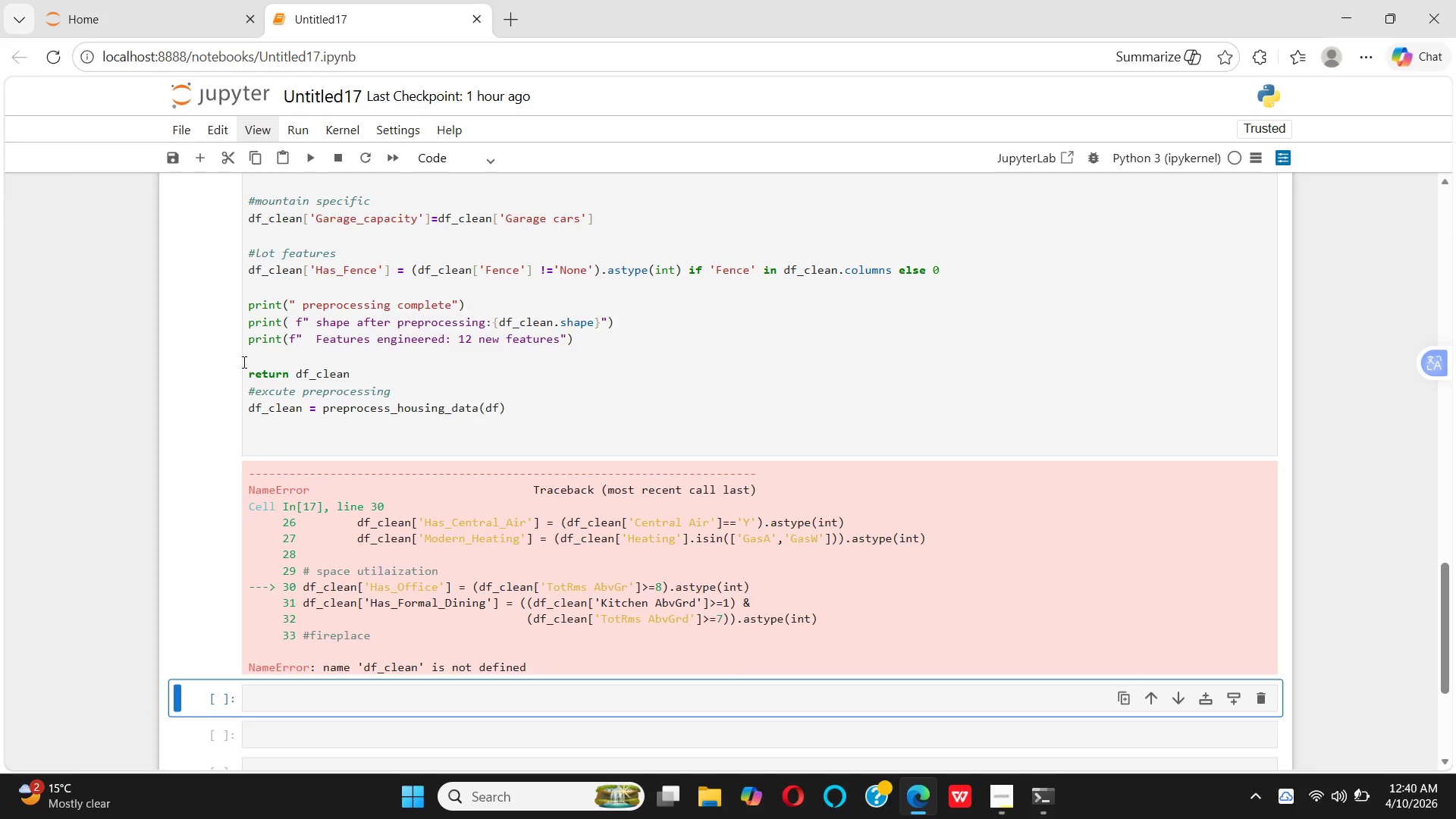 
wait(5.2)
 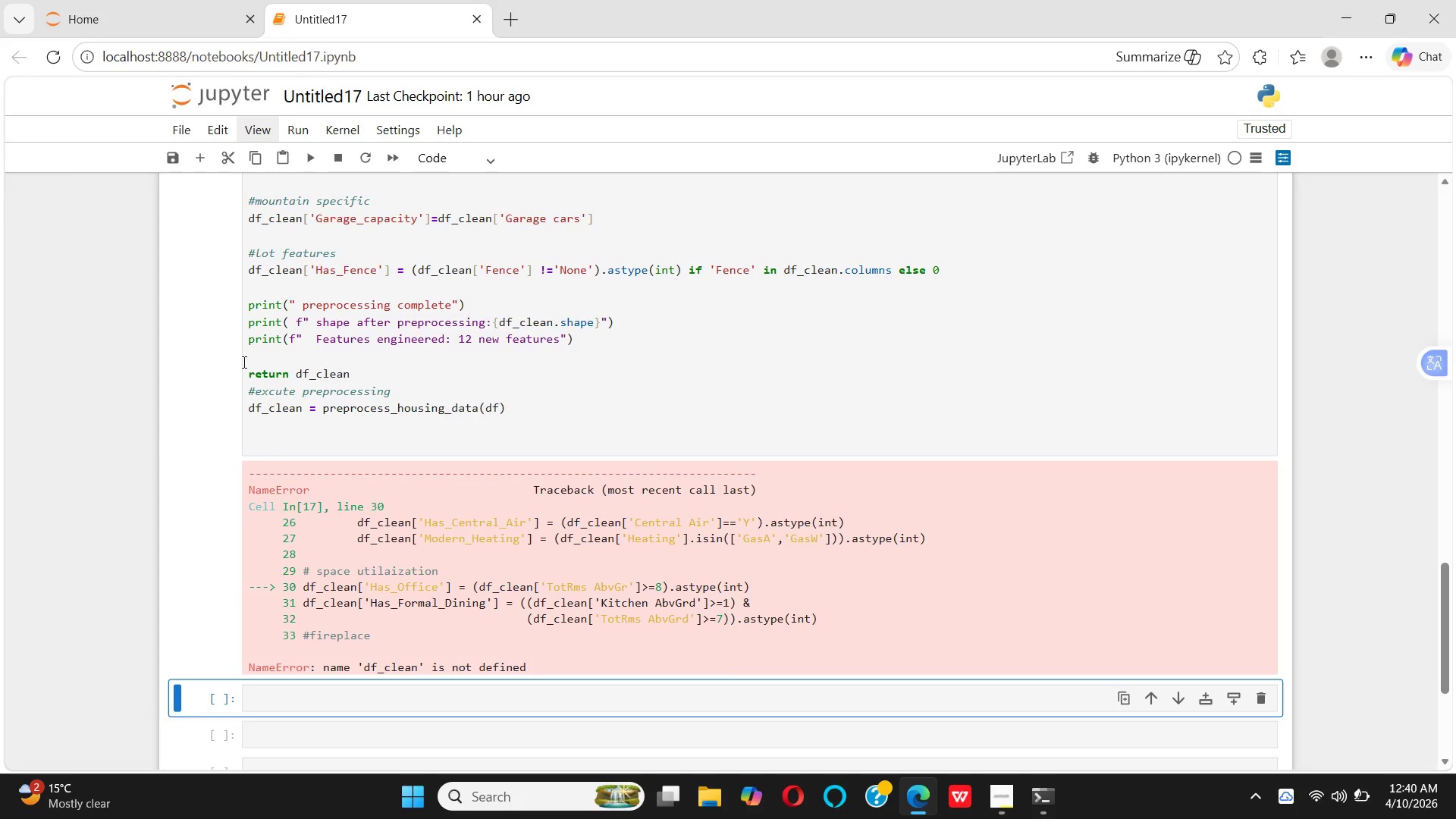 
scroll: coordinate [352, 404], scroll_direction: up, amount: 3.0
 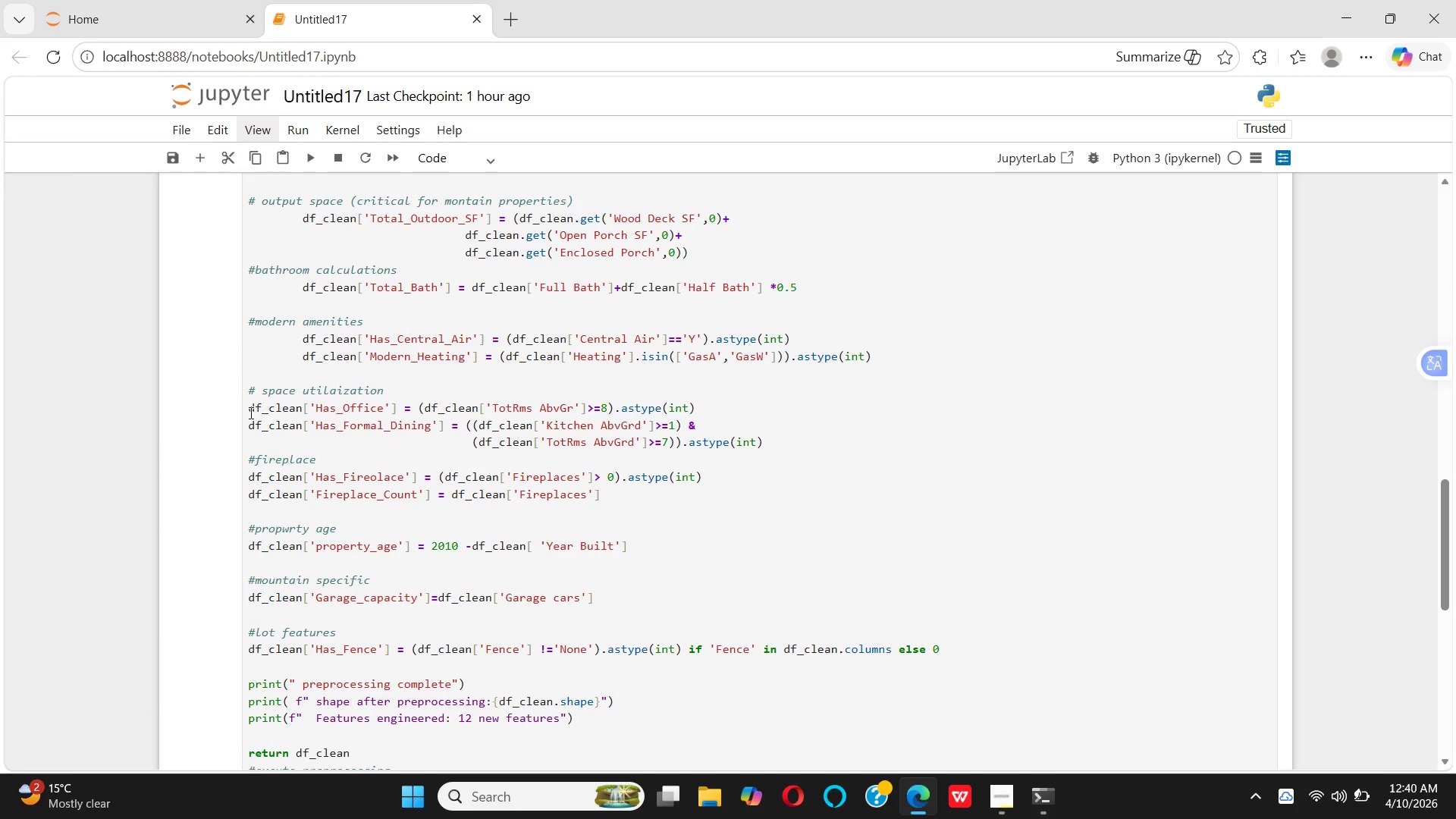 
left_click([246, 410])
 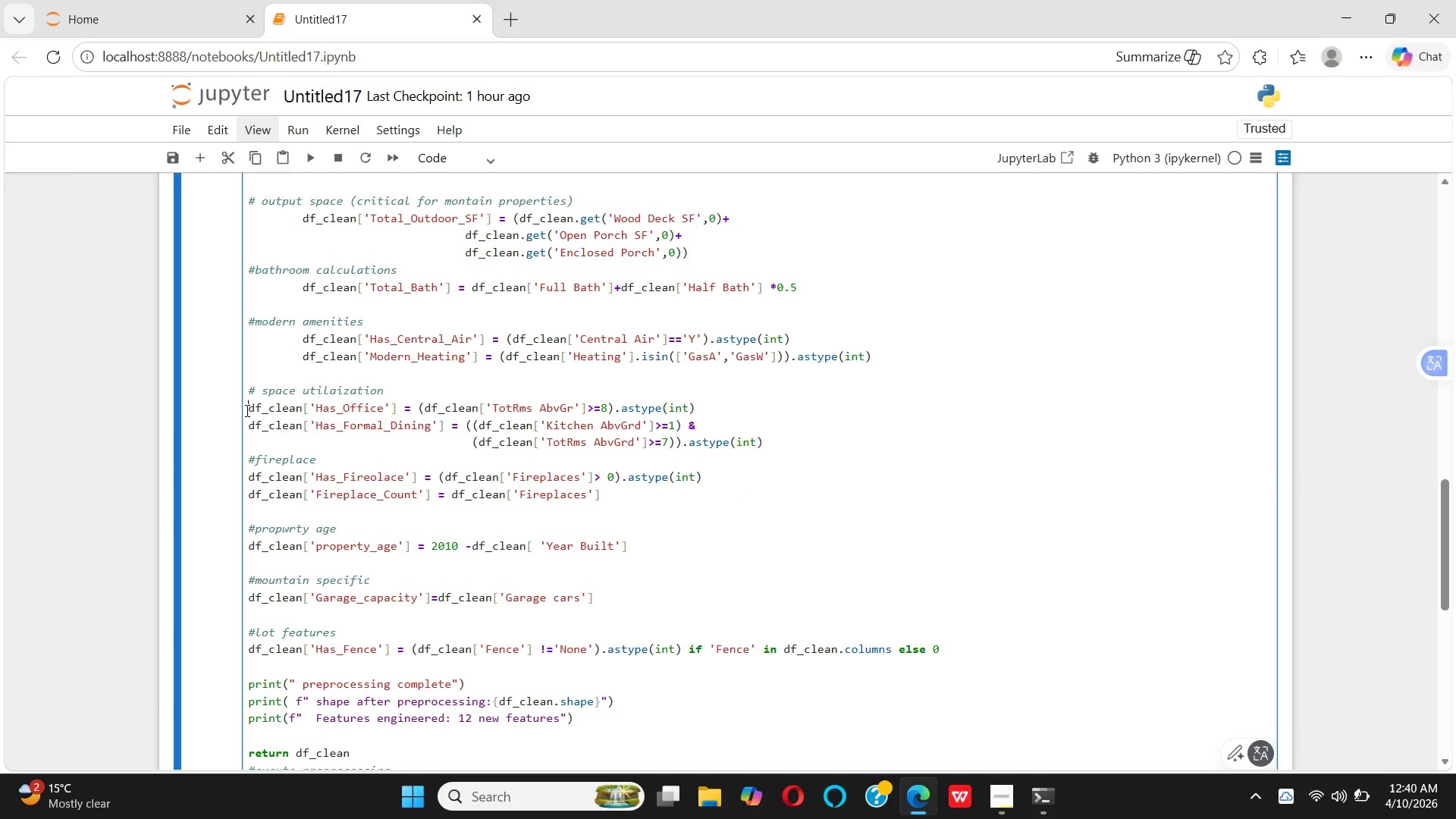 
key(Space)
 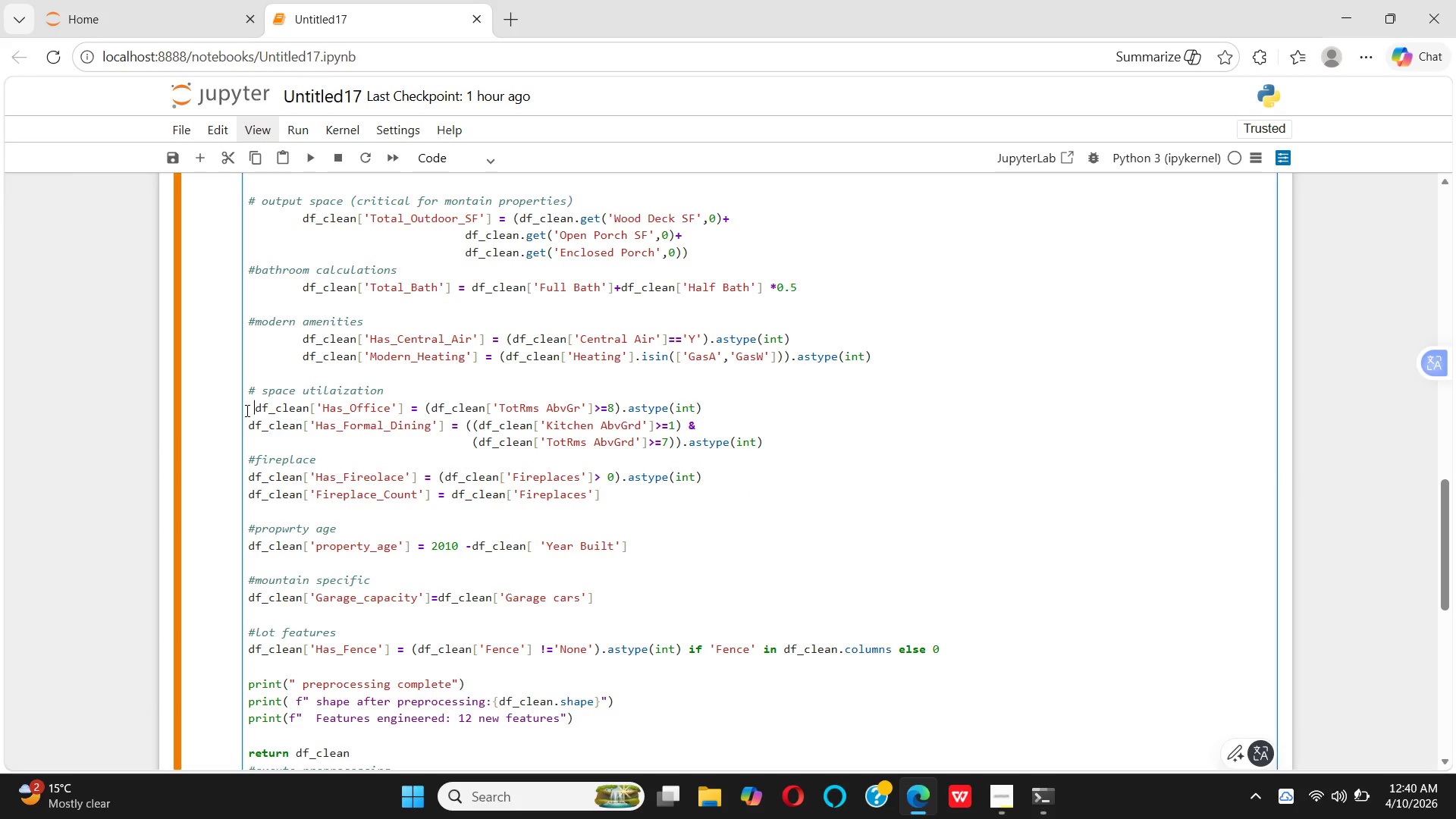 
key(Space)
 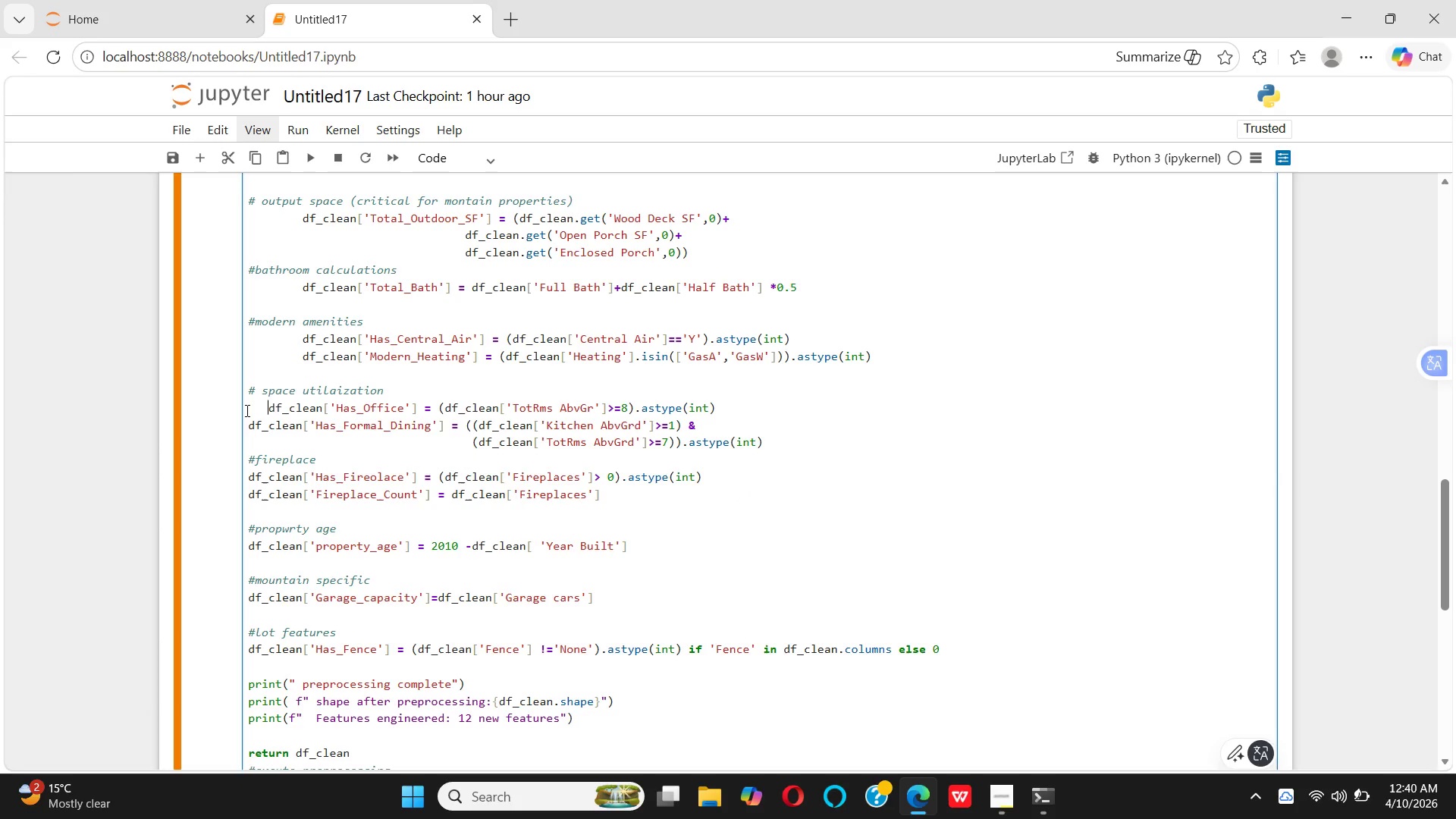 
key(Space)
 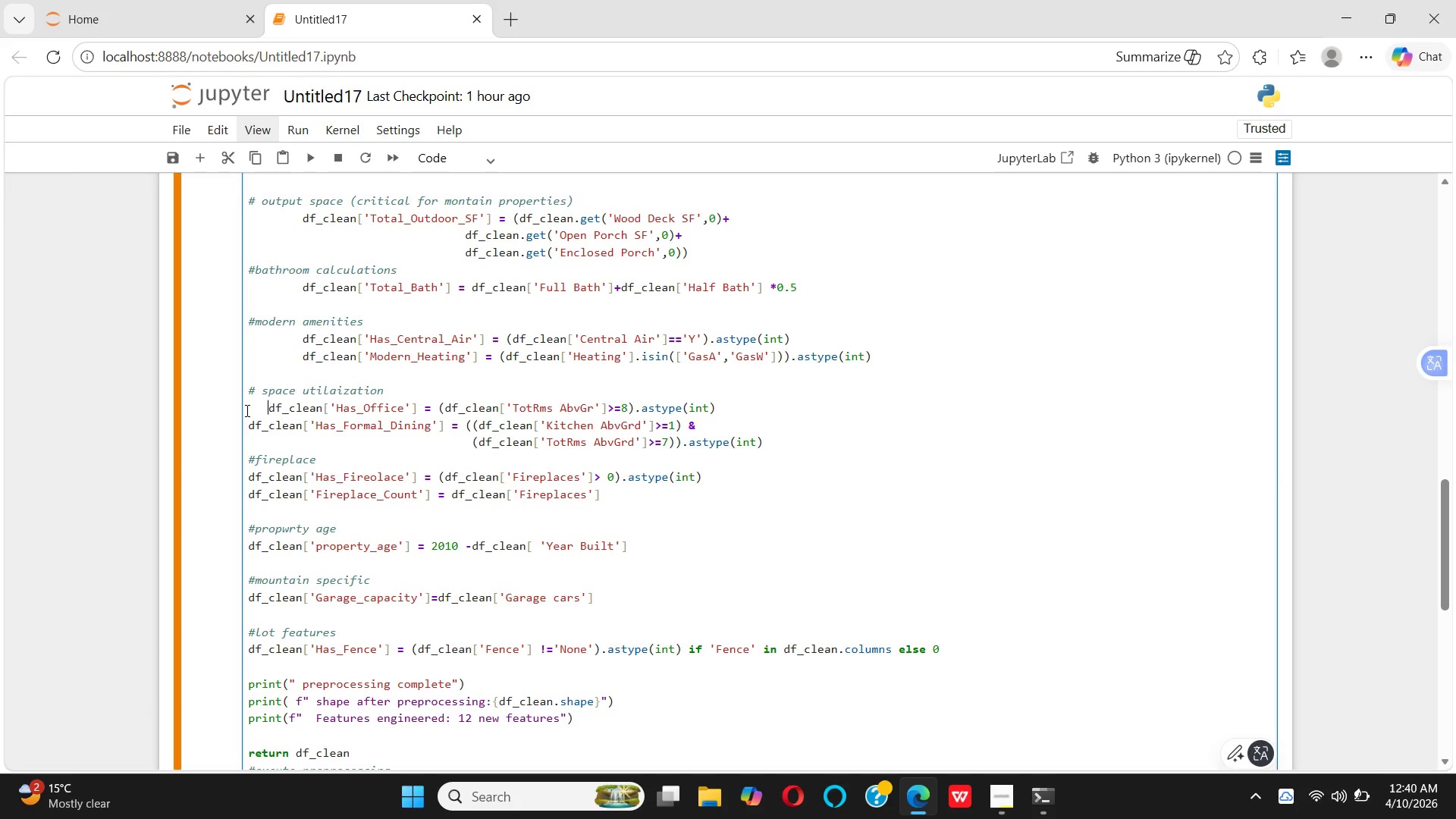 
key(Space)
 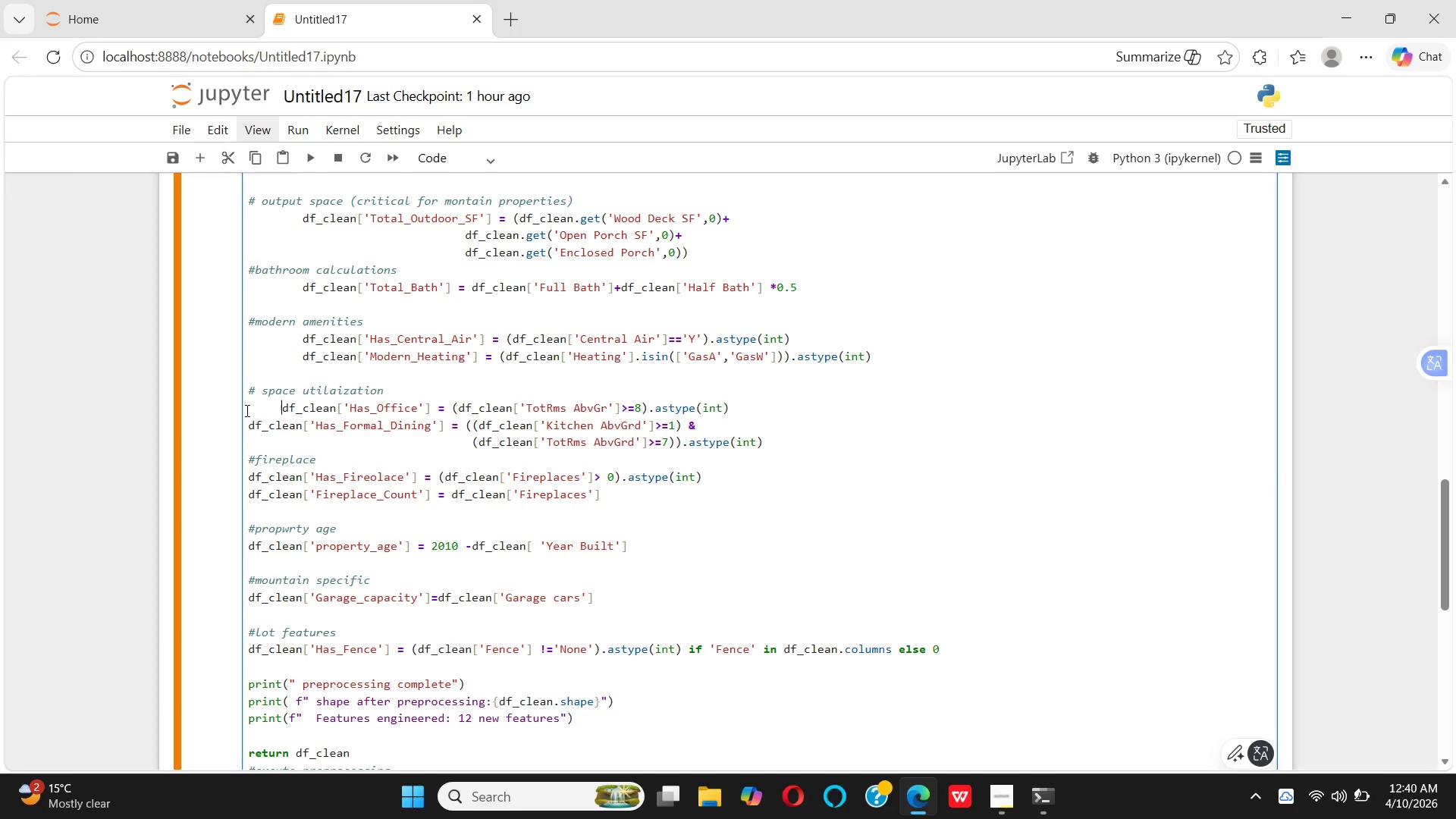 
key(Space)
 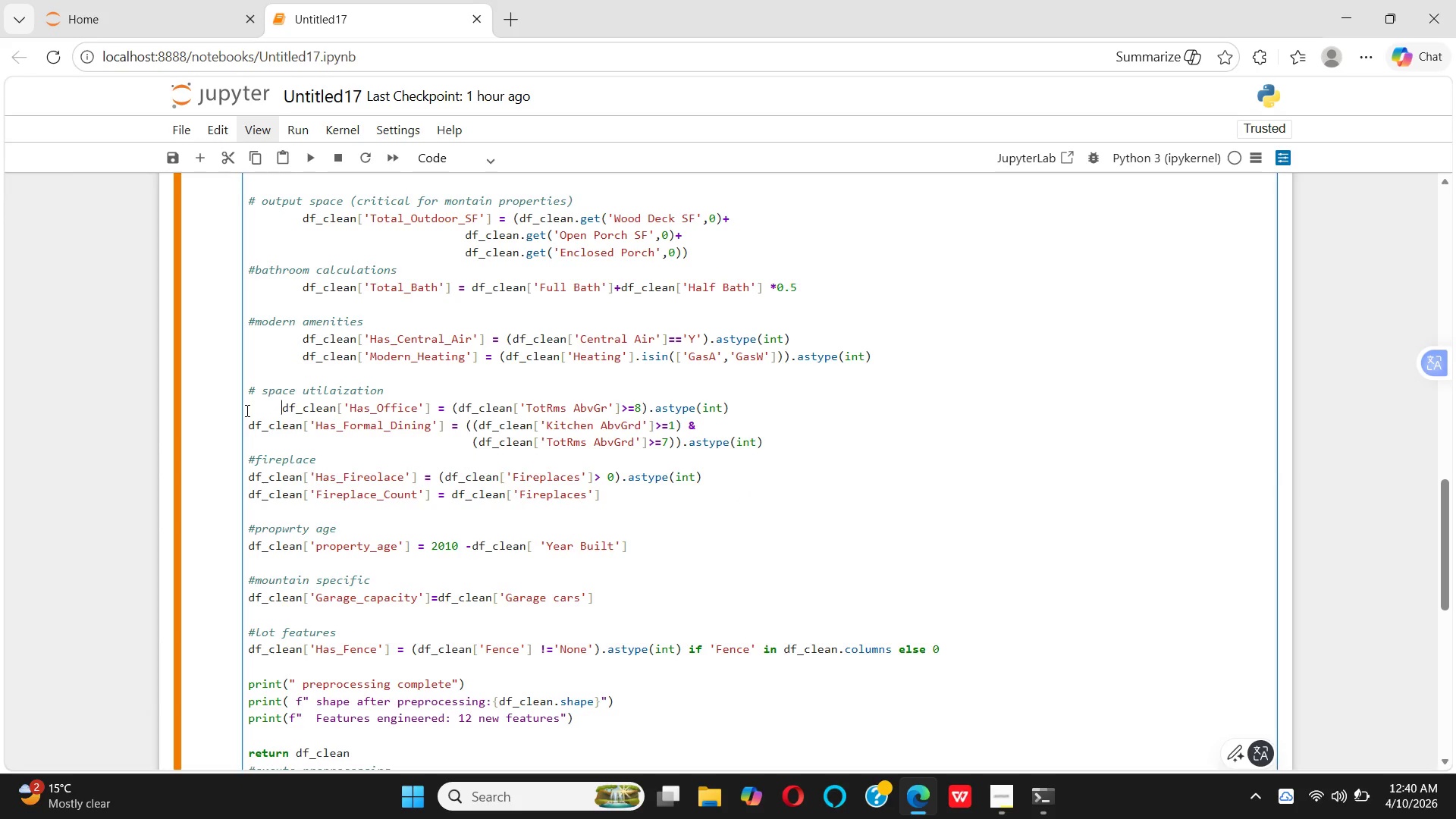 
key(Space)
 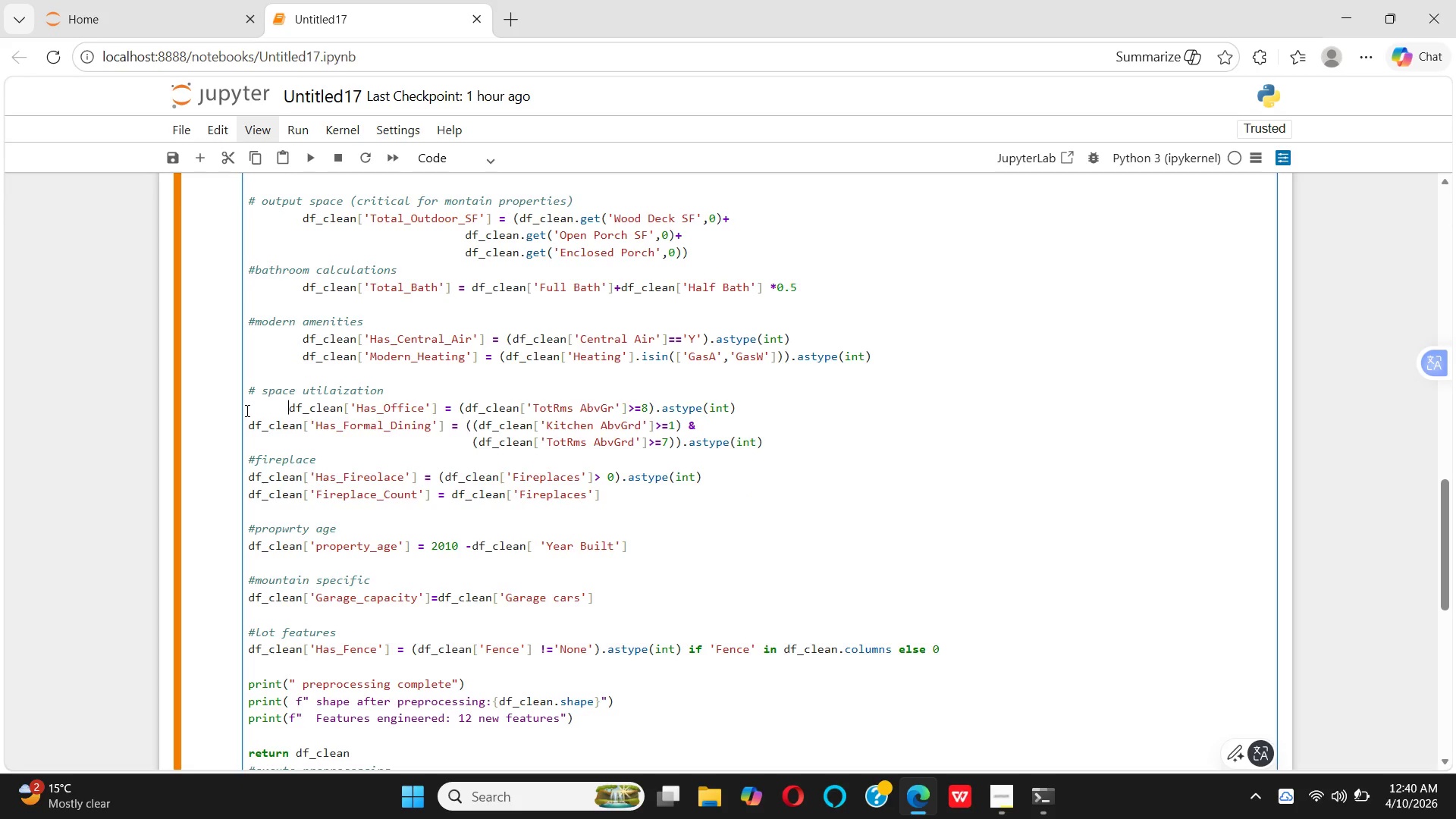 
key(Space)
 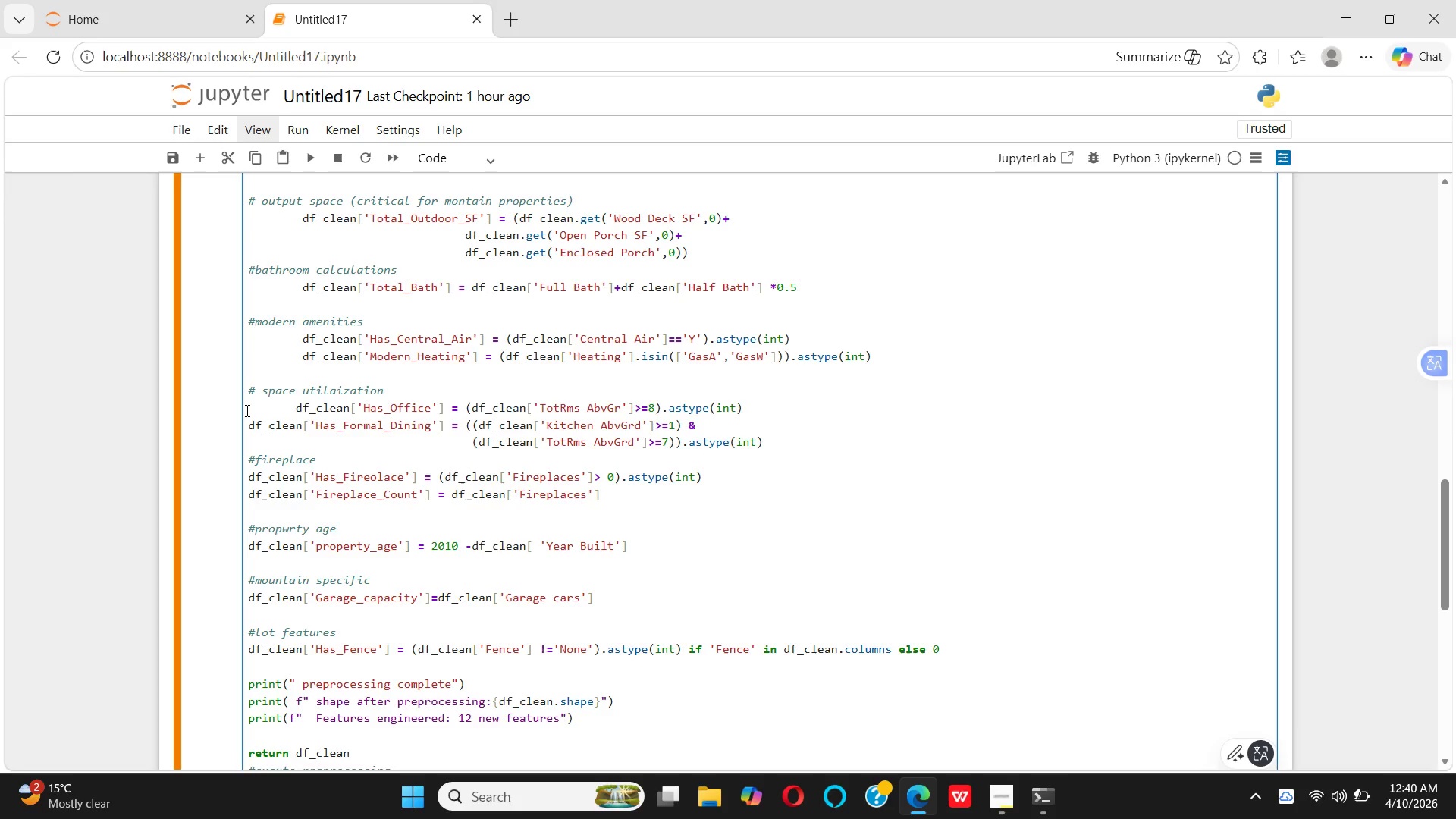 
key(Space)
 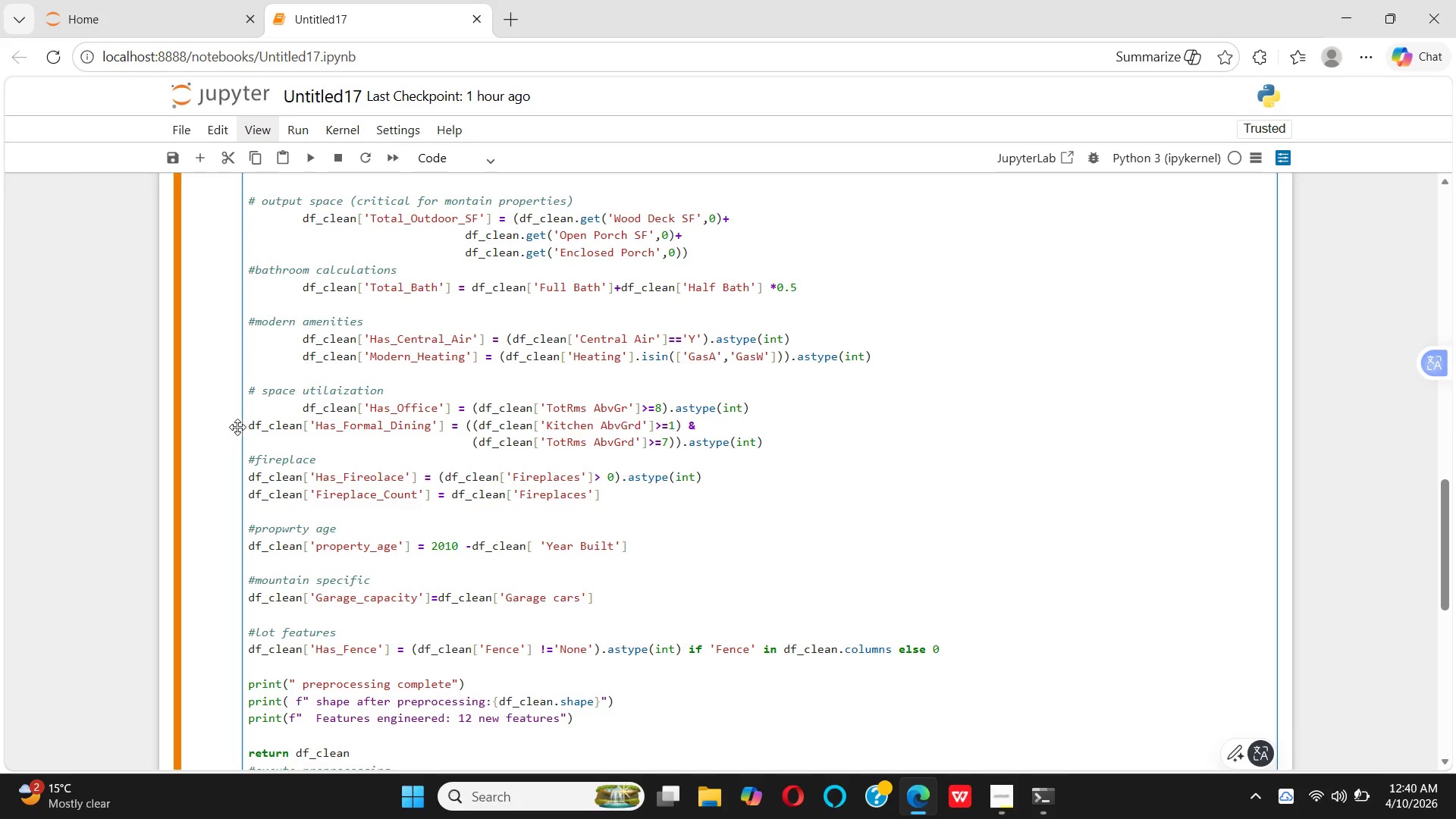 
left_click([243, 426])
 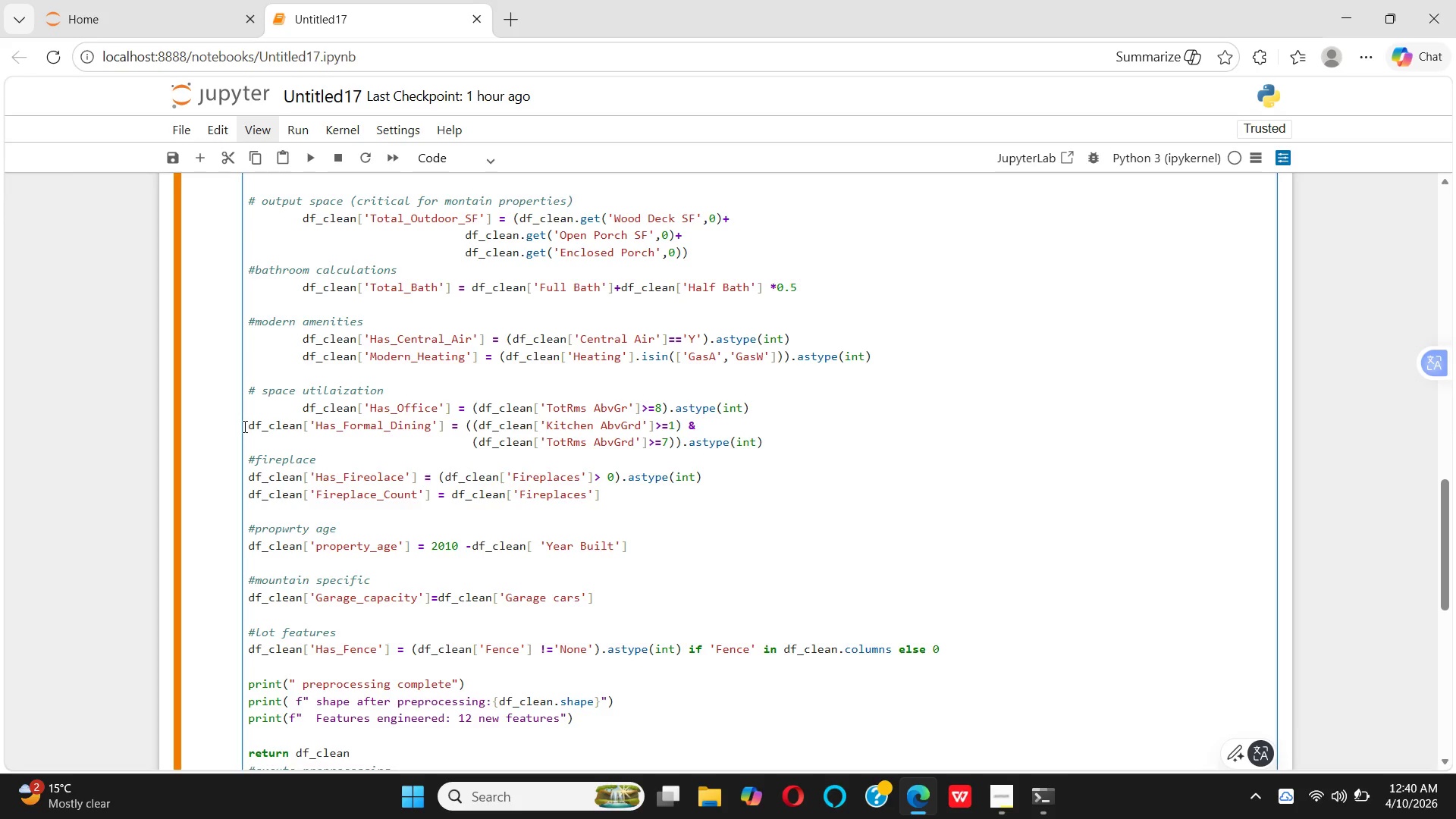 
key(Space)
 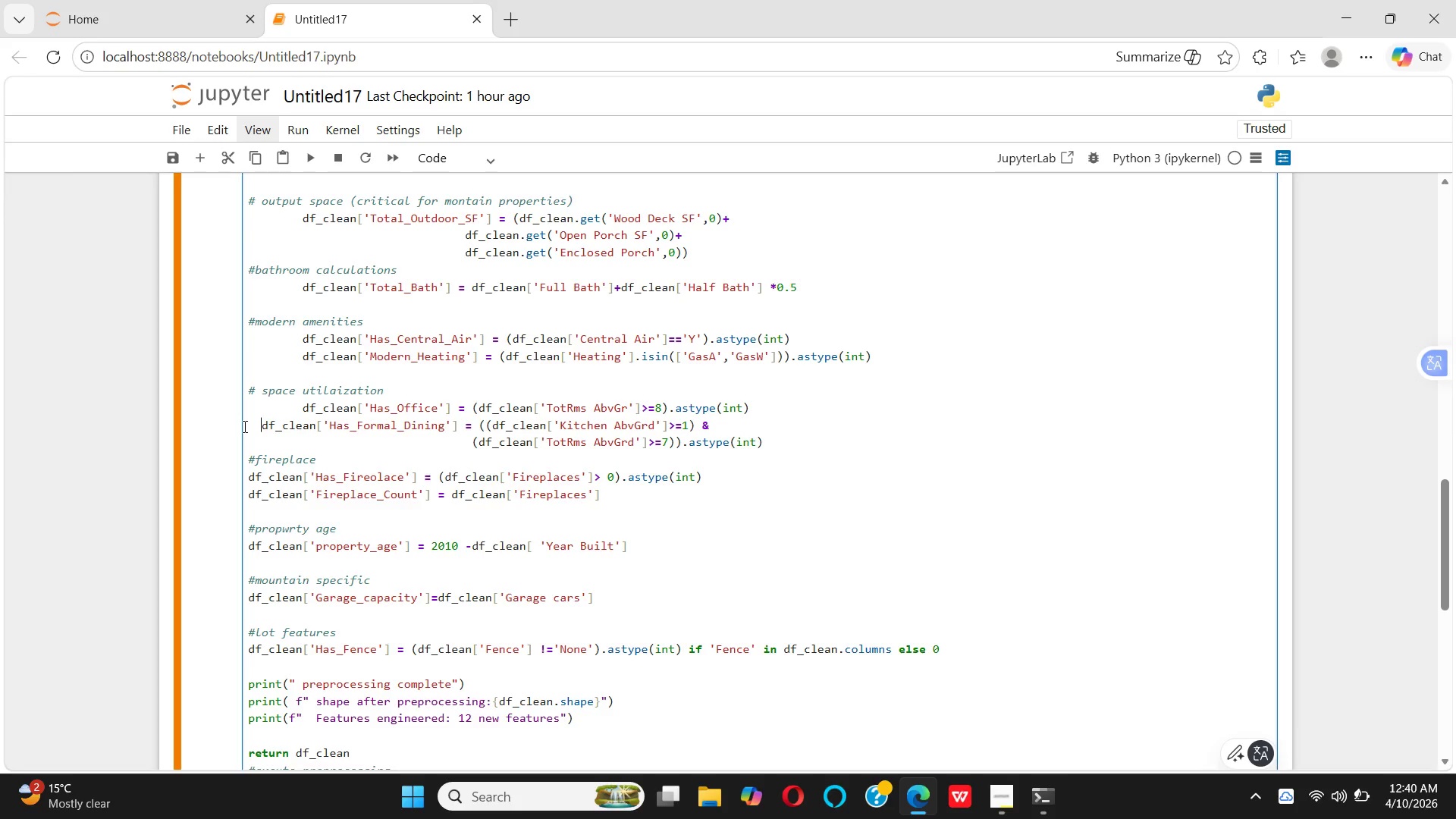 
key(Space)
 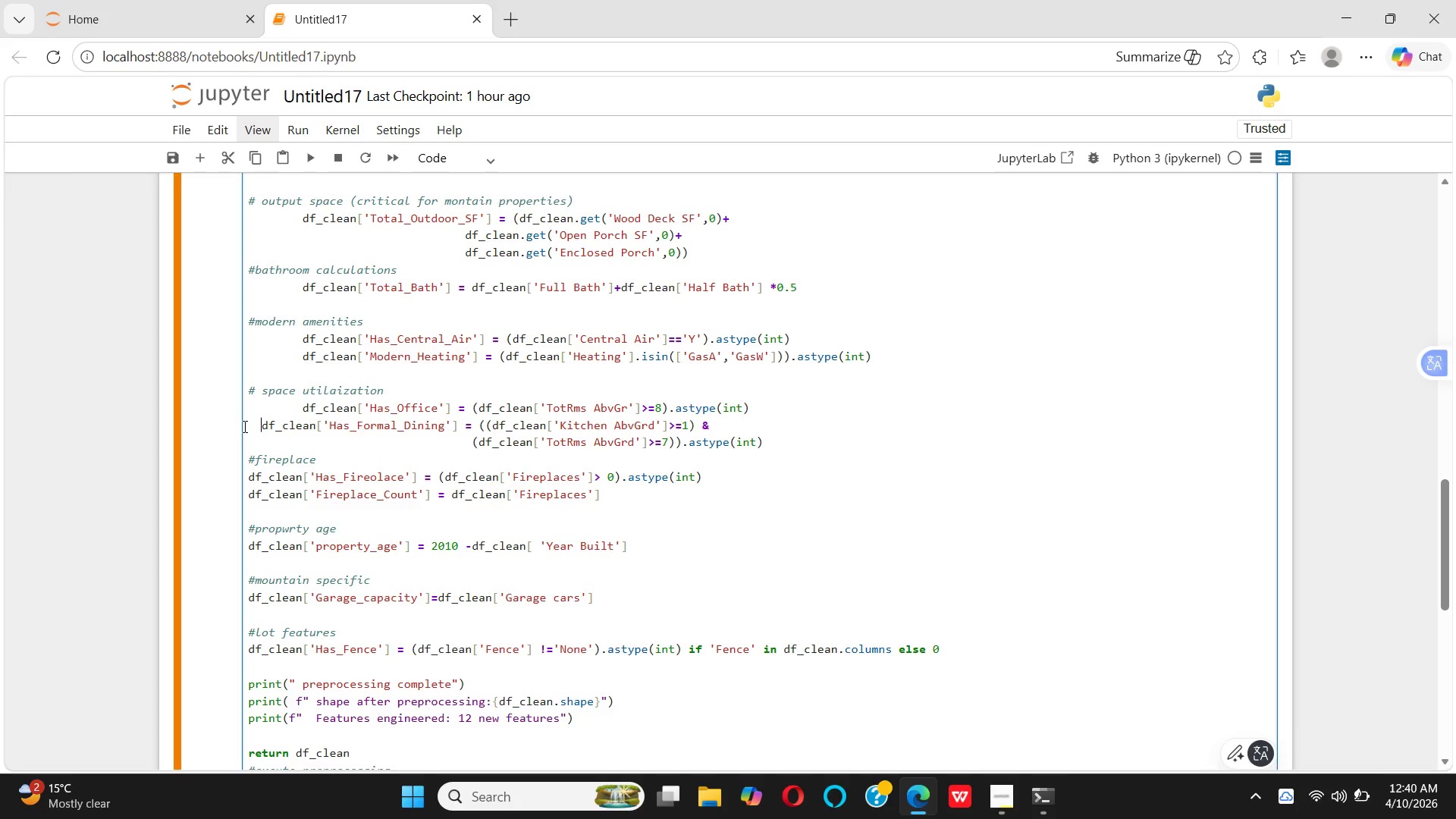 
key(Space)
 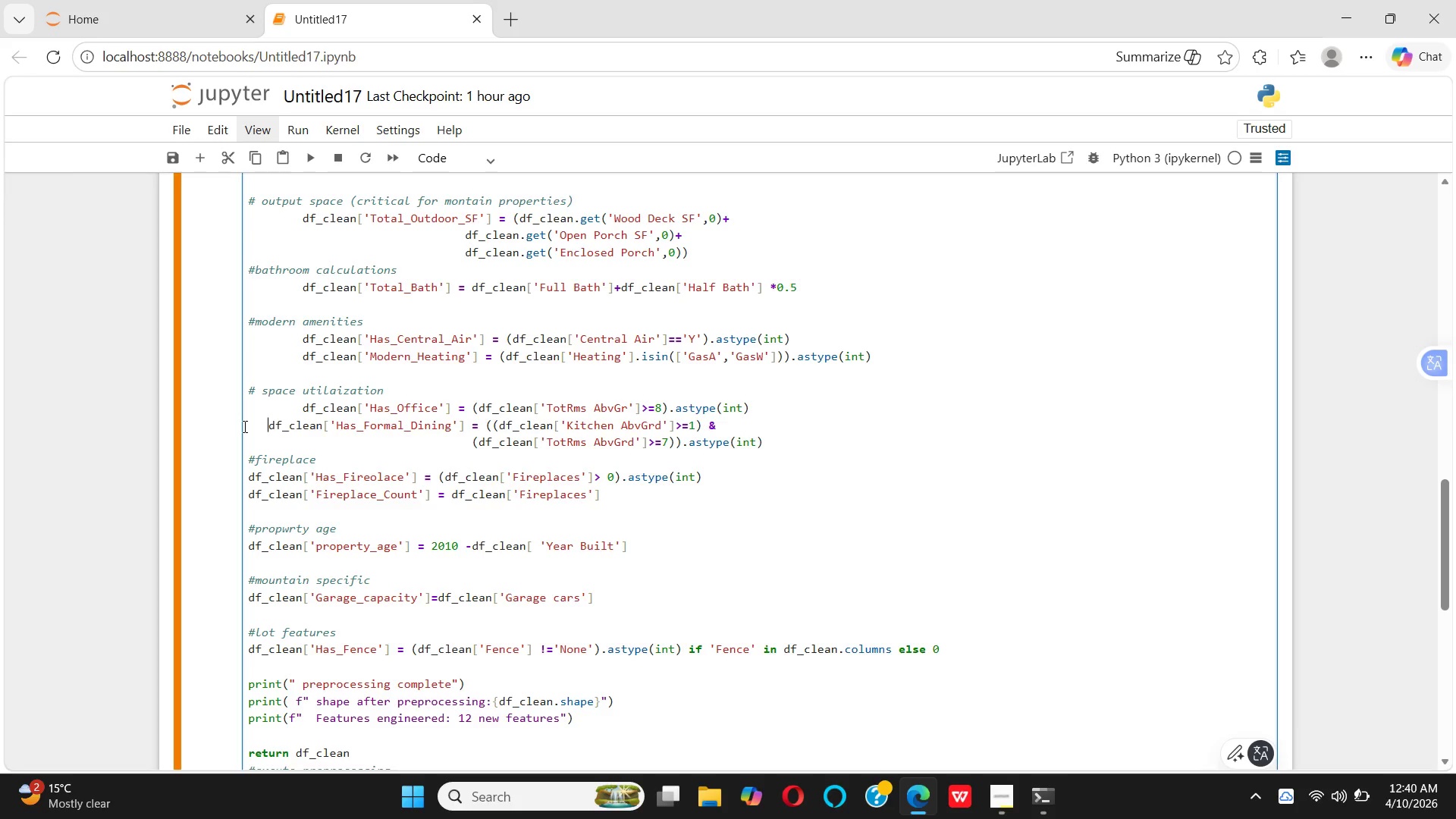 
key(Space)
 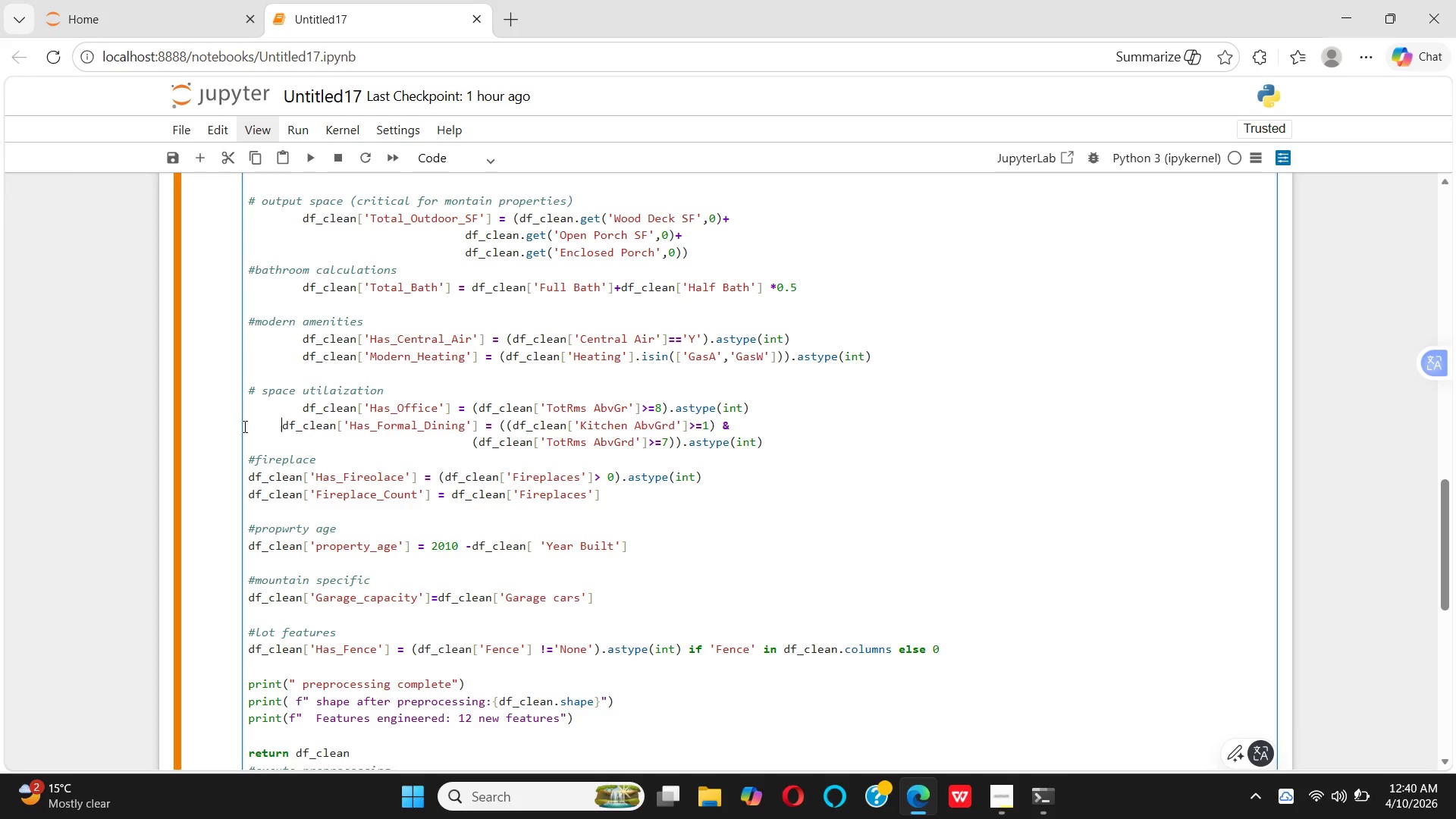 
key(Space)
 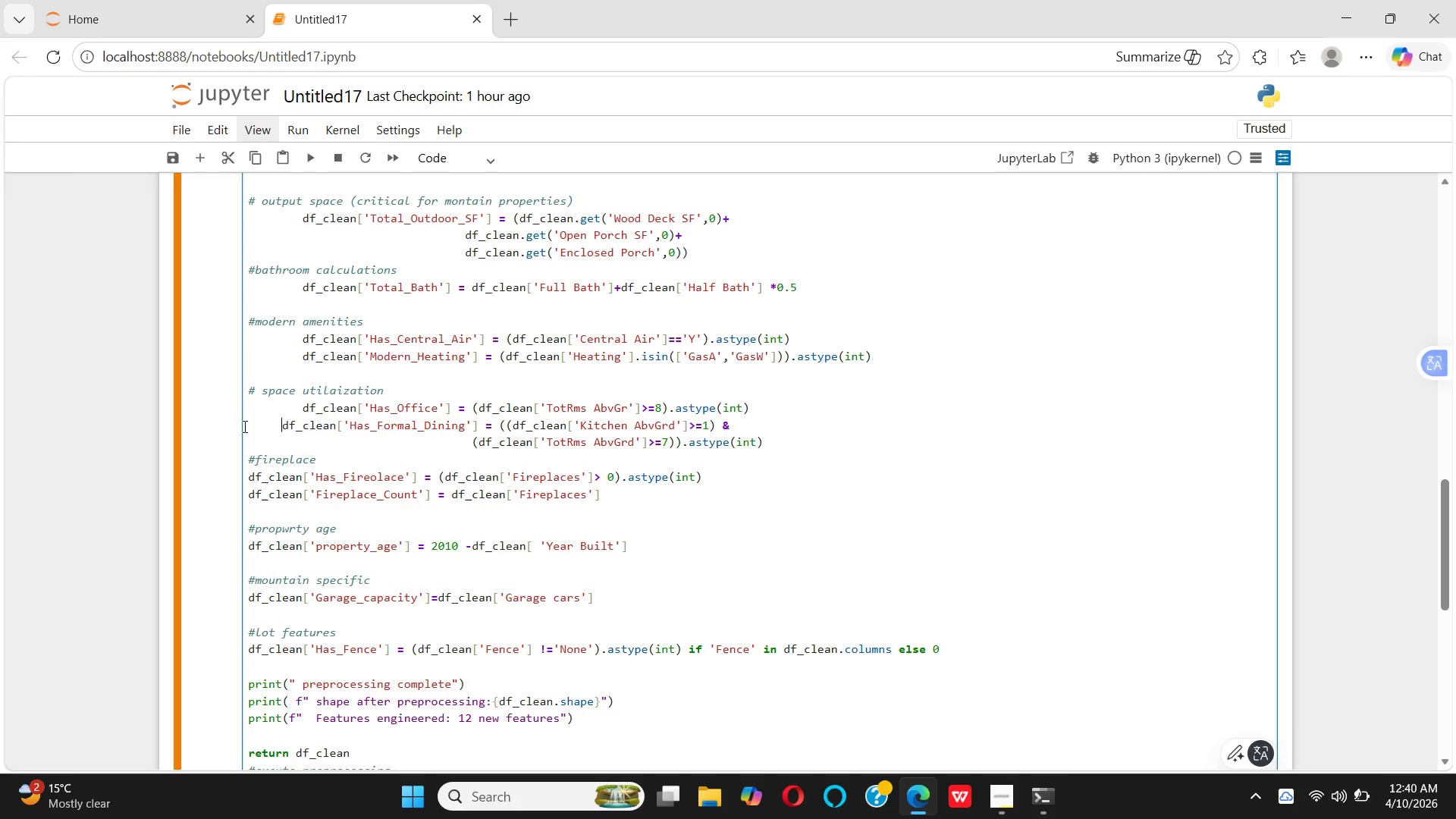 
key(Space)
 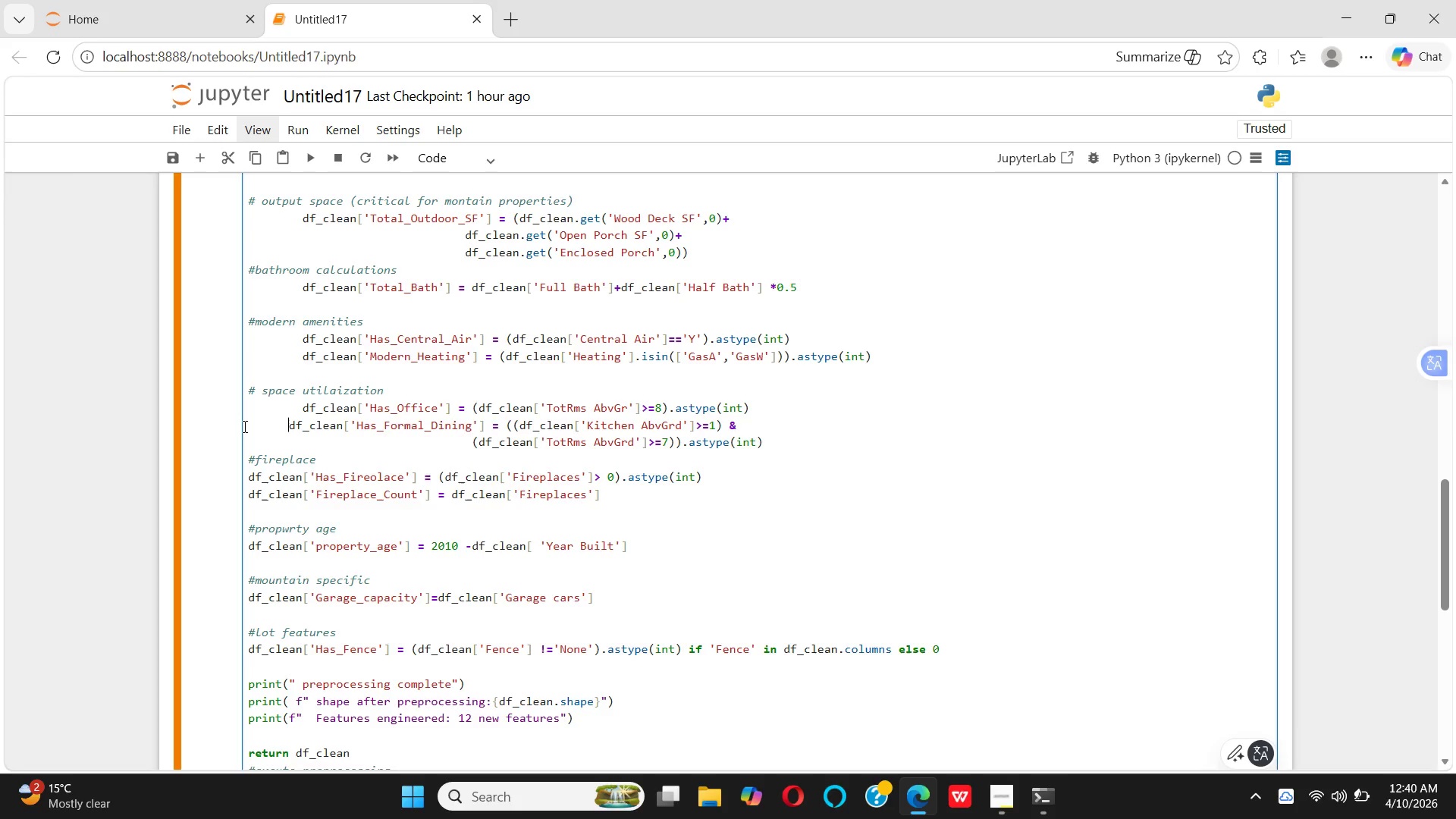 
key(Space)
 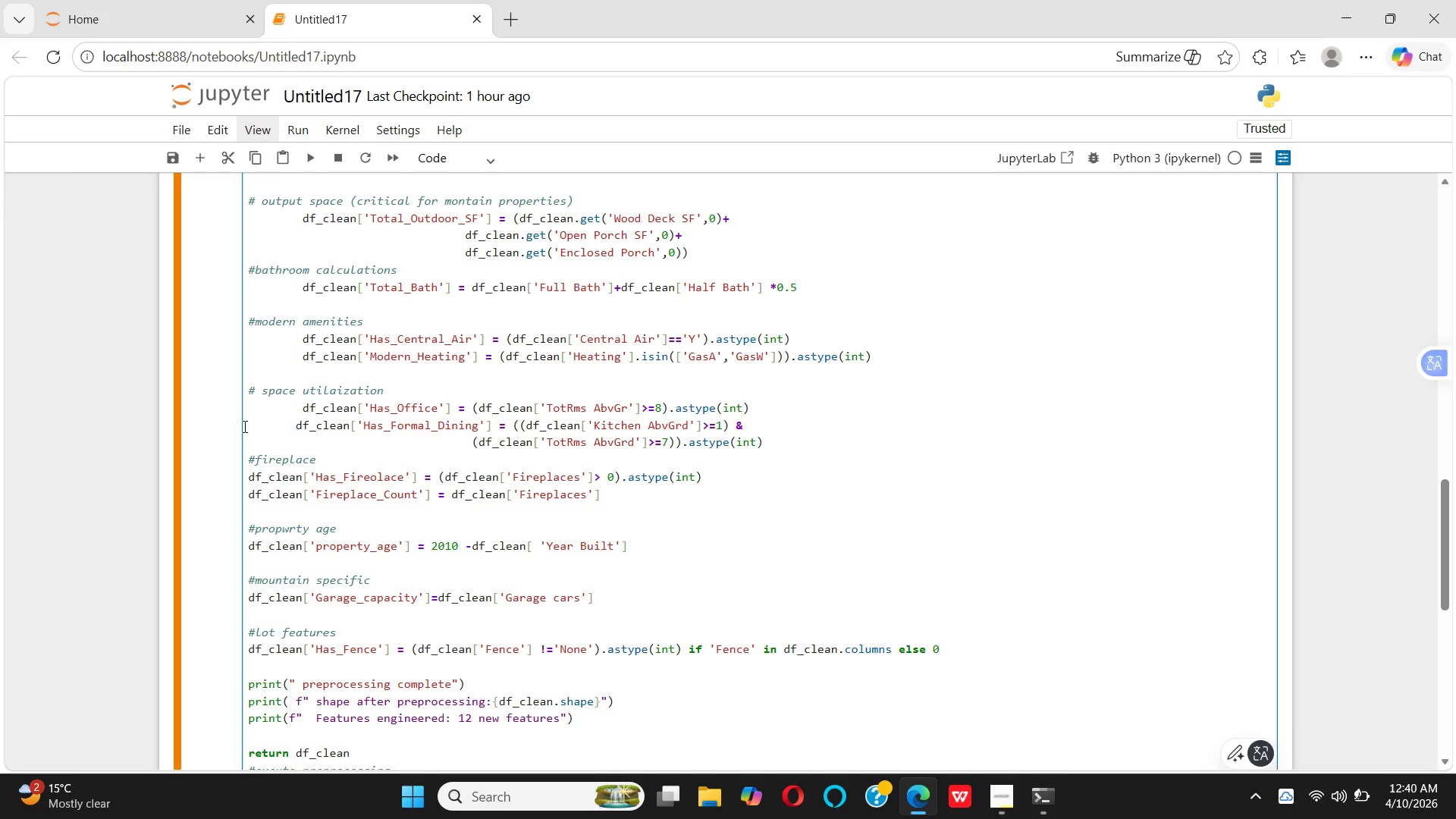 
key(Space)
 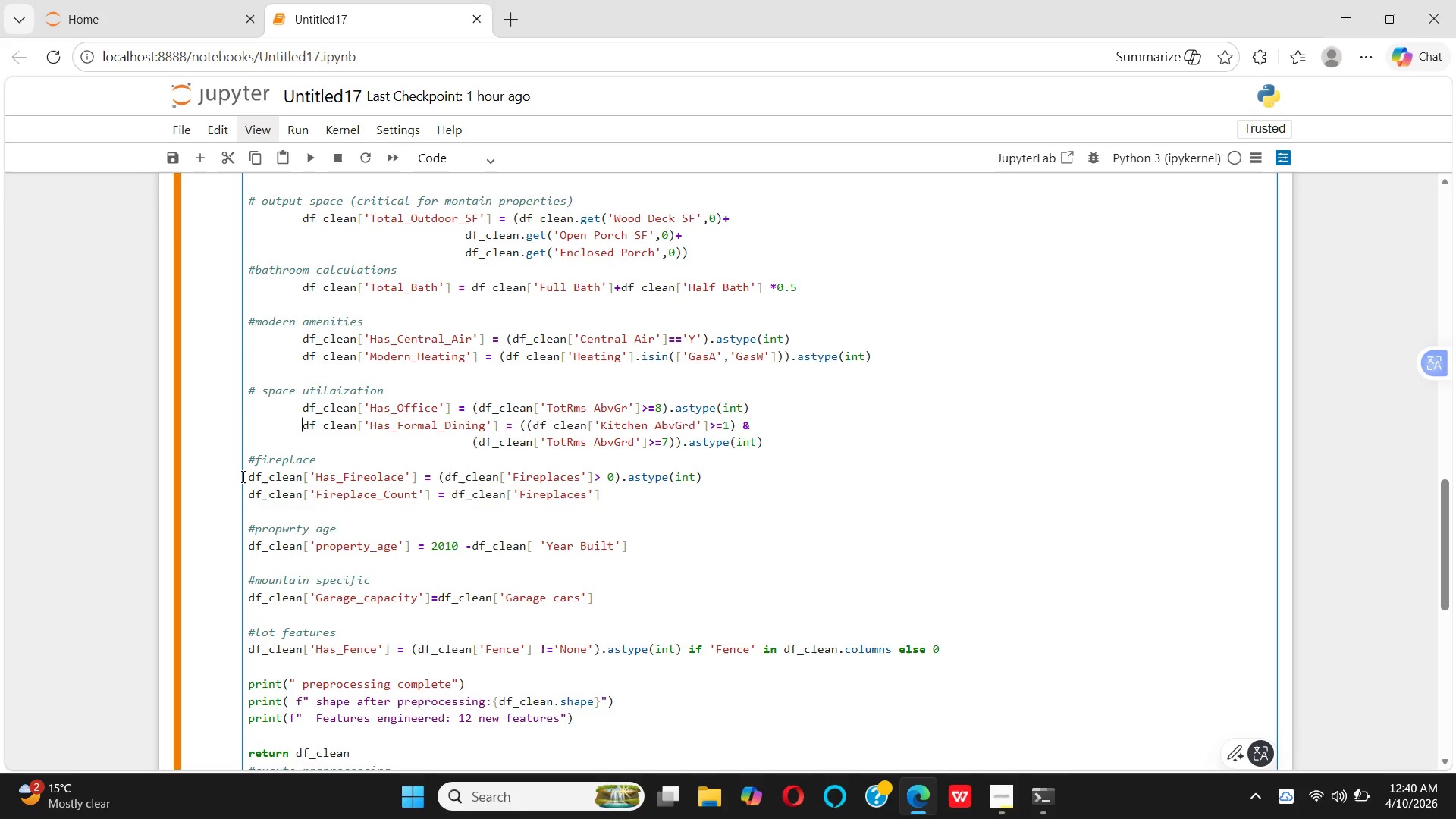 
left_click([246, 477])
 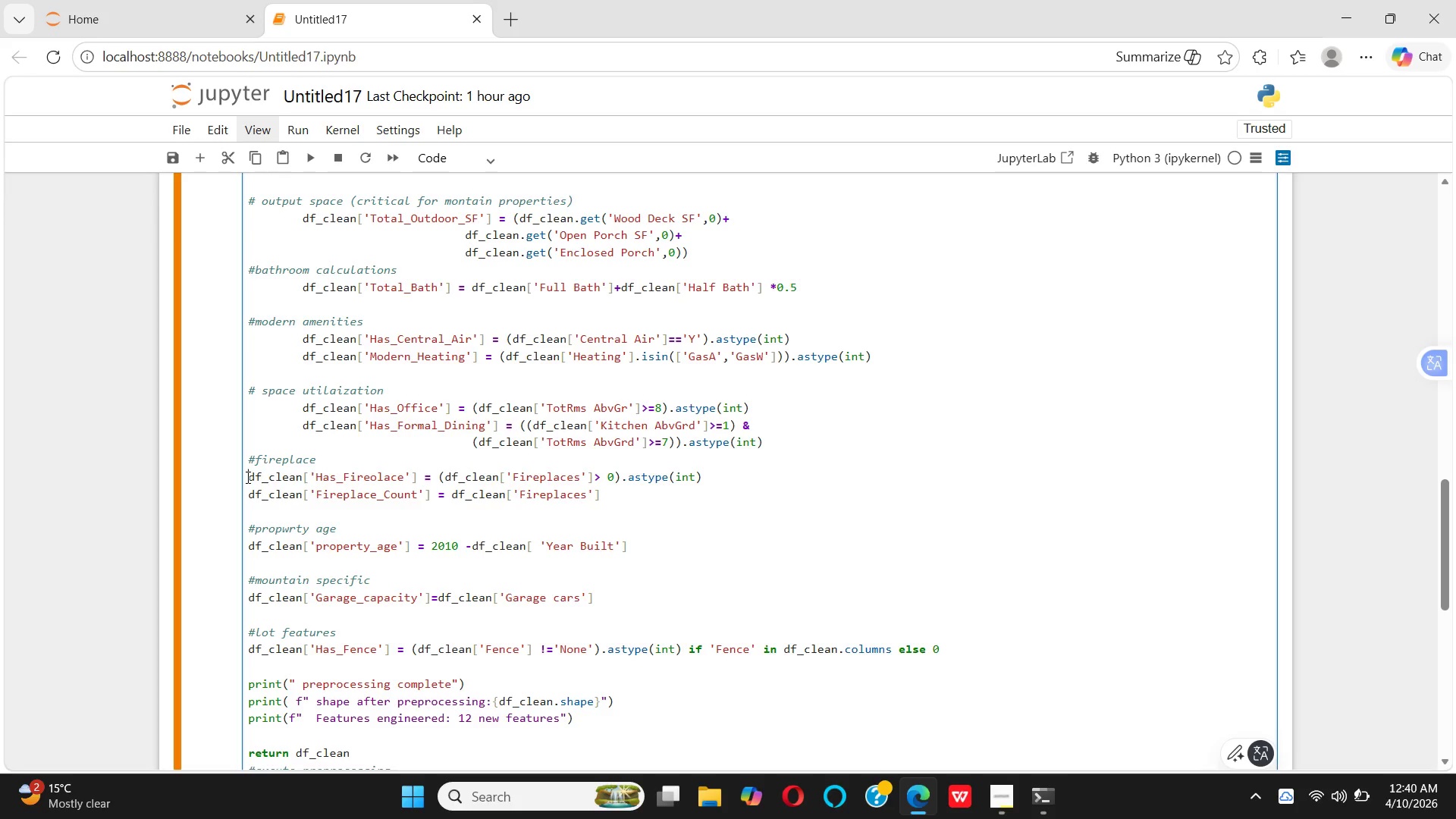 
key(Space)
 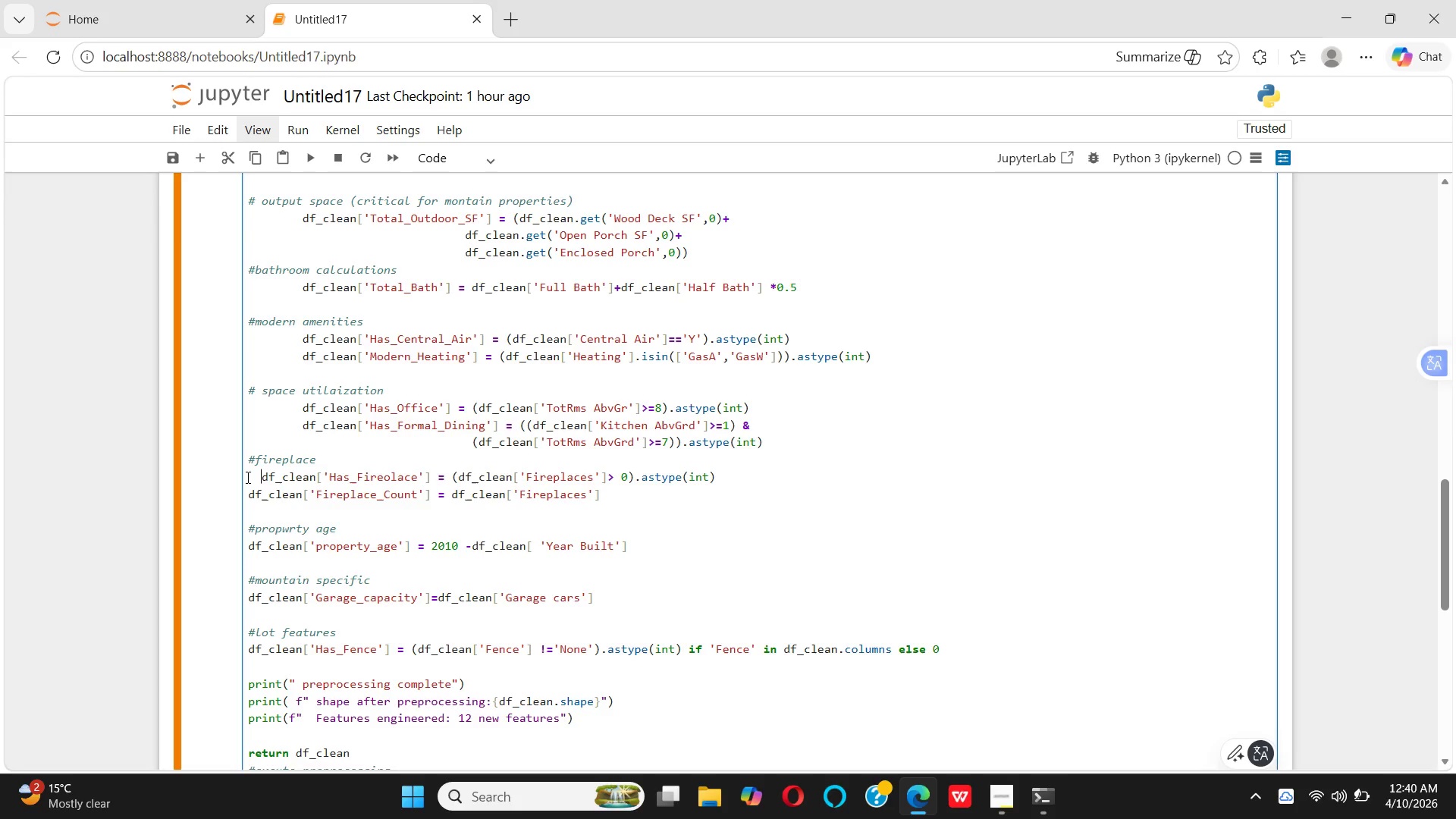 
key(Space)
 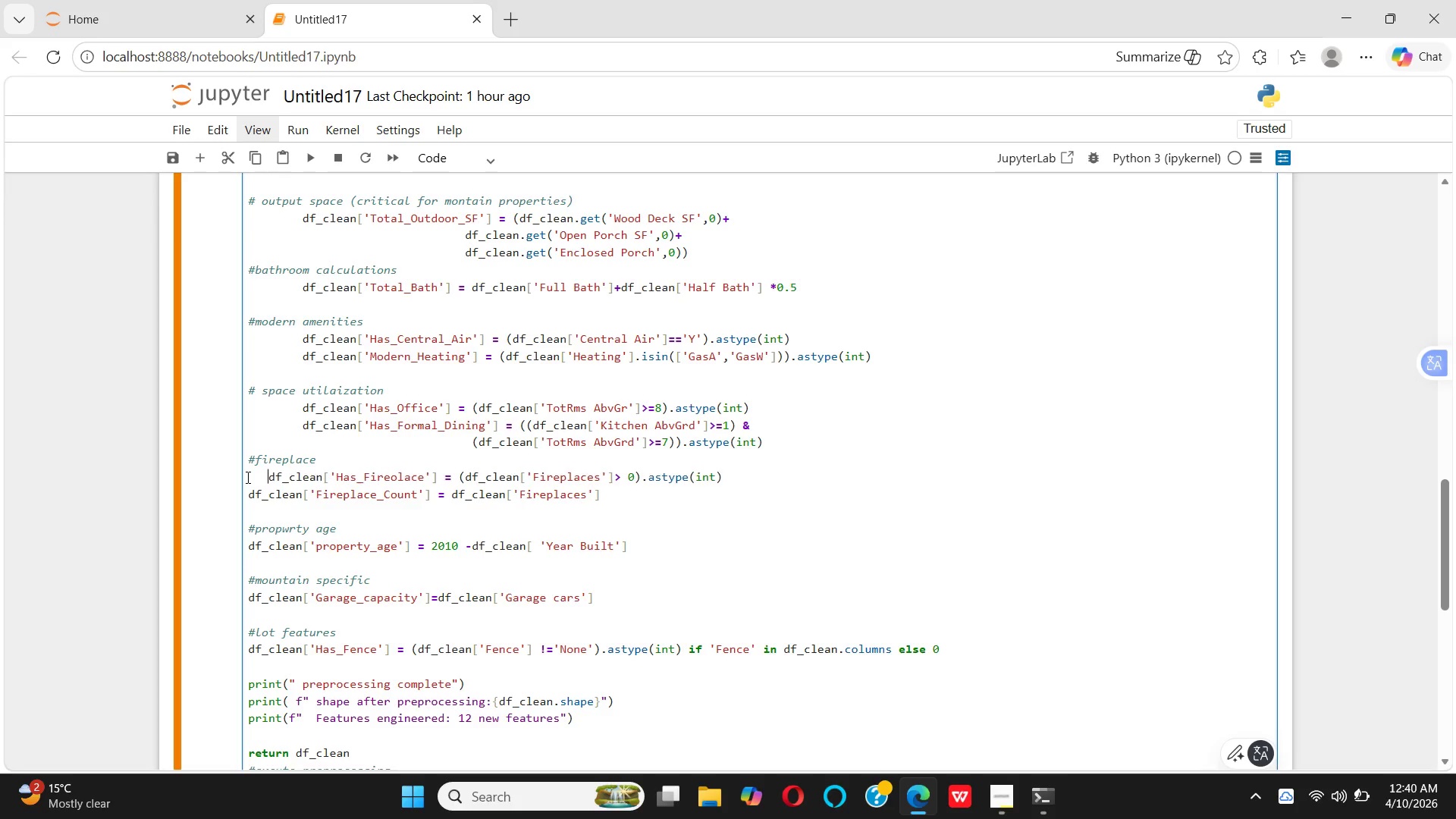 
key(Space)
 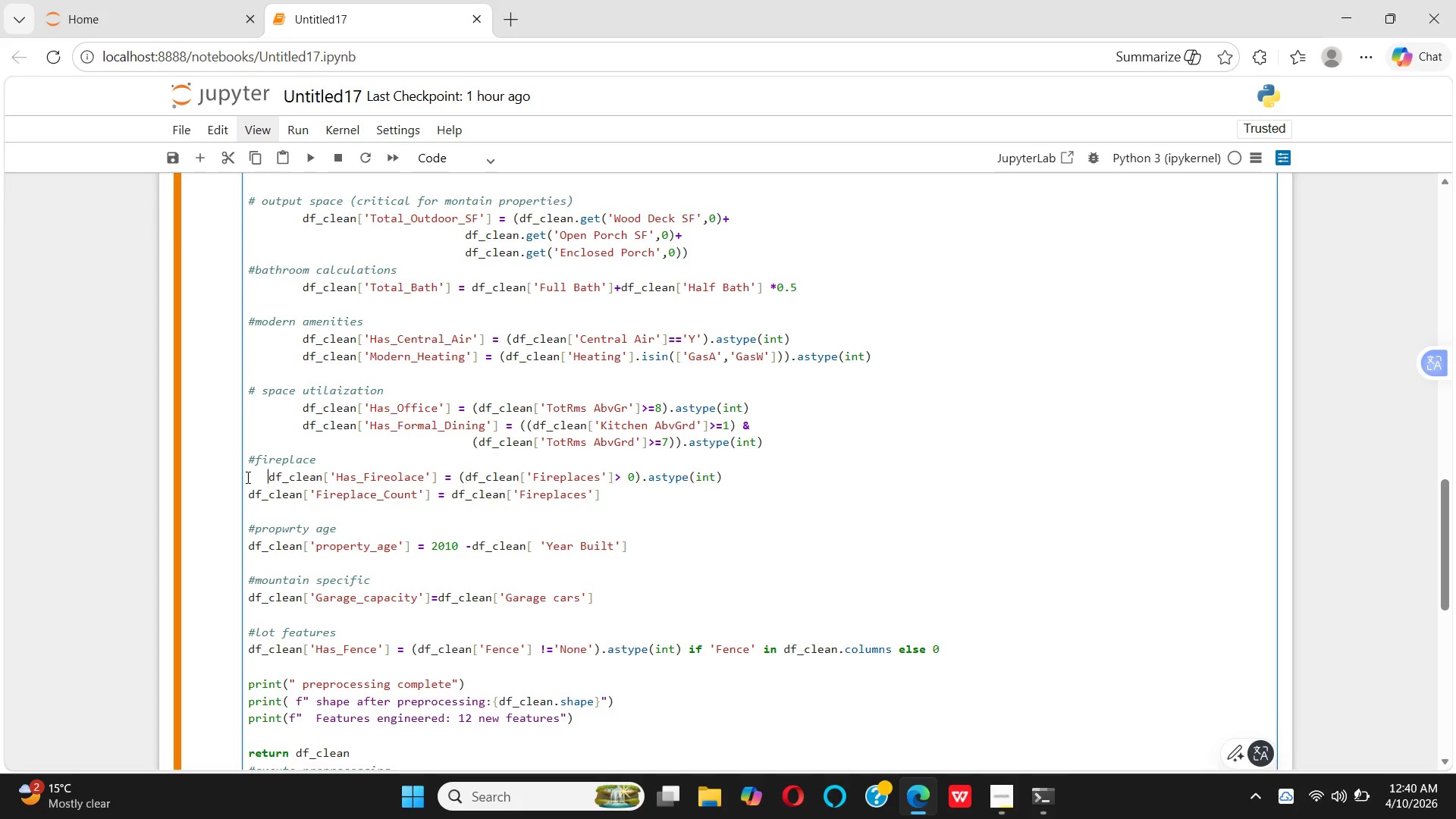 
key(Space)
 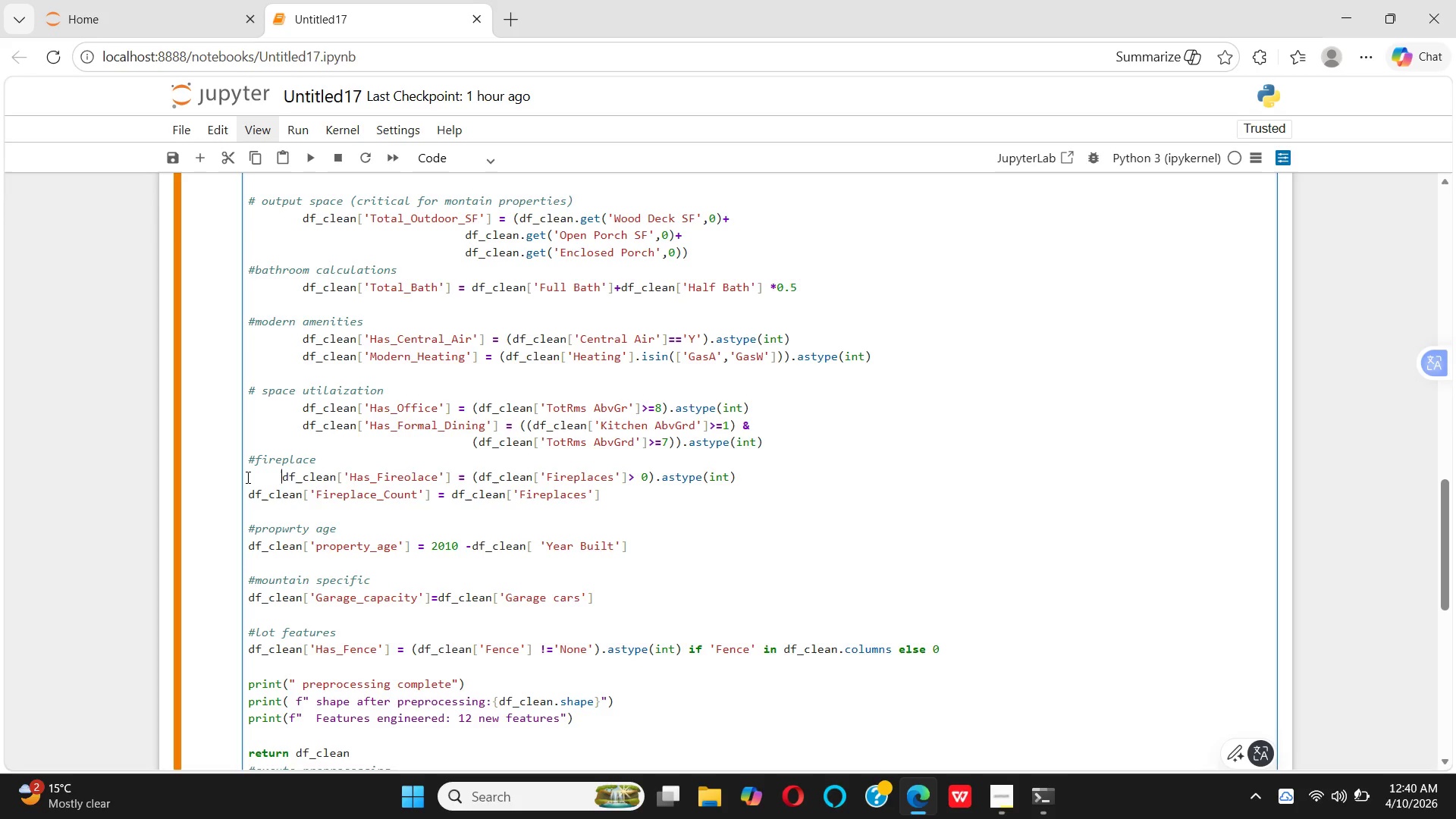 
key(Space)
 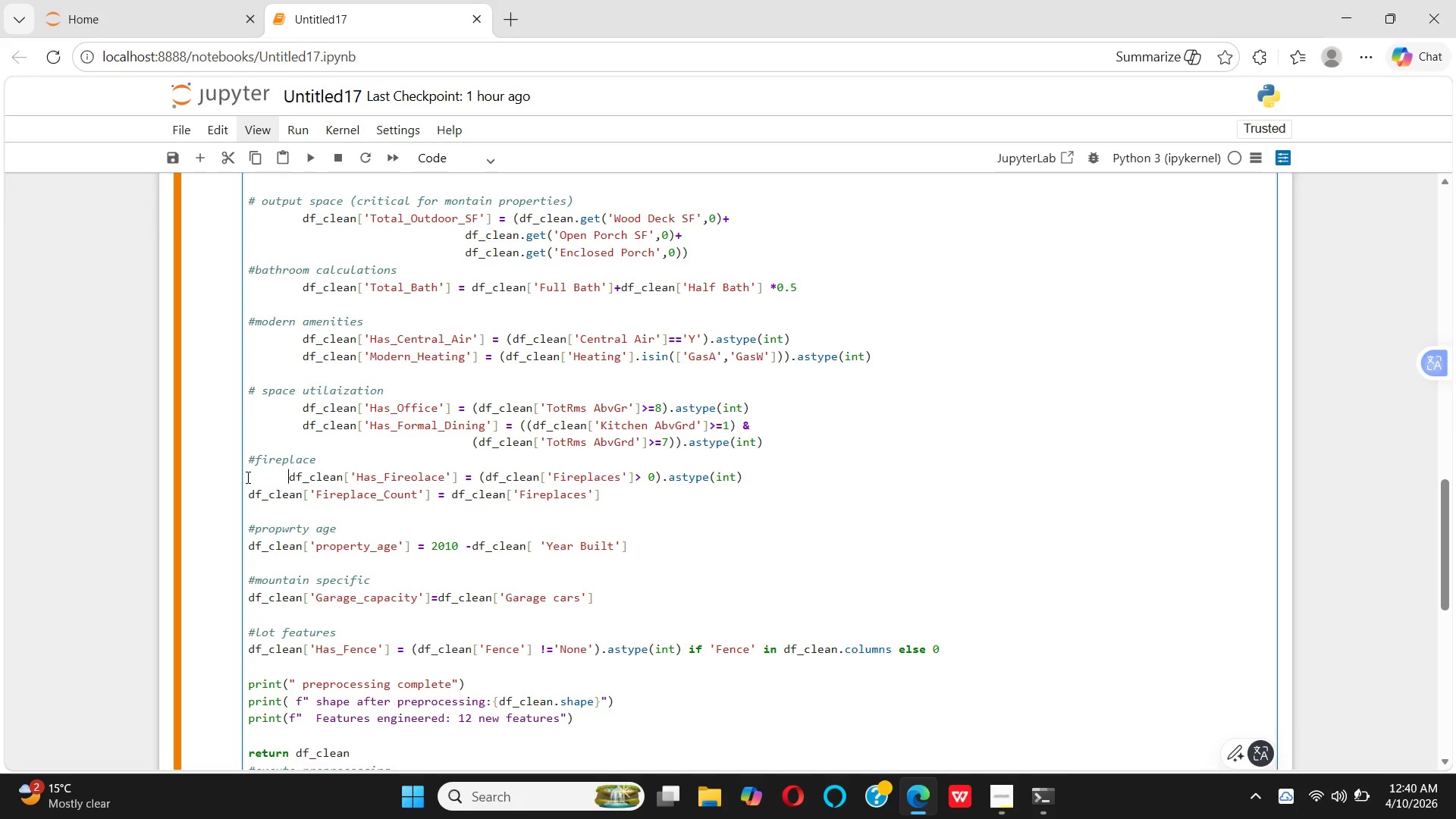 
key(Space)
 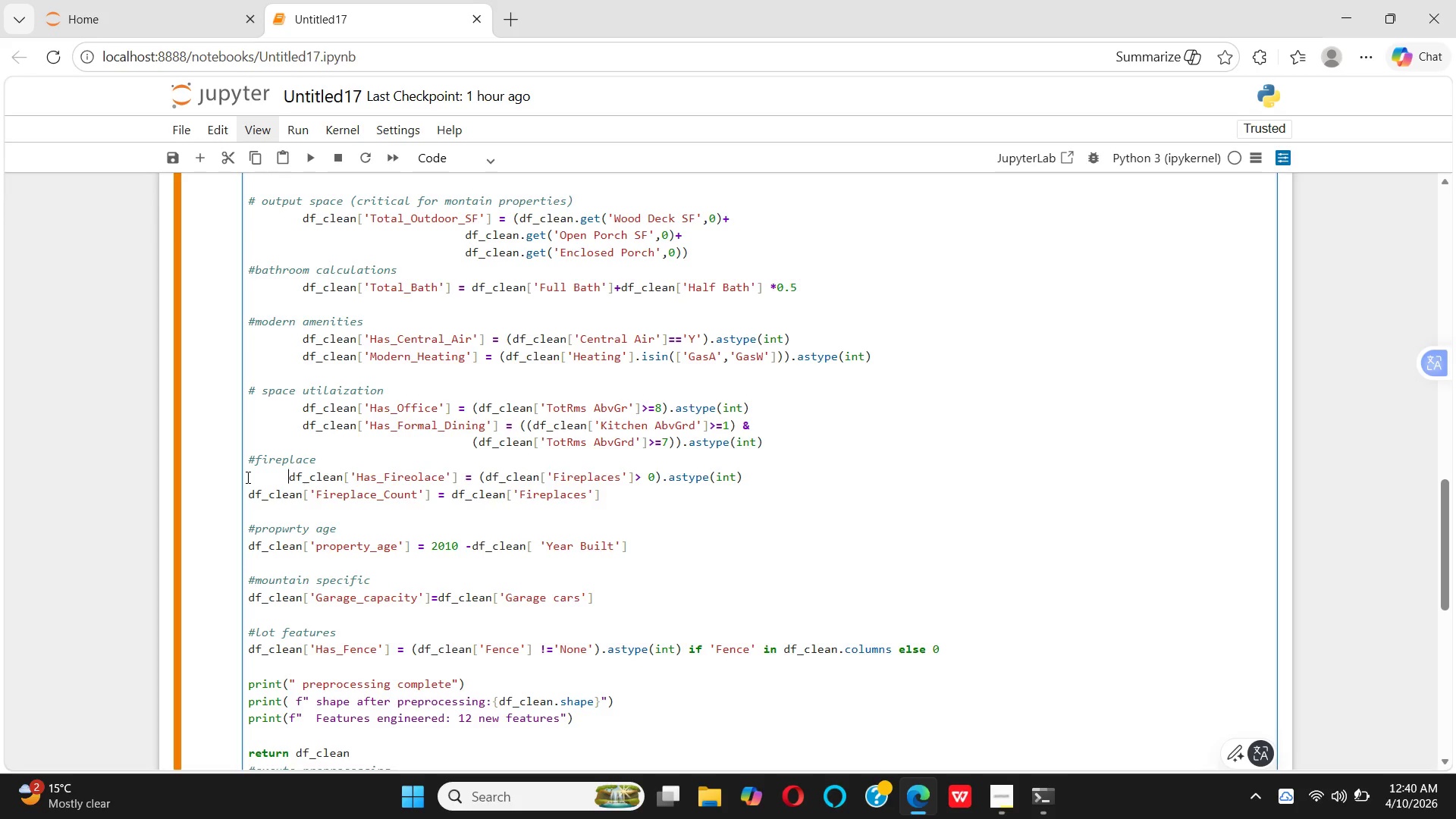 
key(Space)
 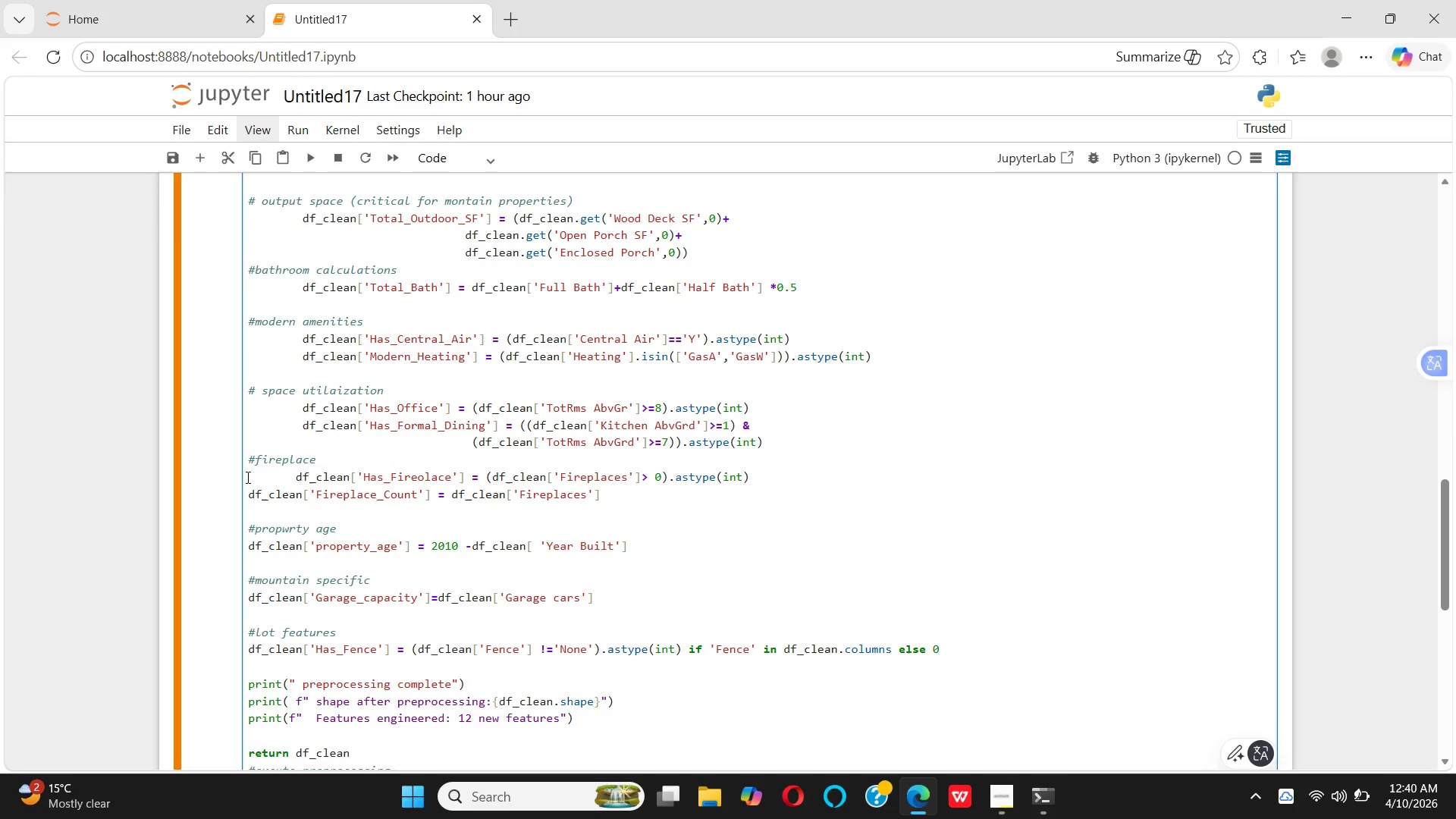 
key(Space)
 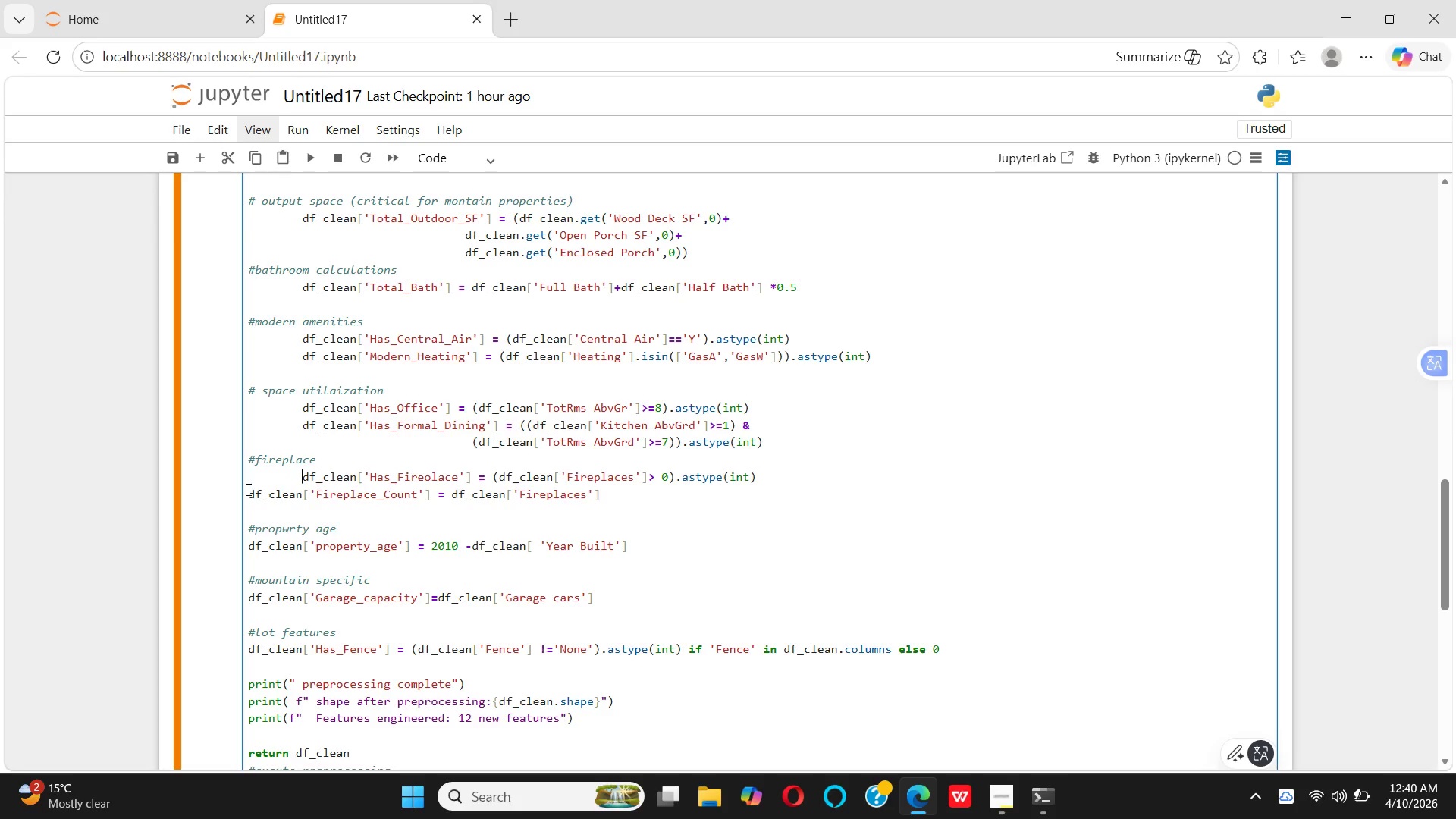 
left_click([245, 502])
 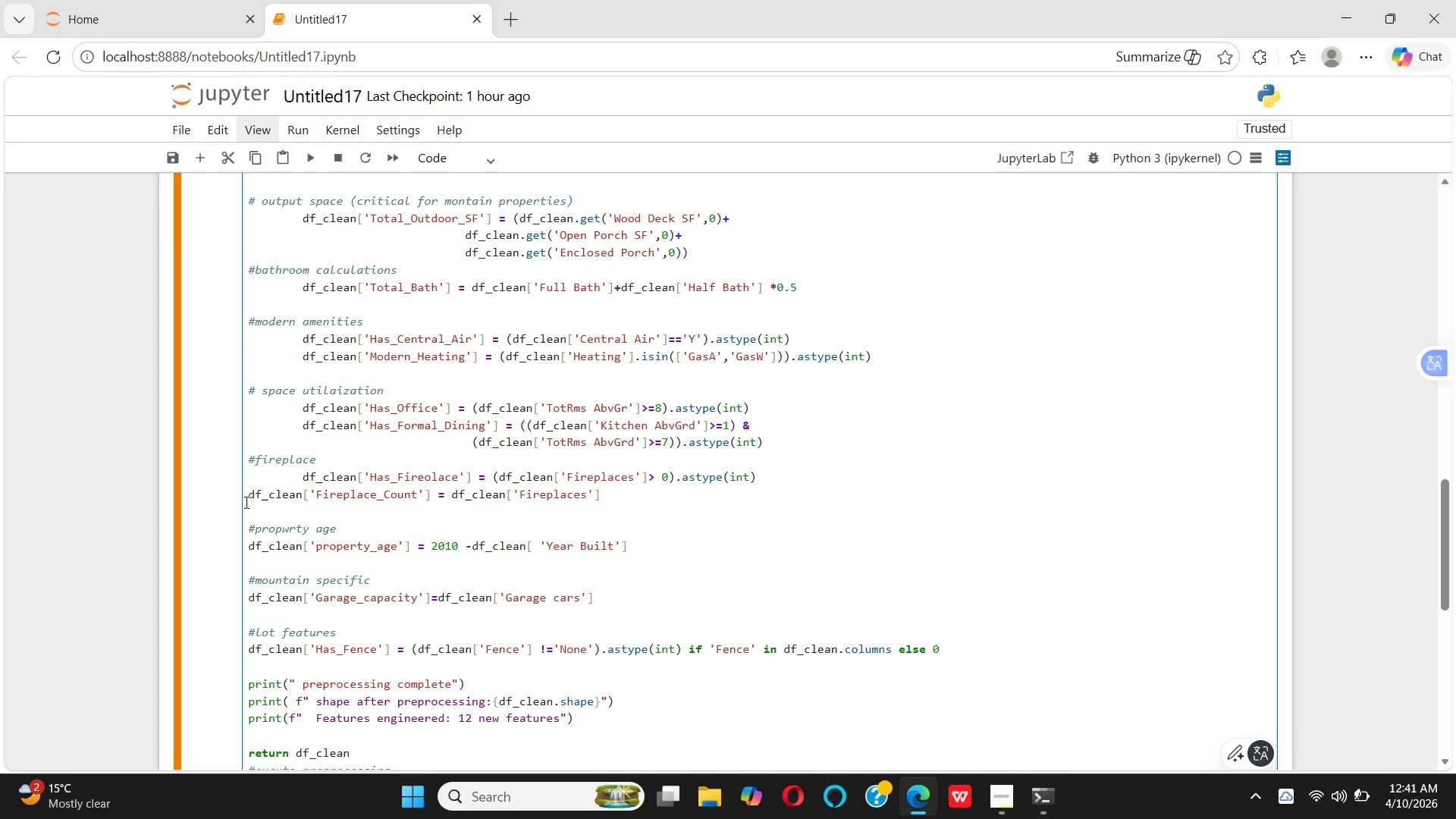 
key(Space)
 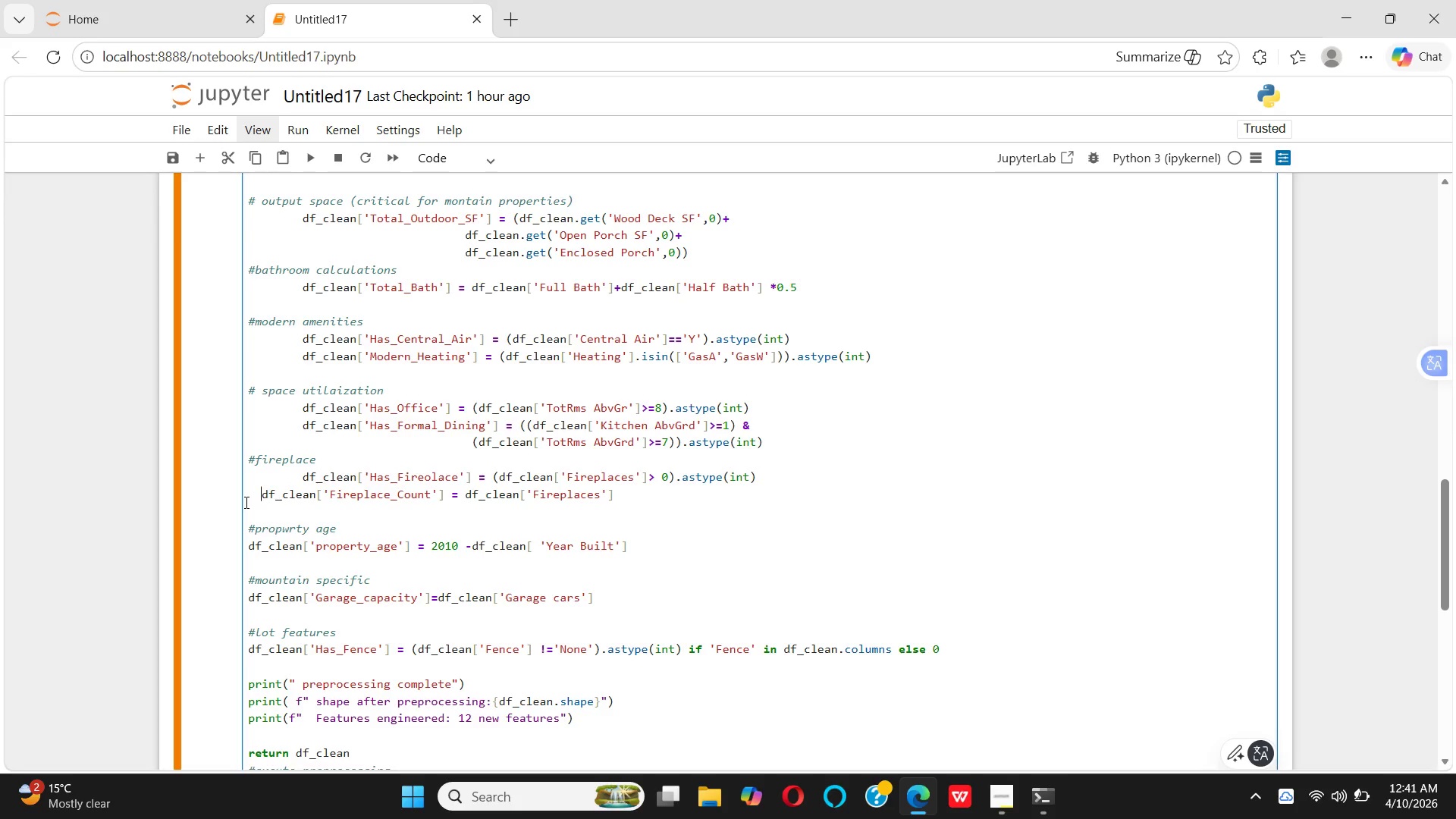 
key(Space)
 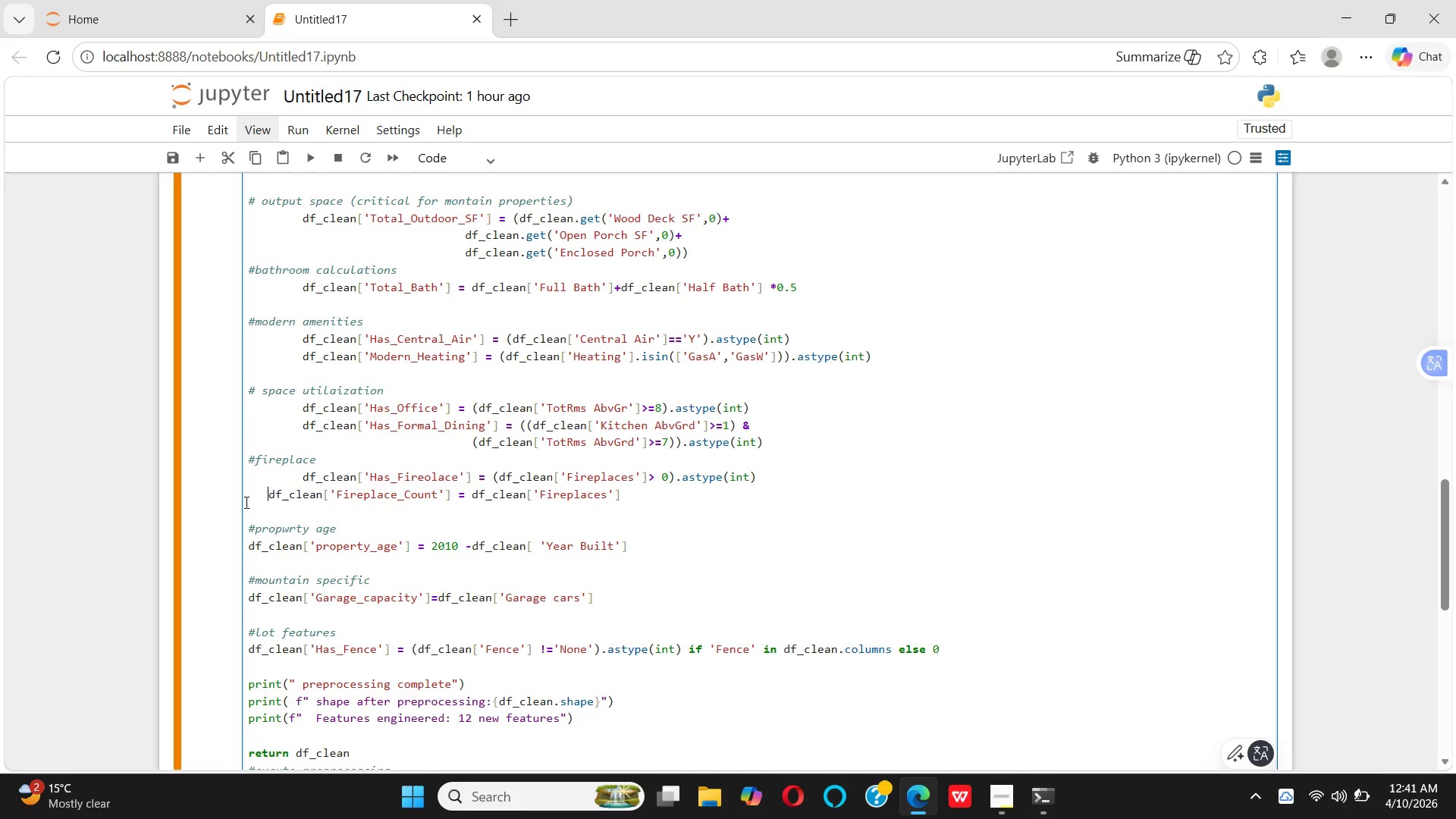 
key(Space)
 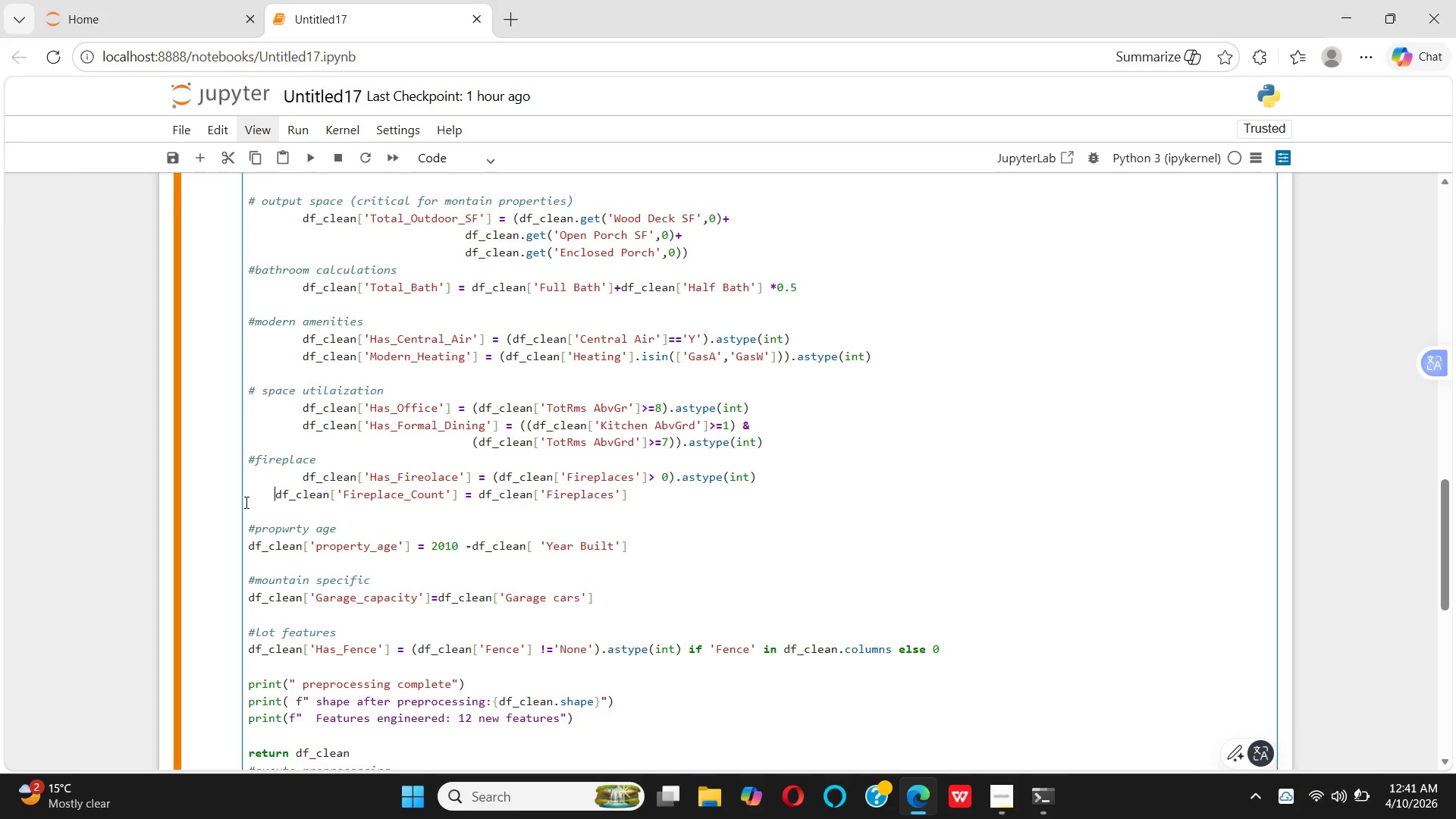 
key(Space)
 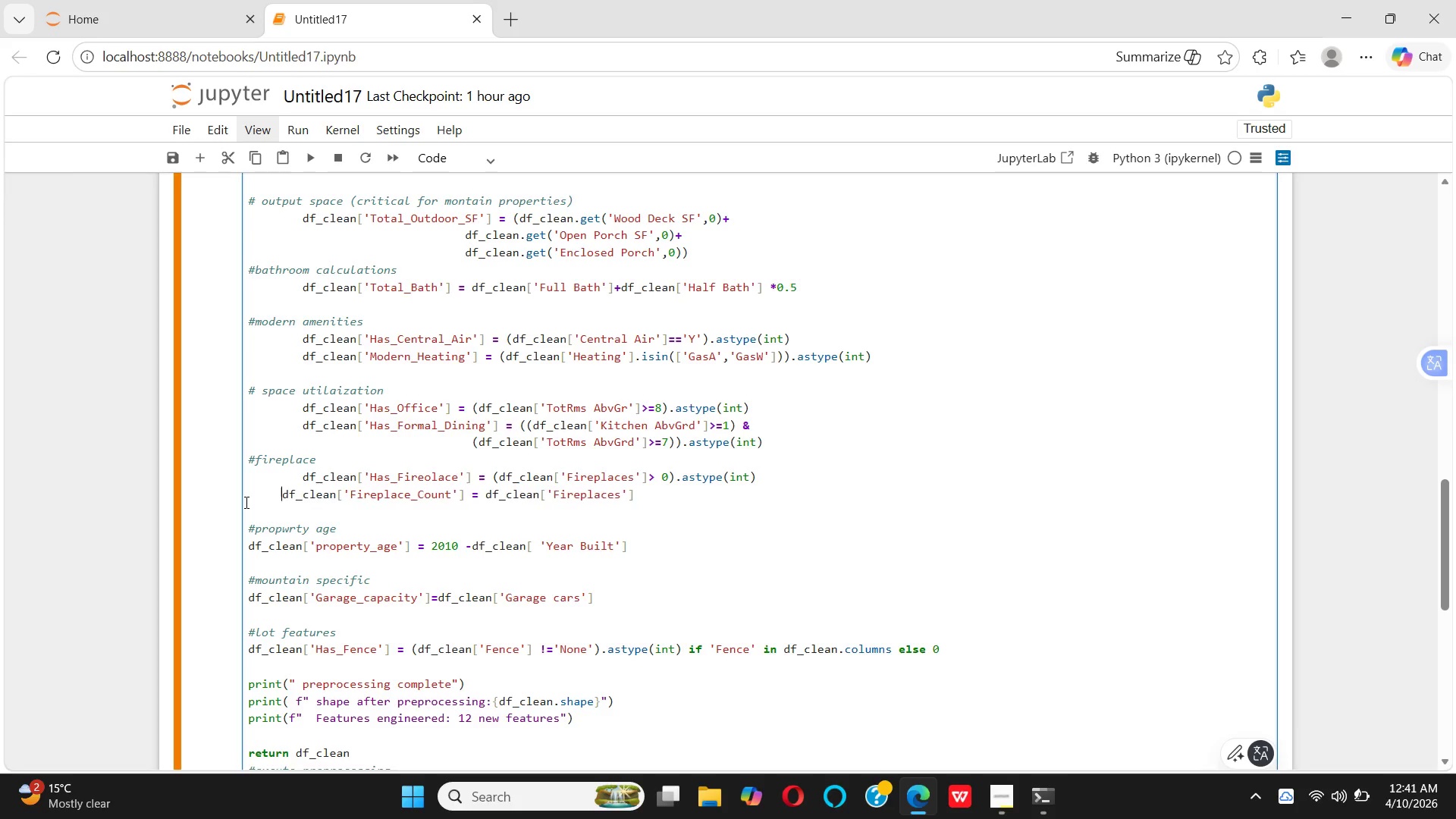 
key(Space)
 